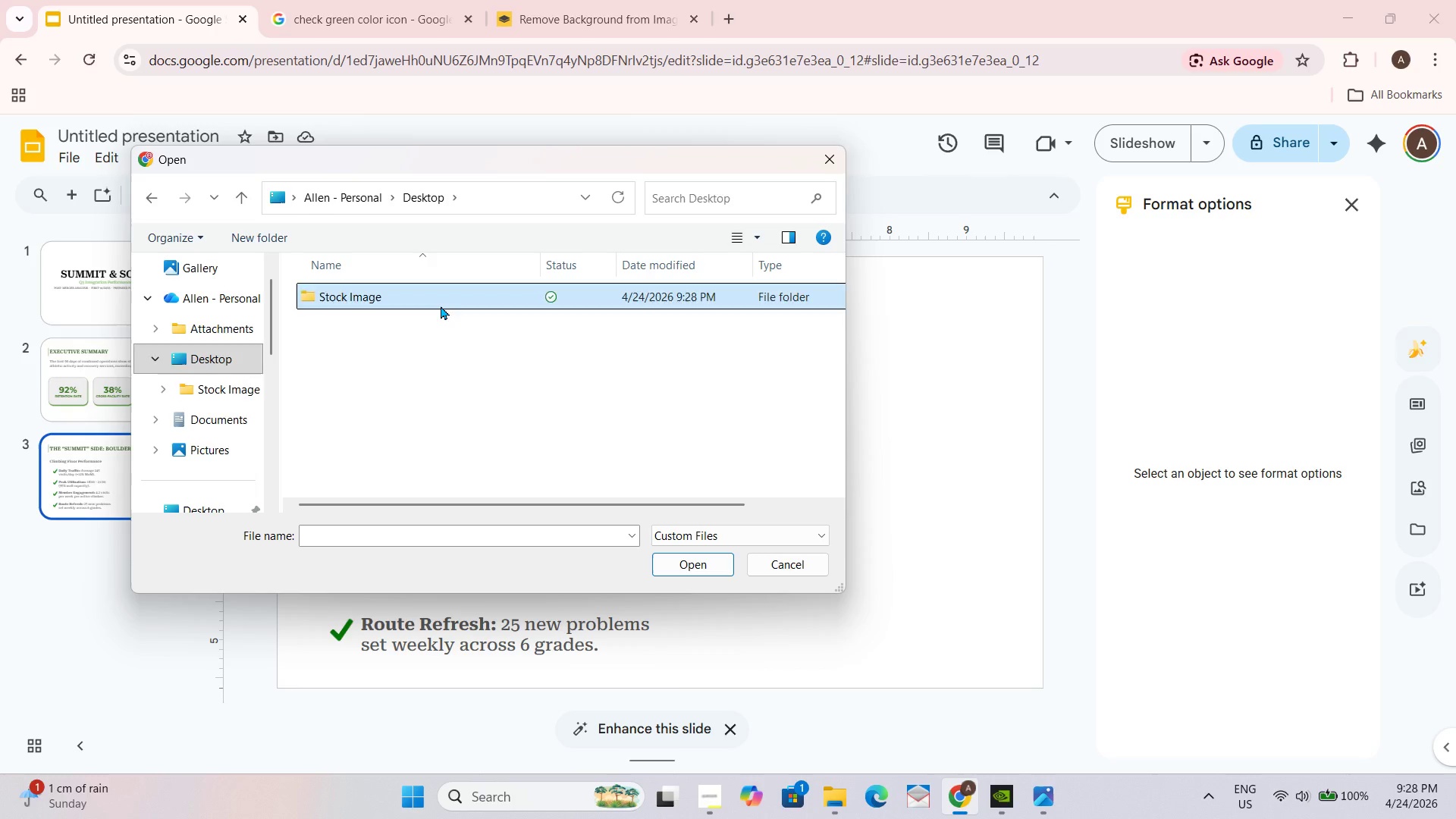 
triple_click([441, 306])
 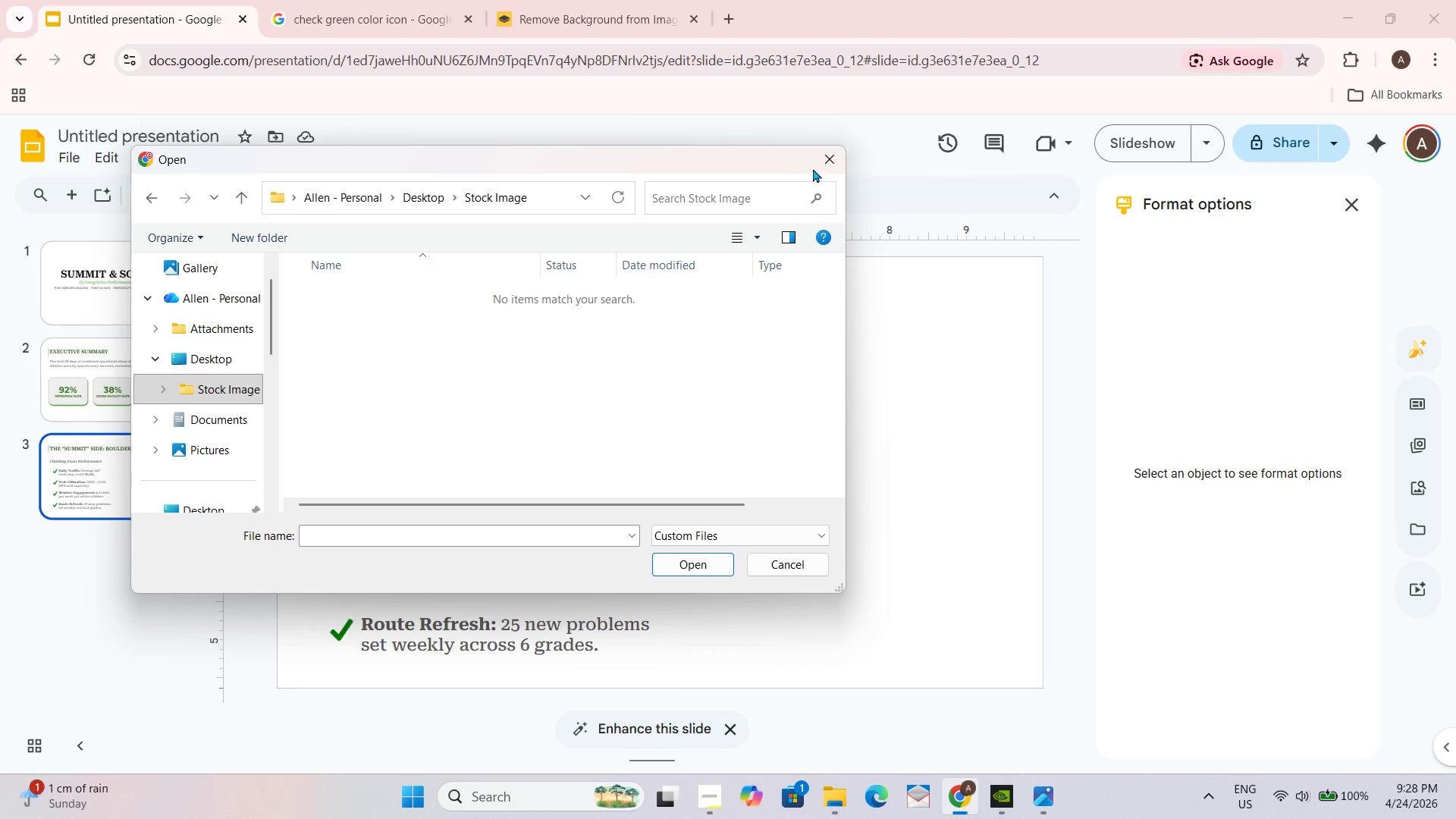 
key(Alt+AltLeft)
 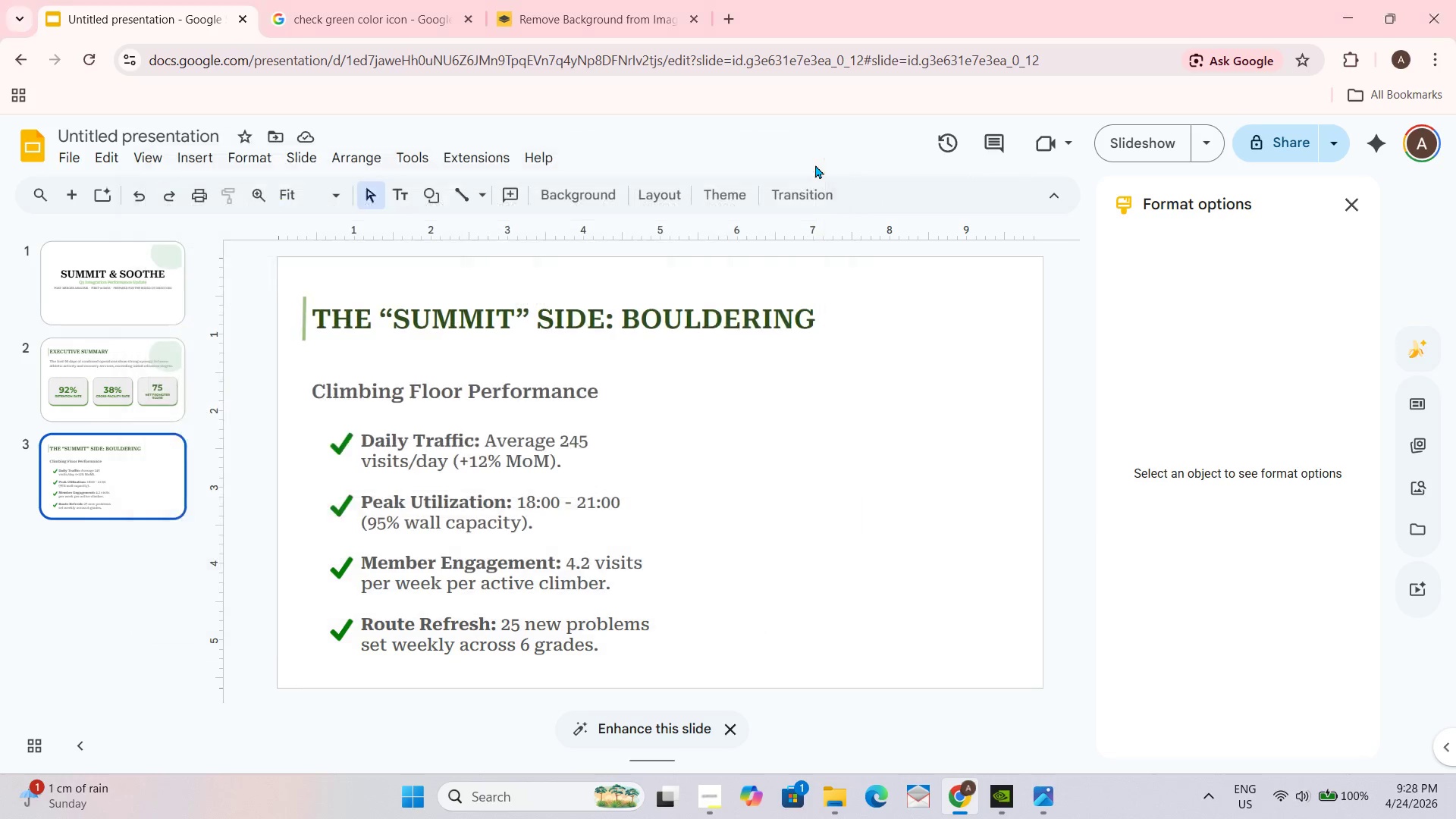 
key(Alt+Tab)
 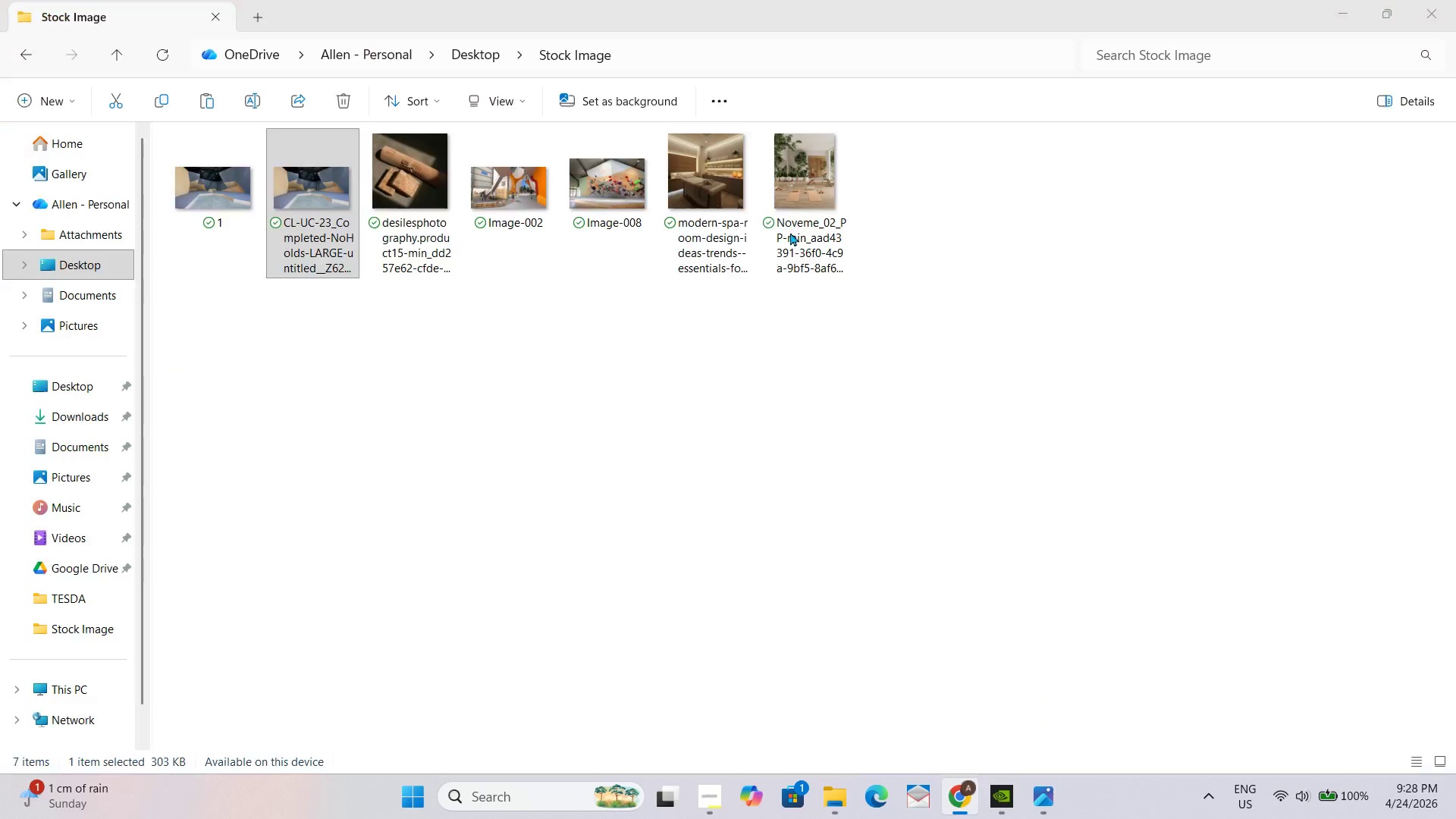 
key(Alt+AltLeft)
 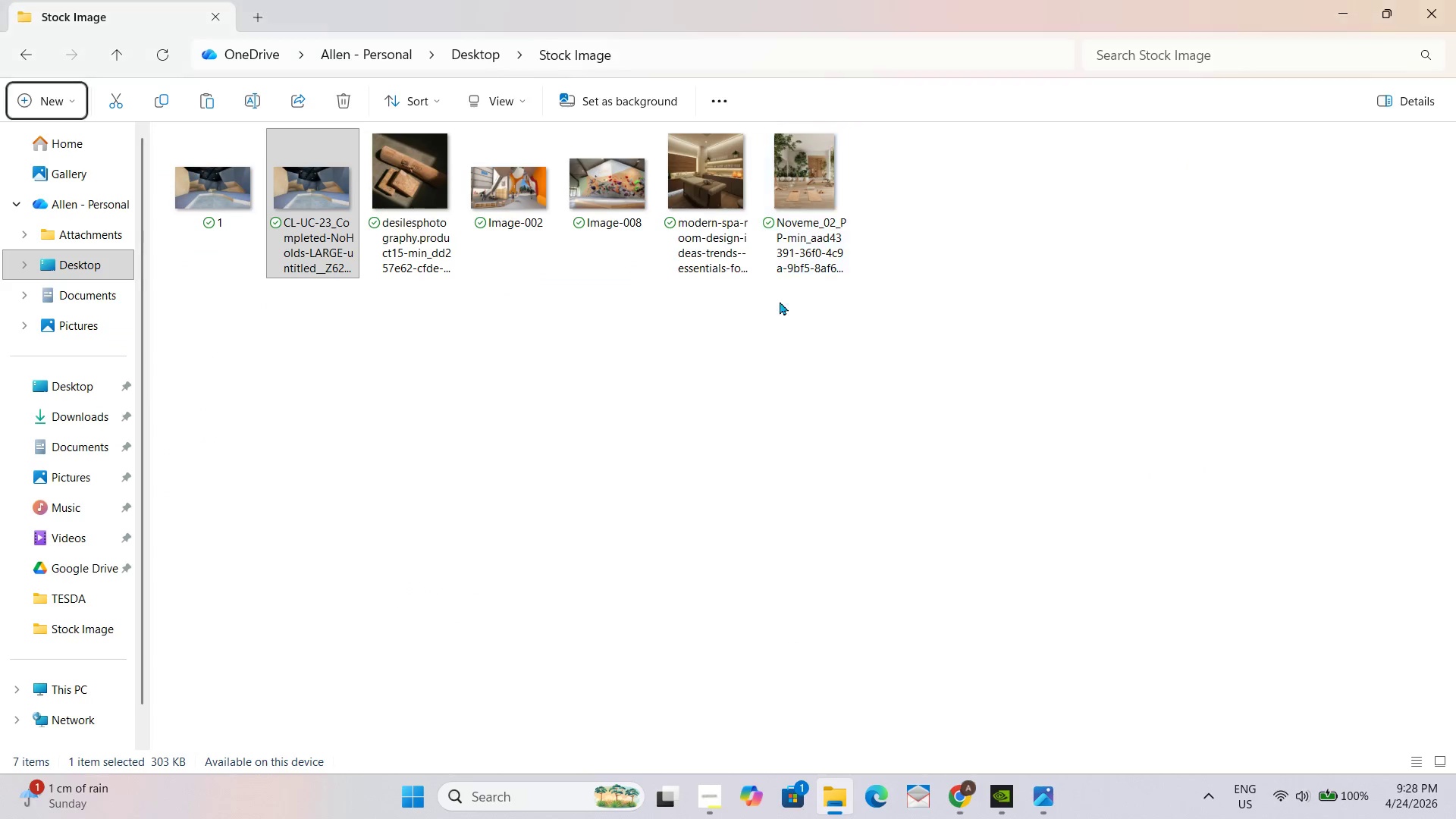 
key(Alt+AltLeft)
 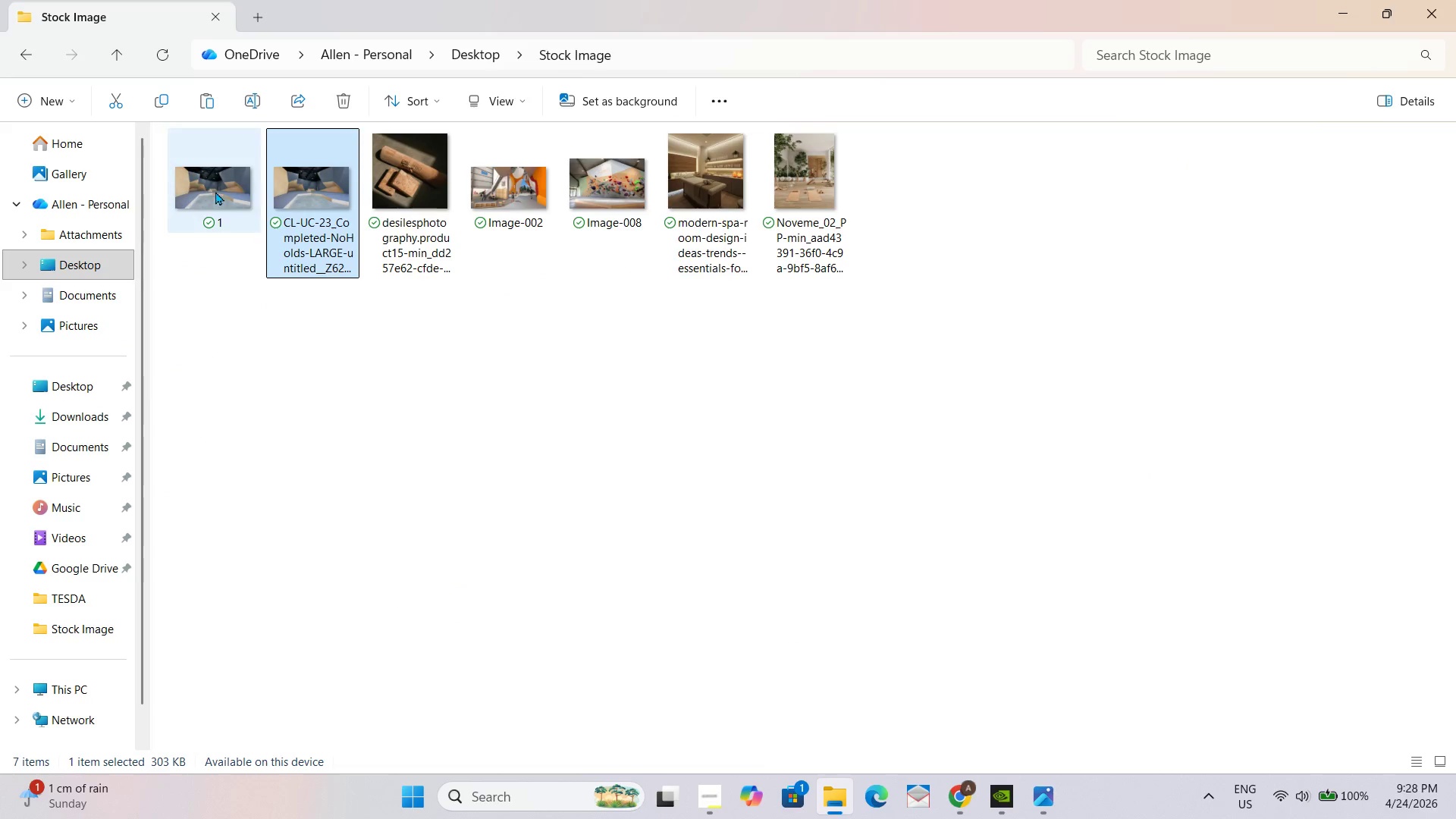 
double_click([215, 189])
 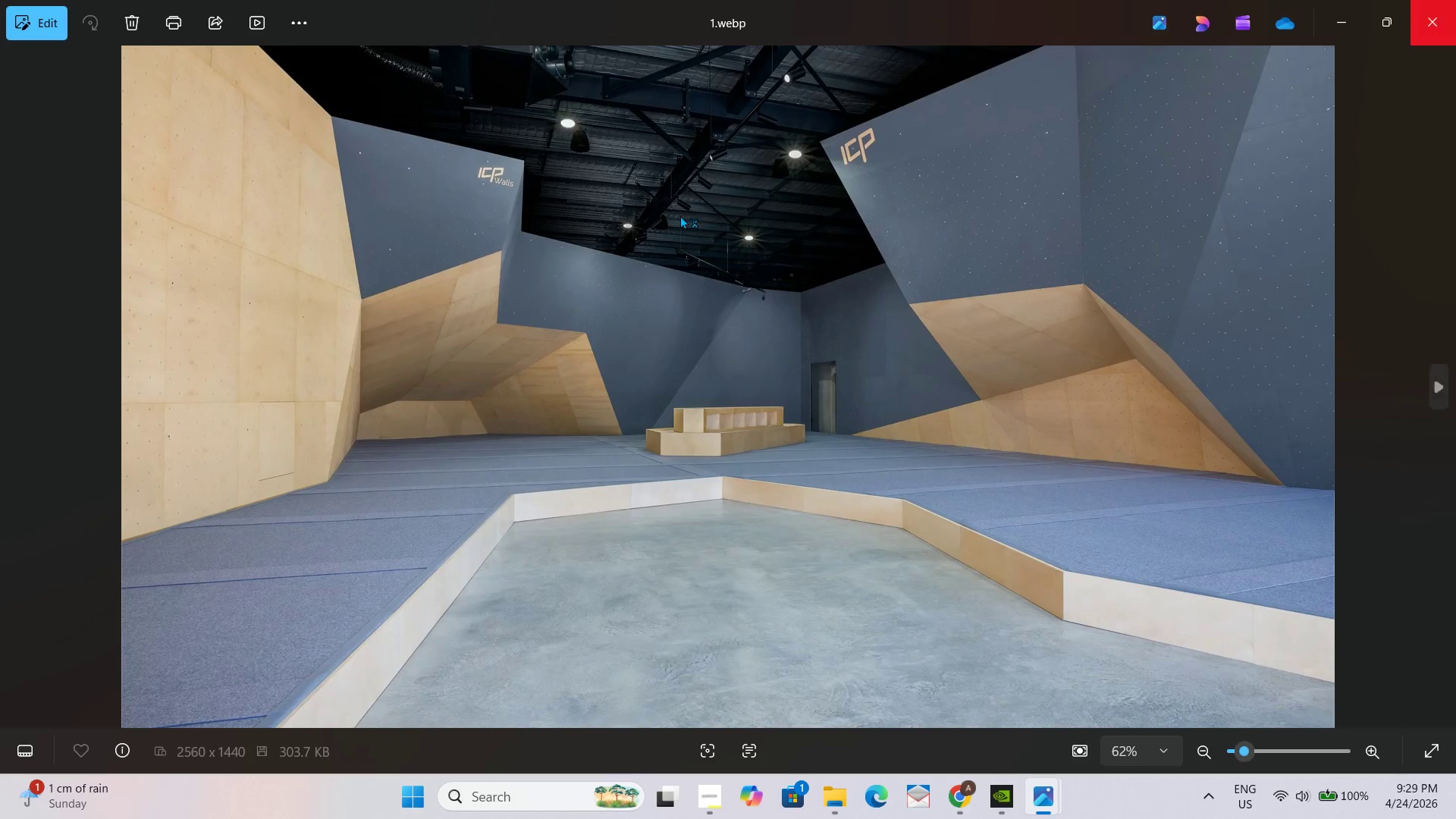 
left_click([275, 171])
 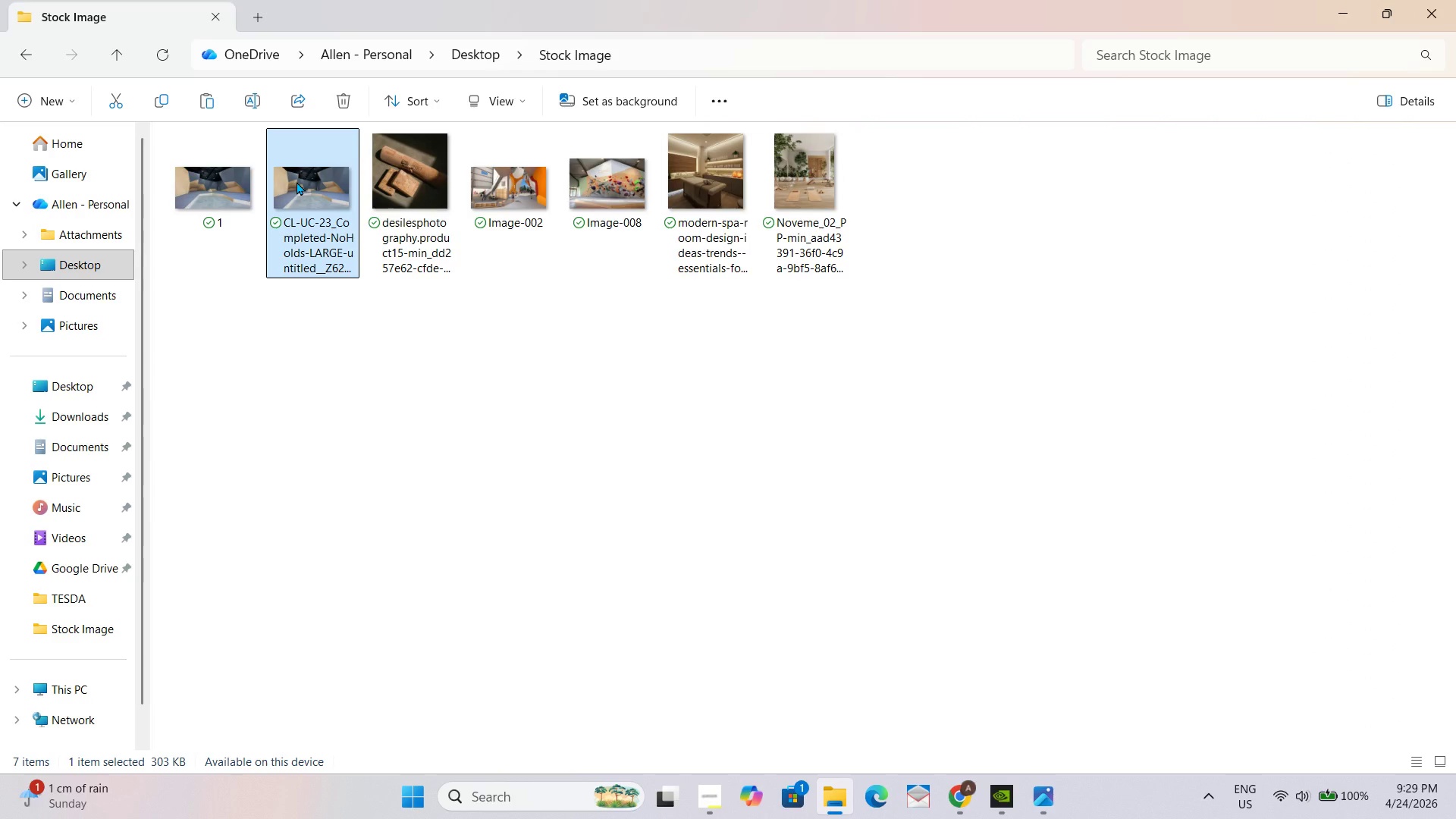 
double_click([297, 181])
 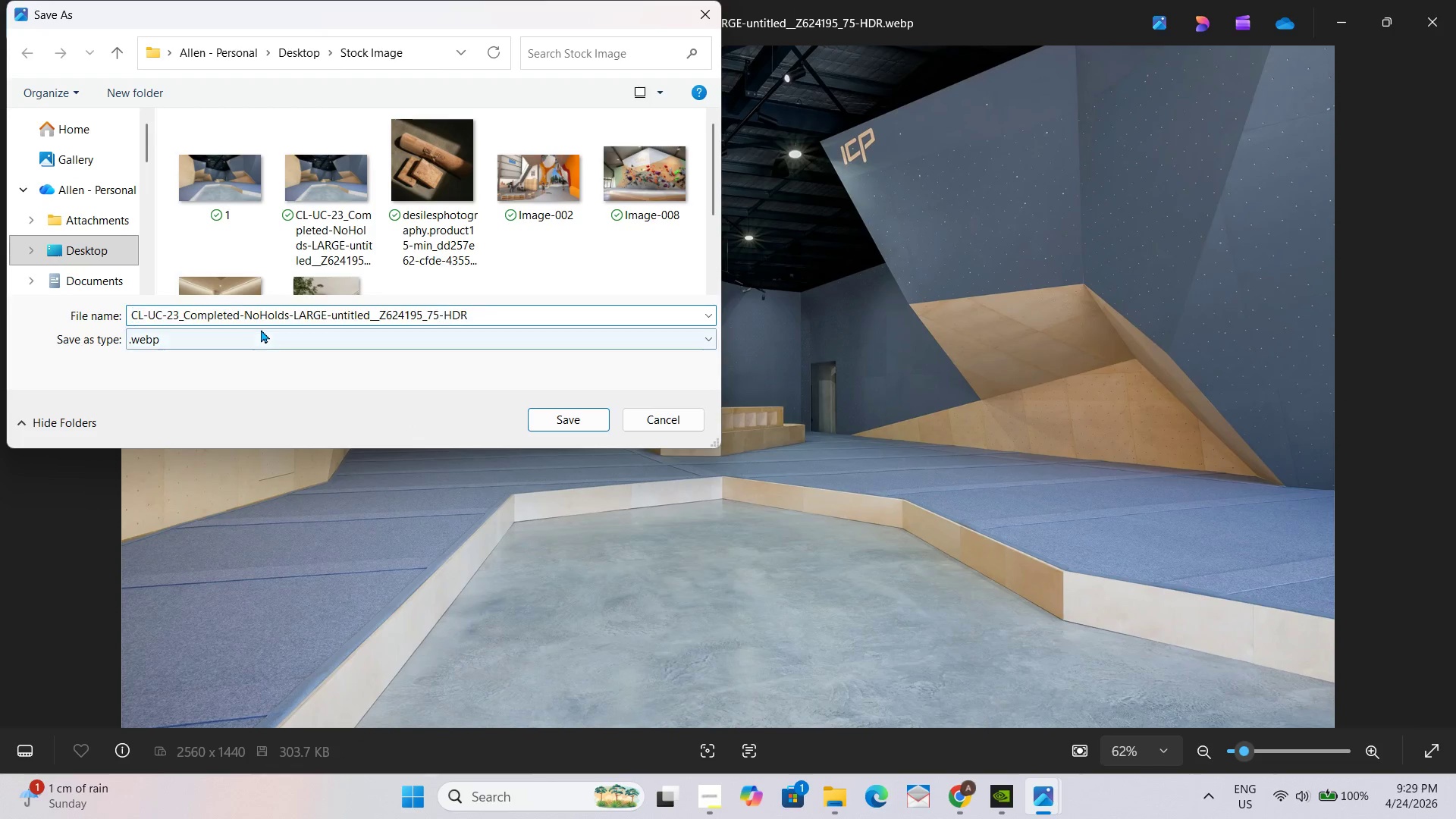 
wait(10.31)
 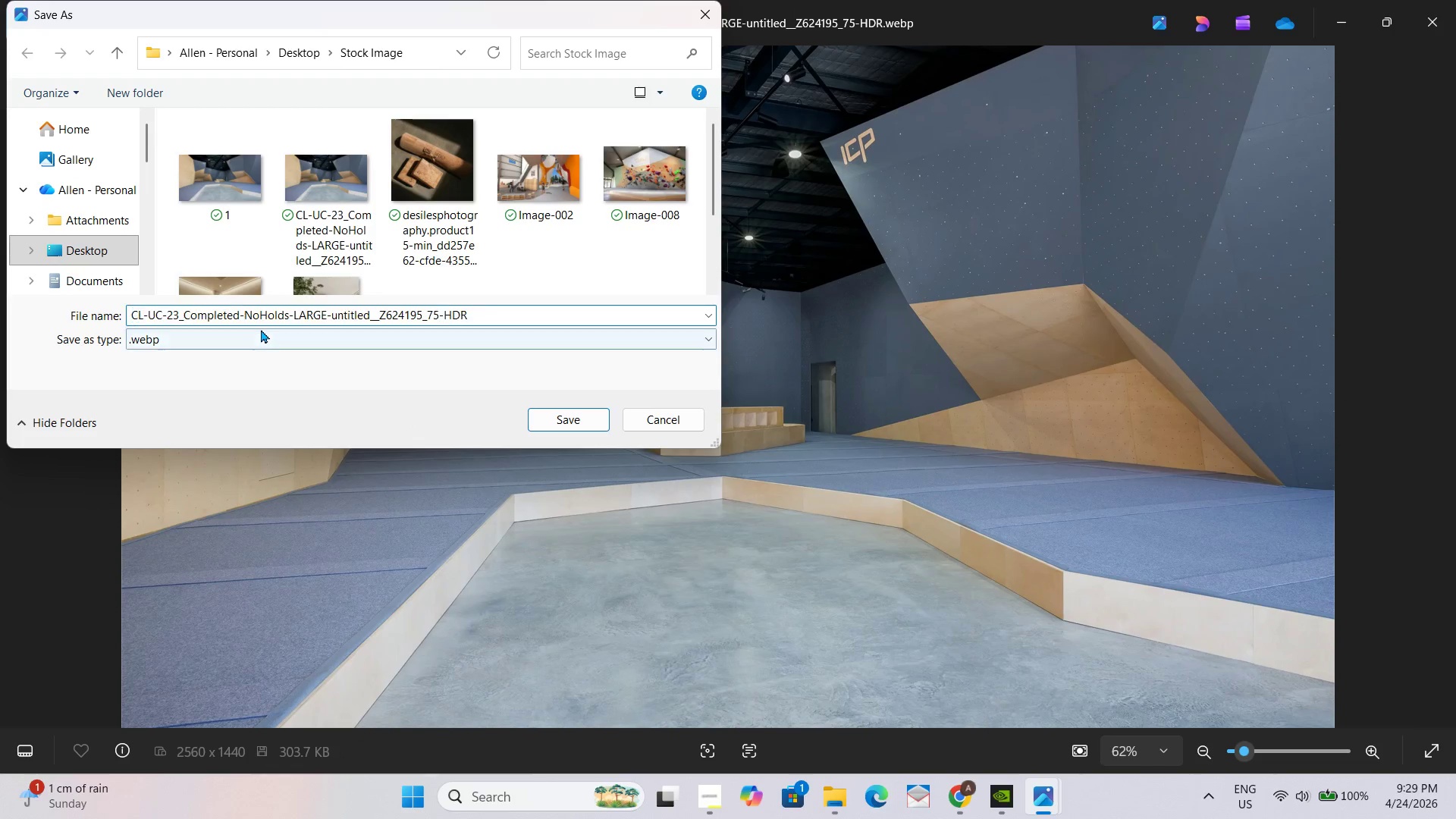 
left_click([198, 375])
 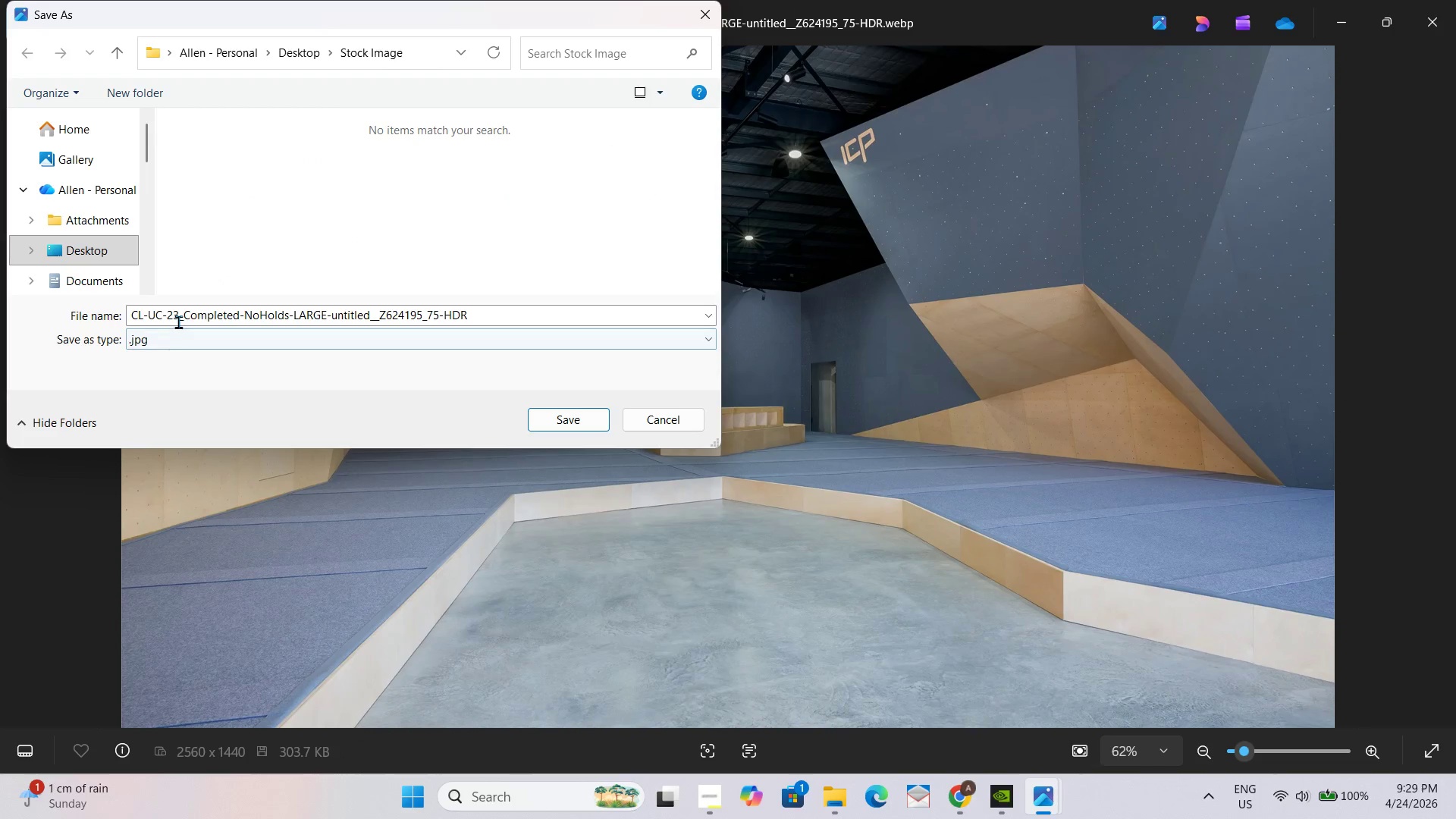 
left_click([178, 322])
 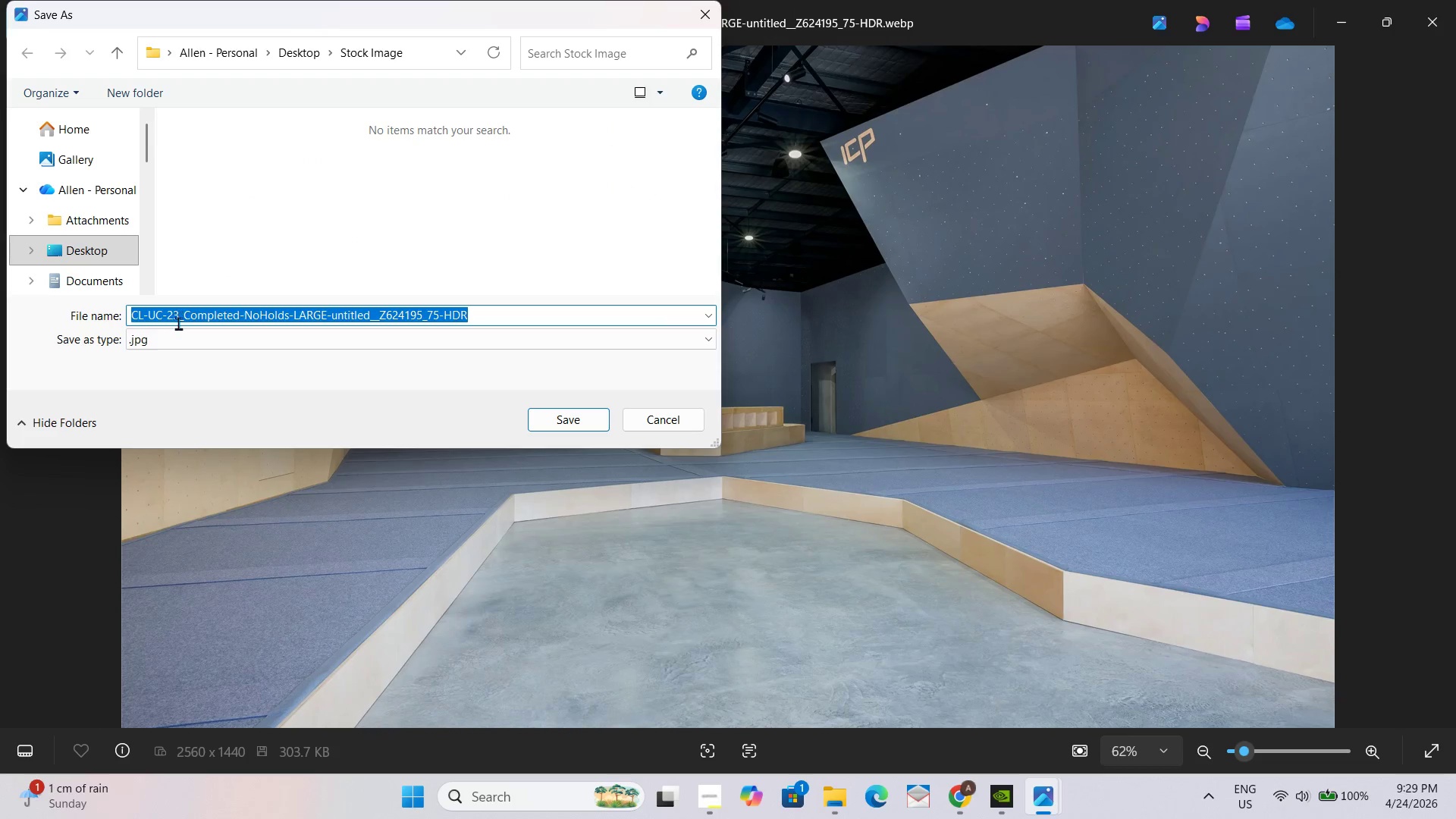 
key(Numpad1)
 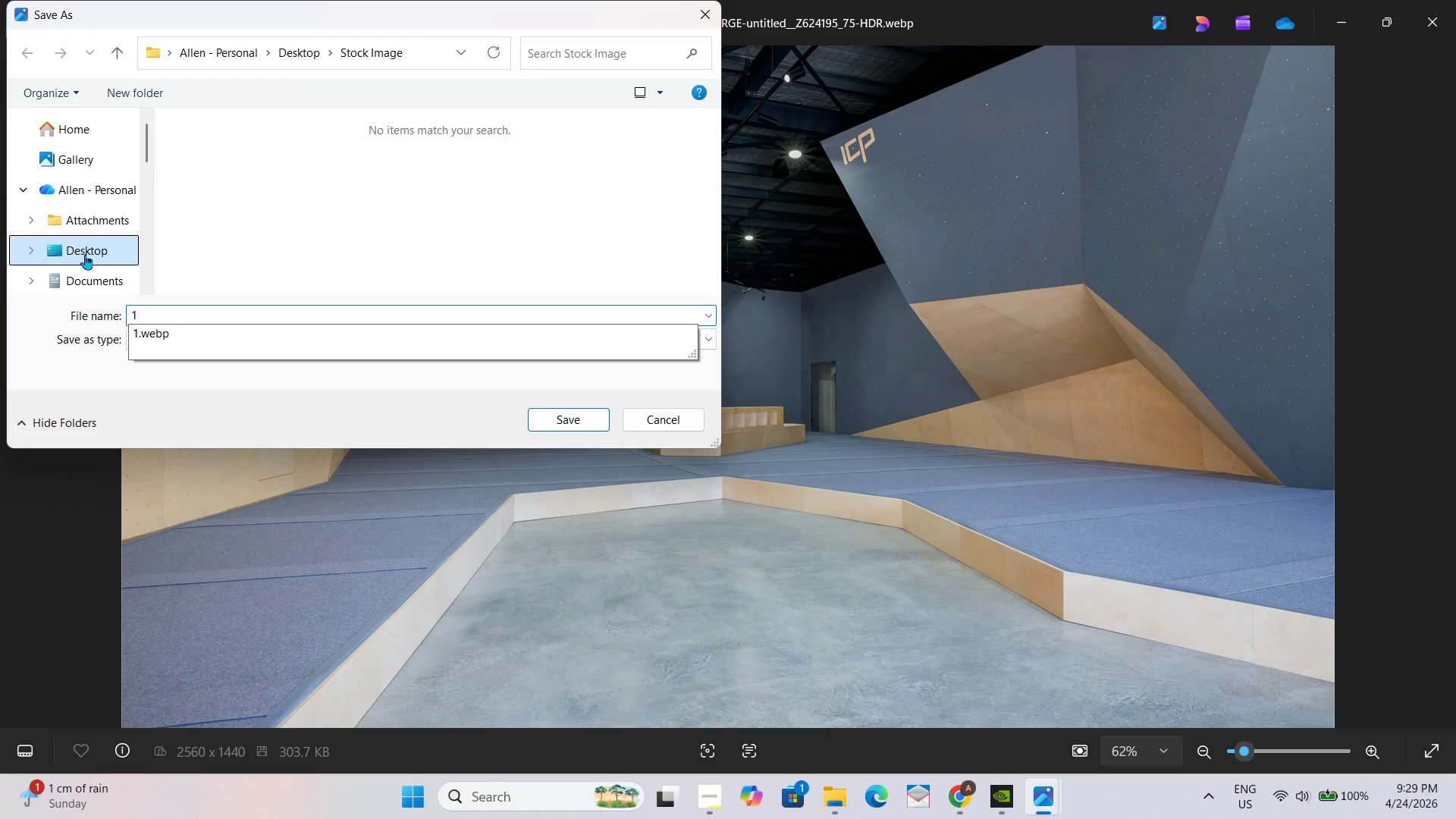 
left_click([85, 253])
 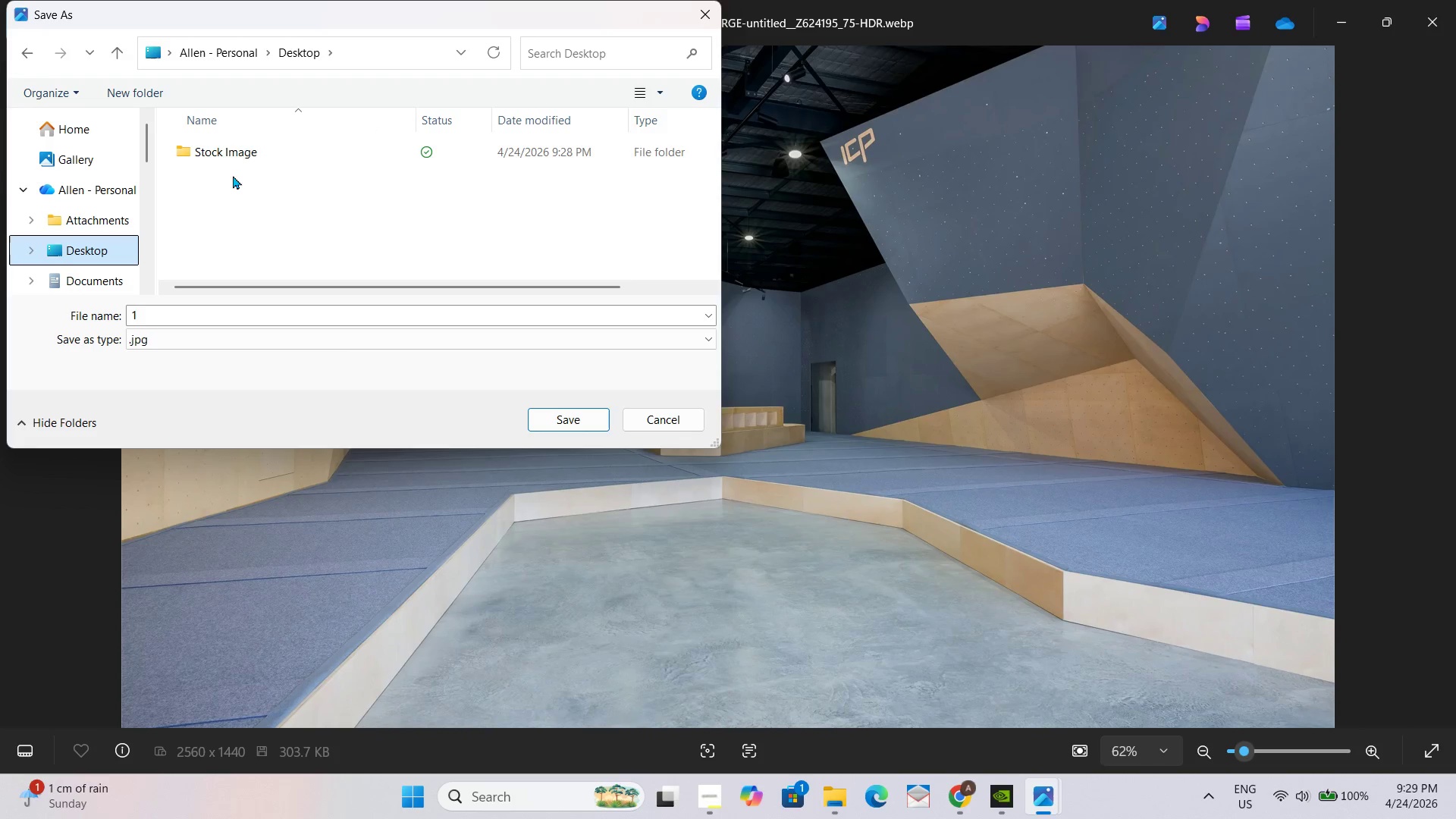 
double_click([256, 162])
 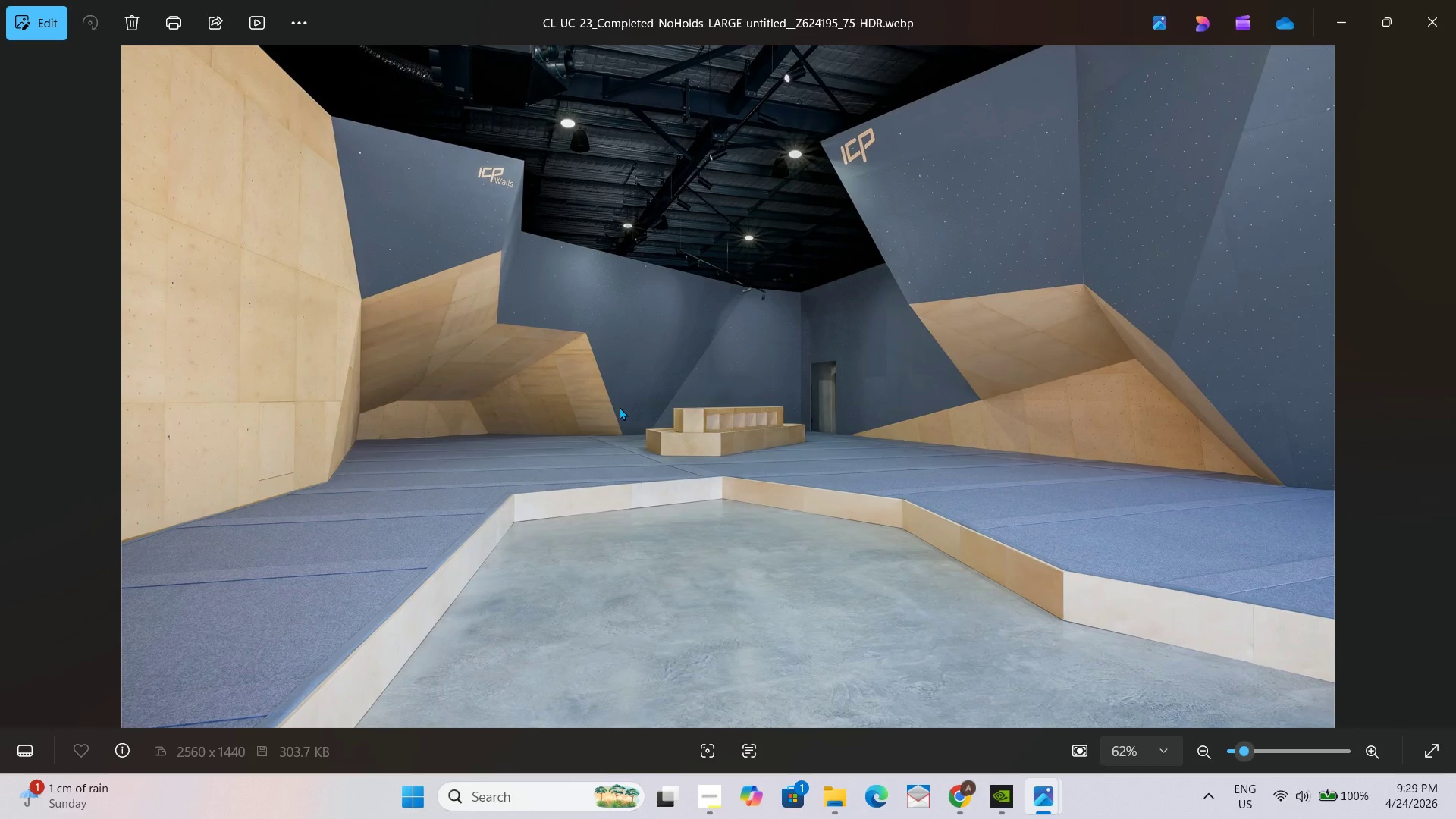 
key(Alt+AltLeft)
 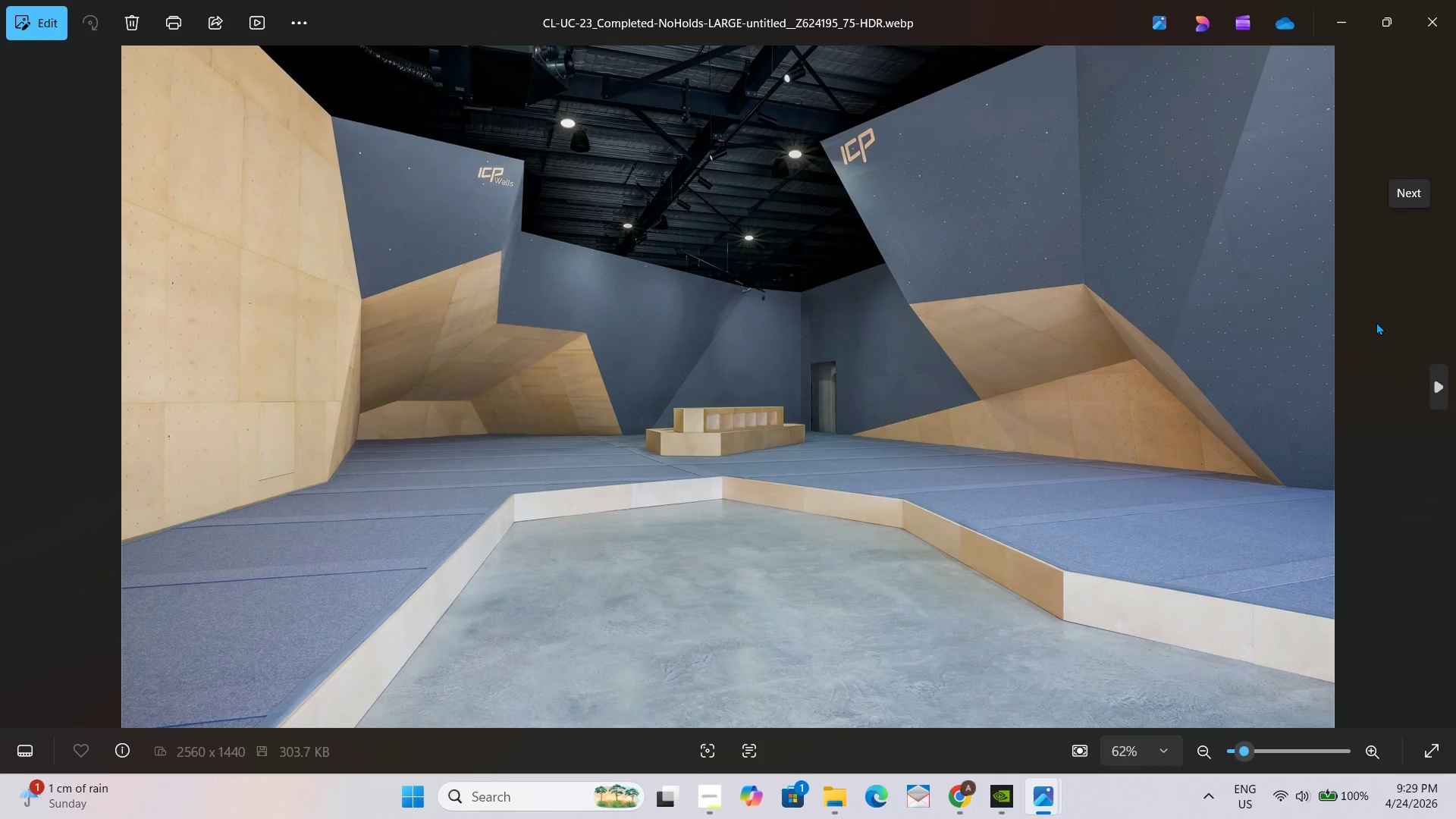 
key(Alt+Tab)
 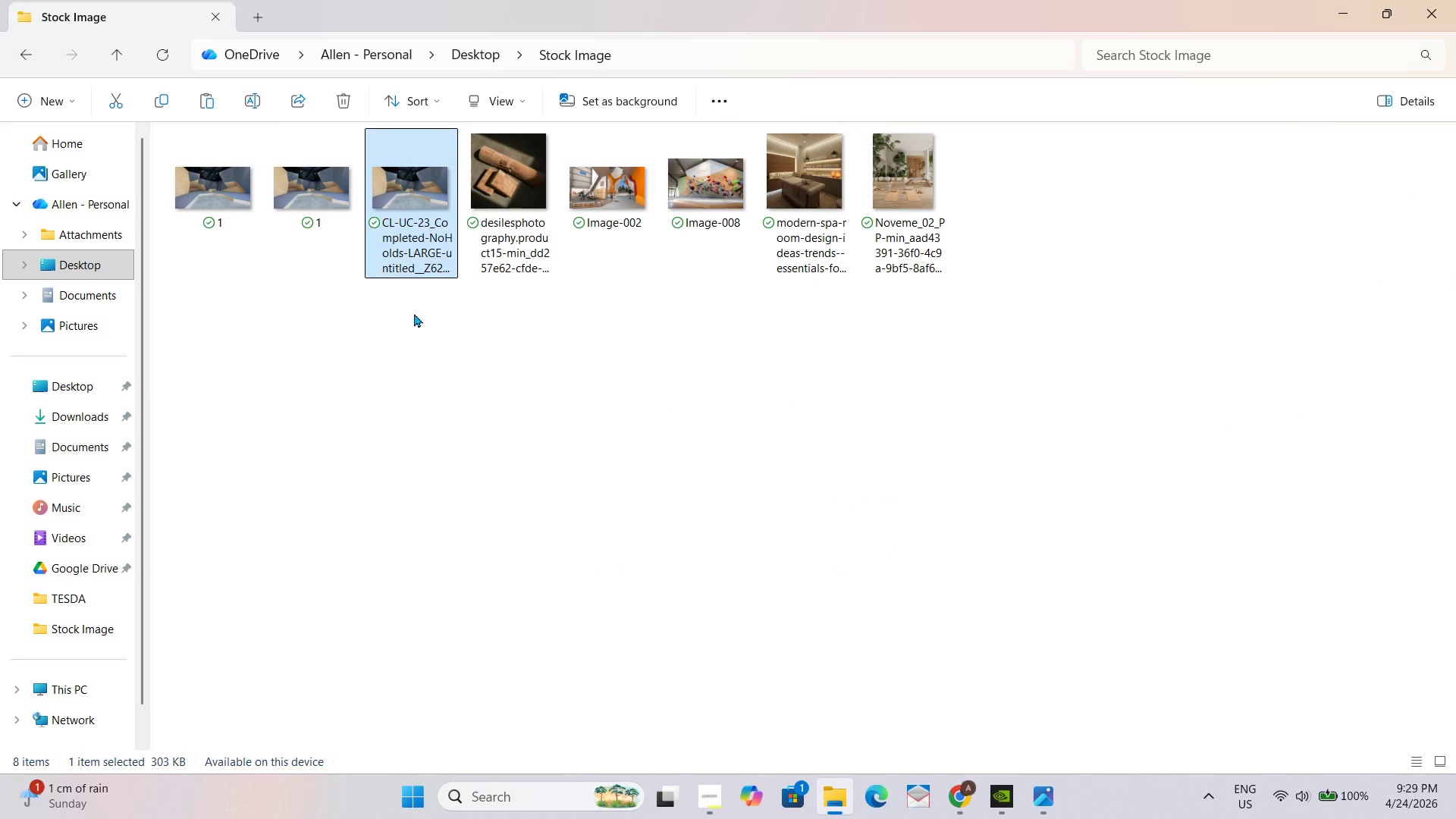 
key(Alt+Tab)
 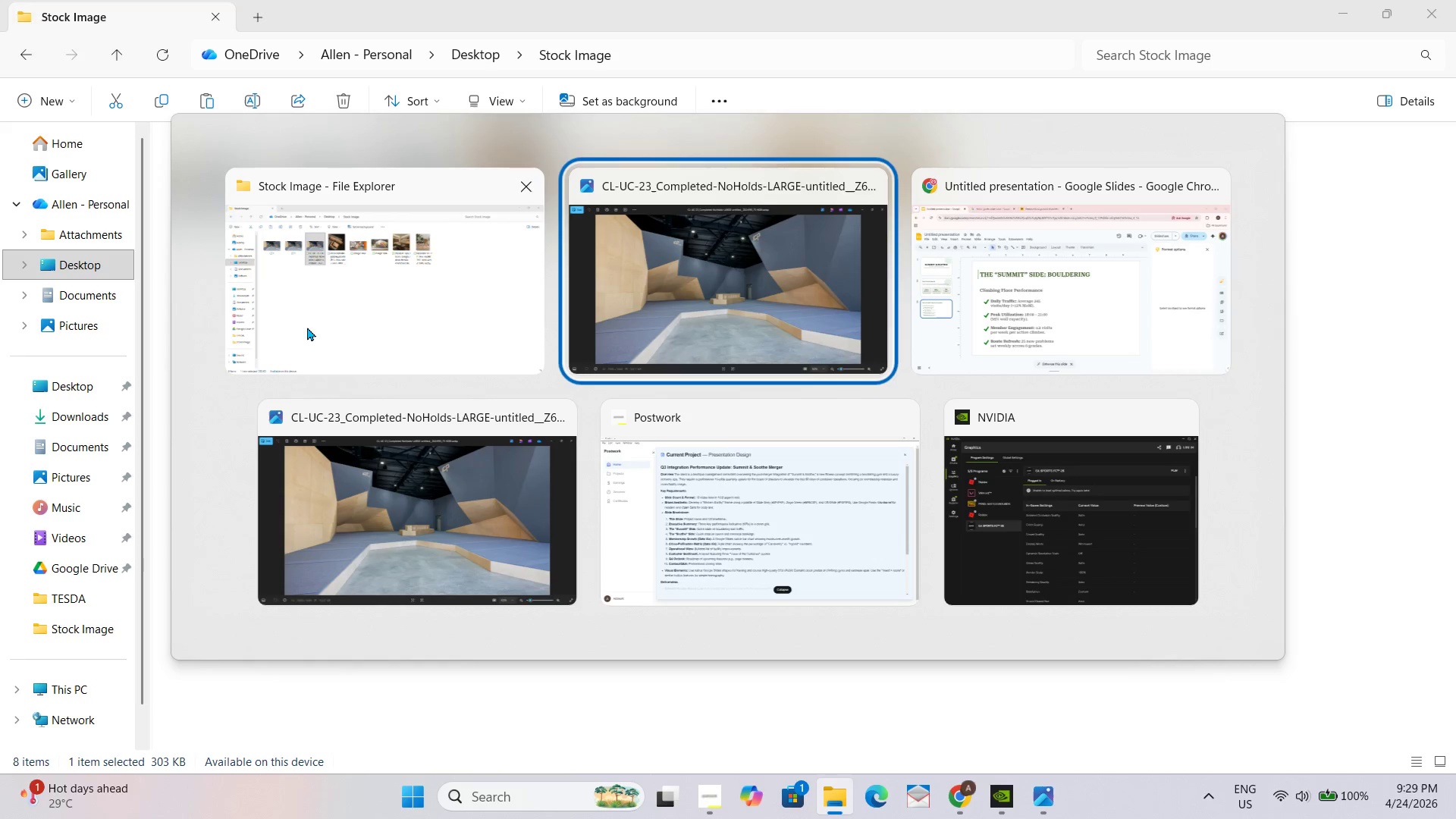 
key(Alt+Tab)
 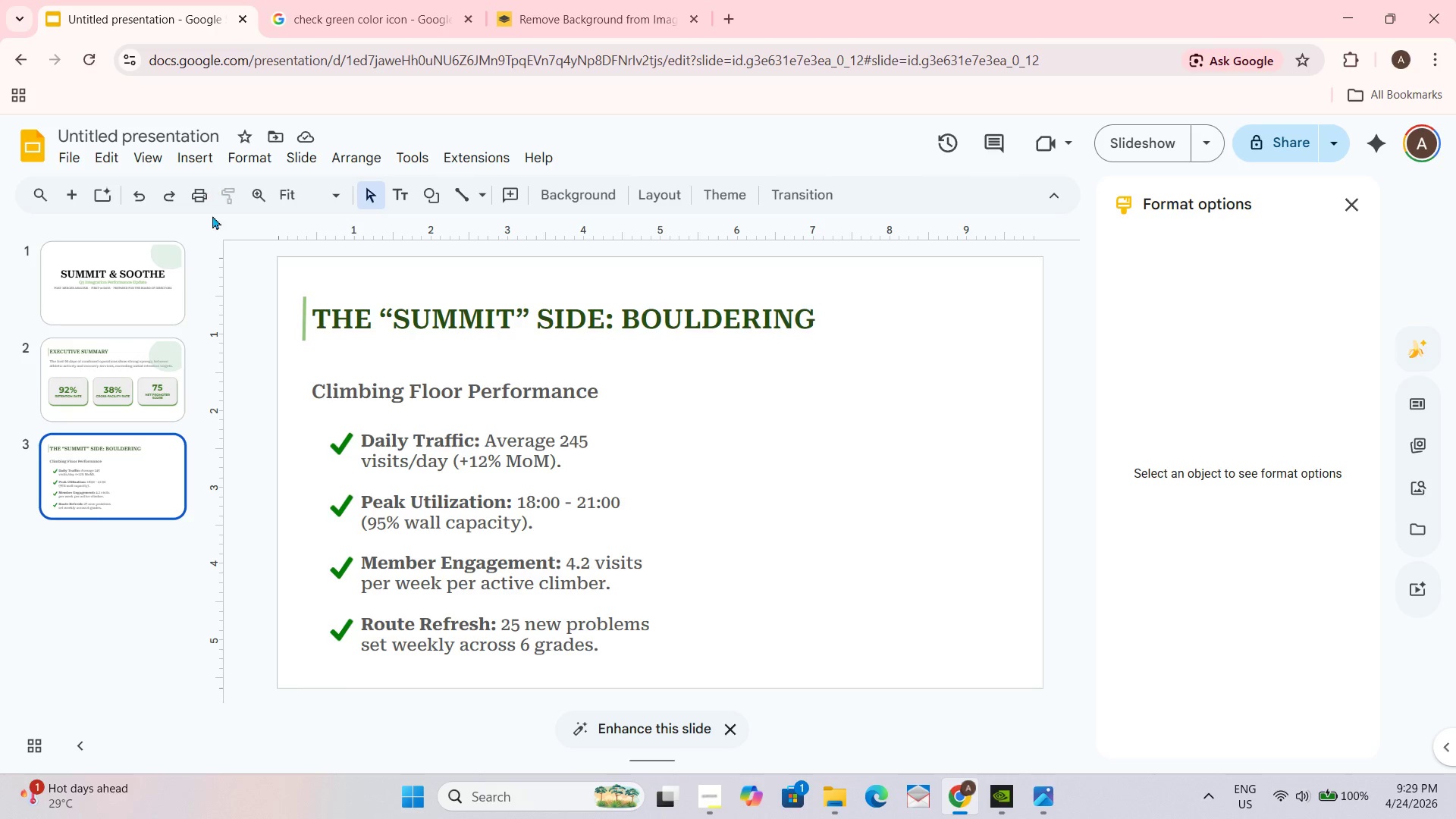 
left_click([179, 153])
 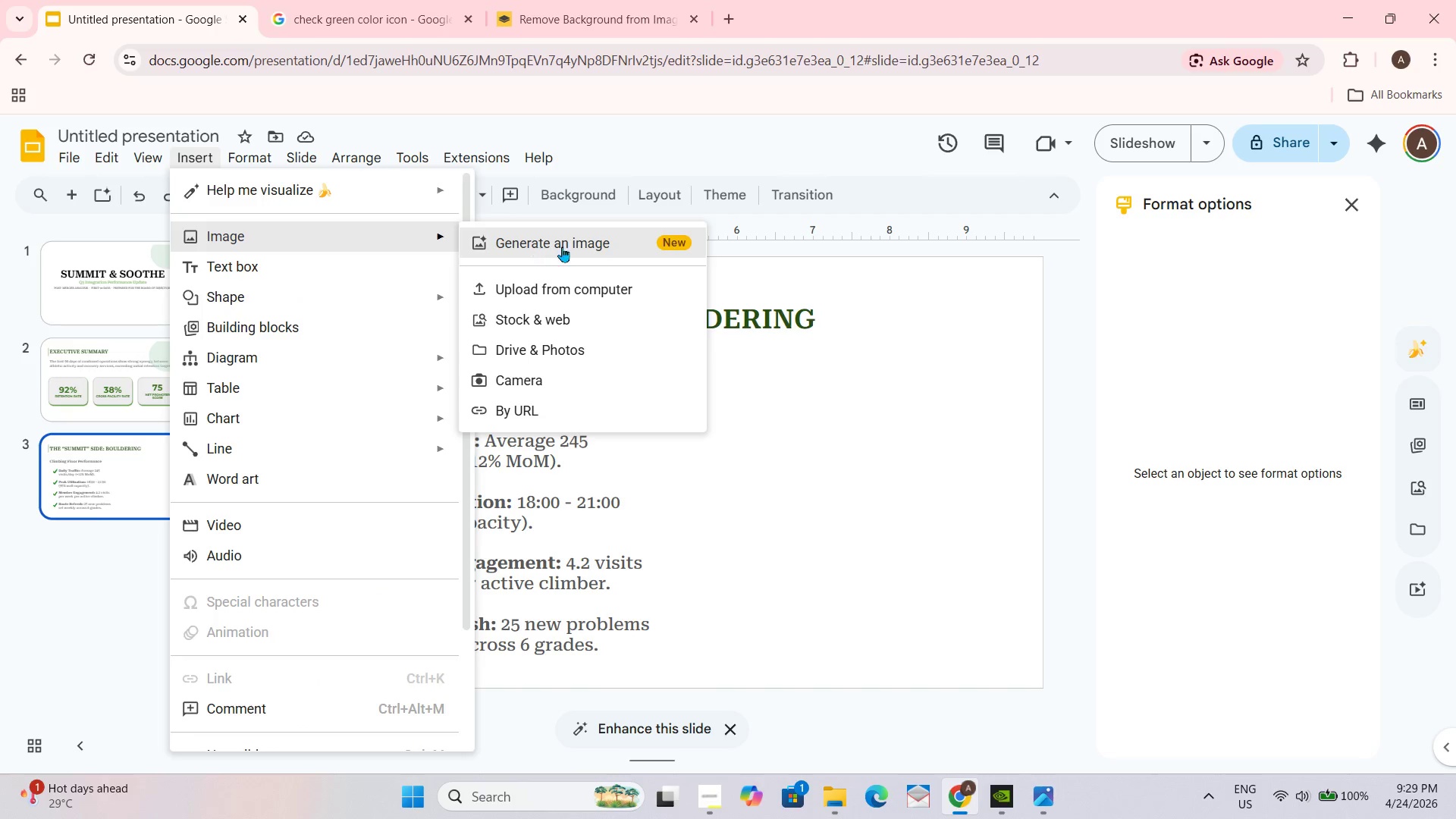 
left_click([591, 279])
 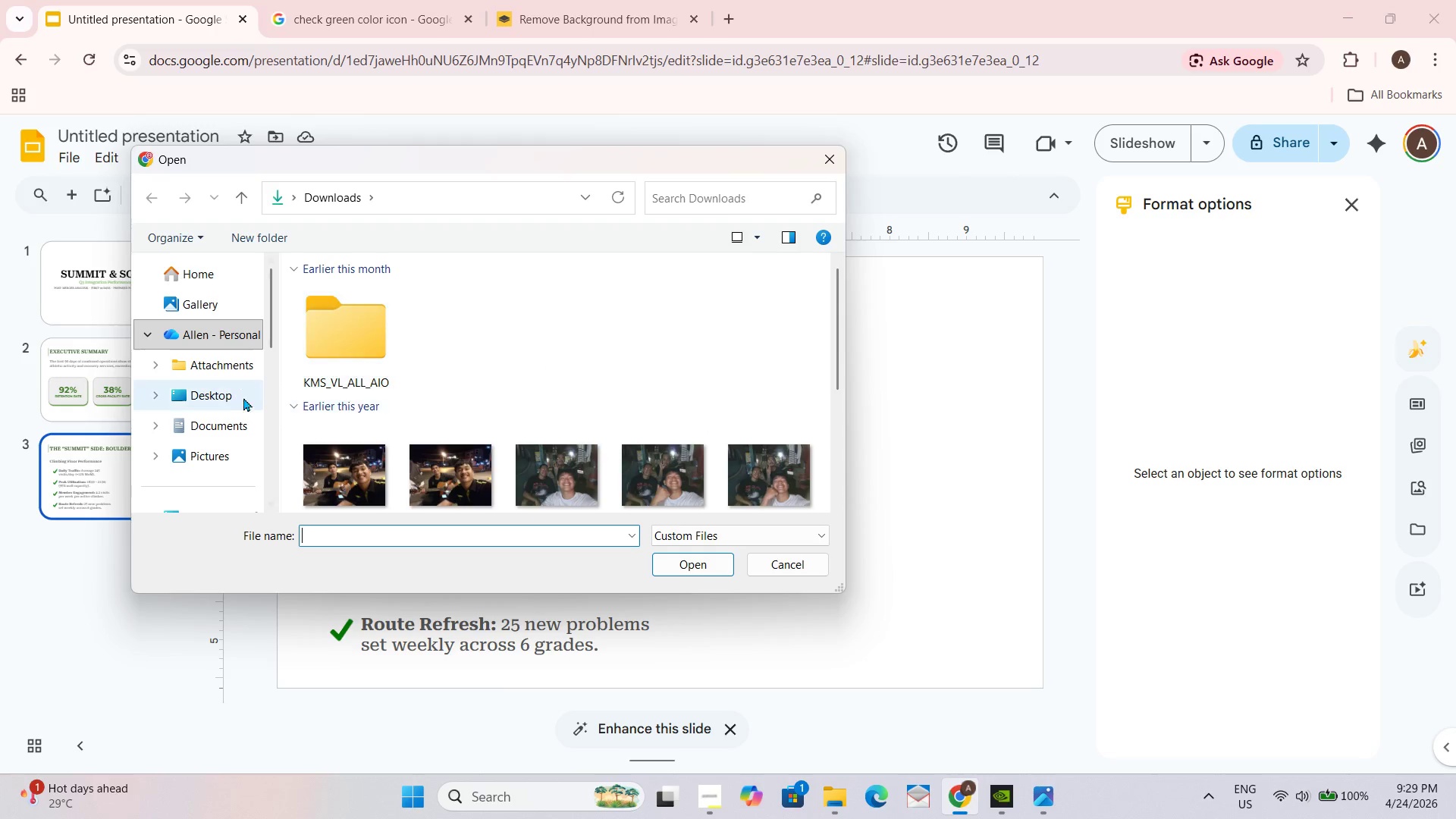 
left_click([225, 384])
 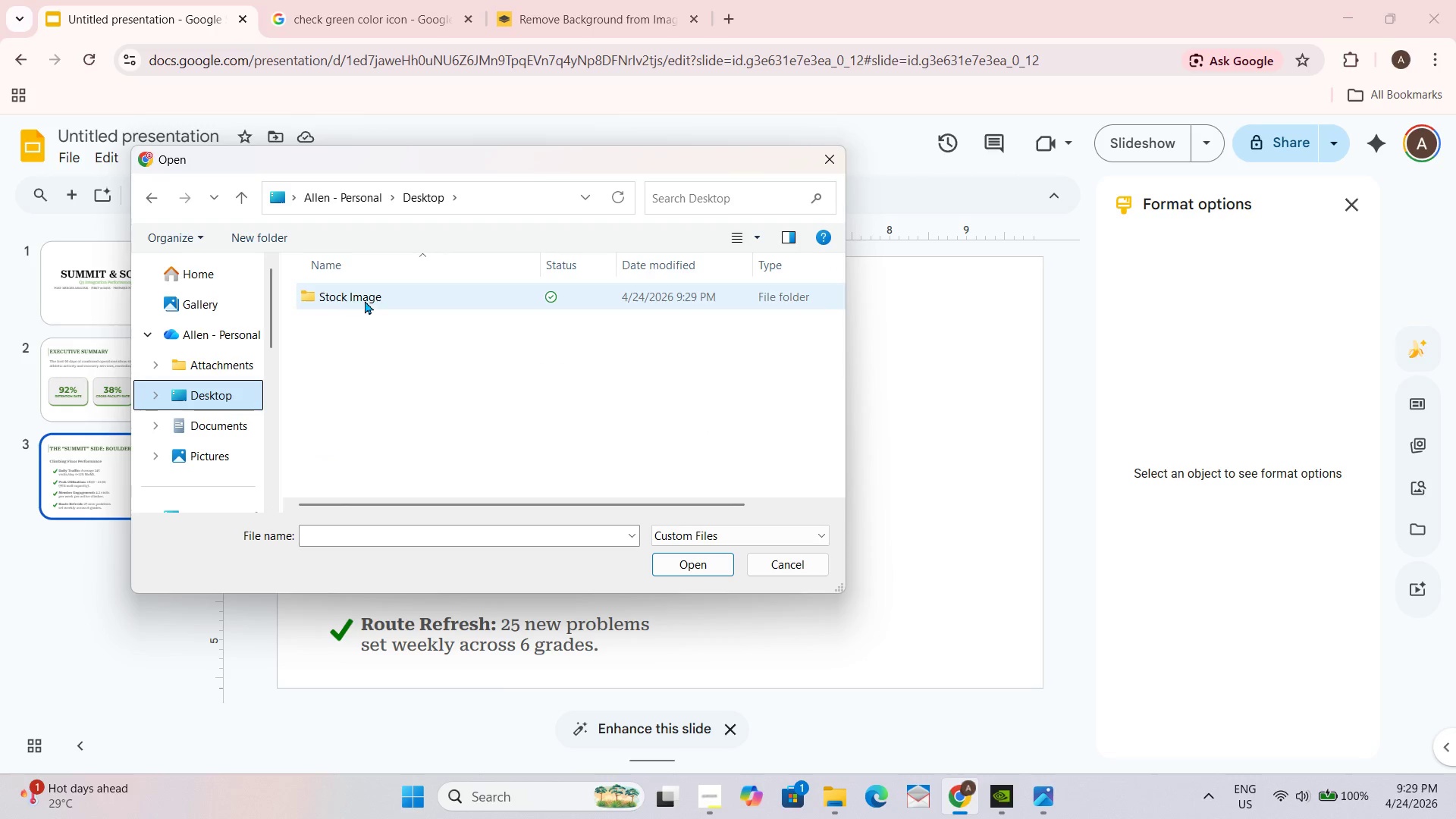 
double_click([365, 300])
 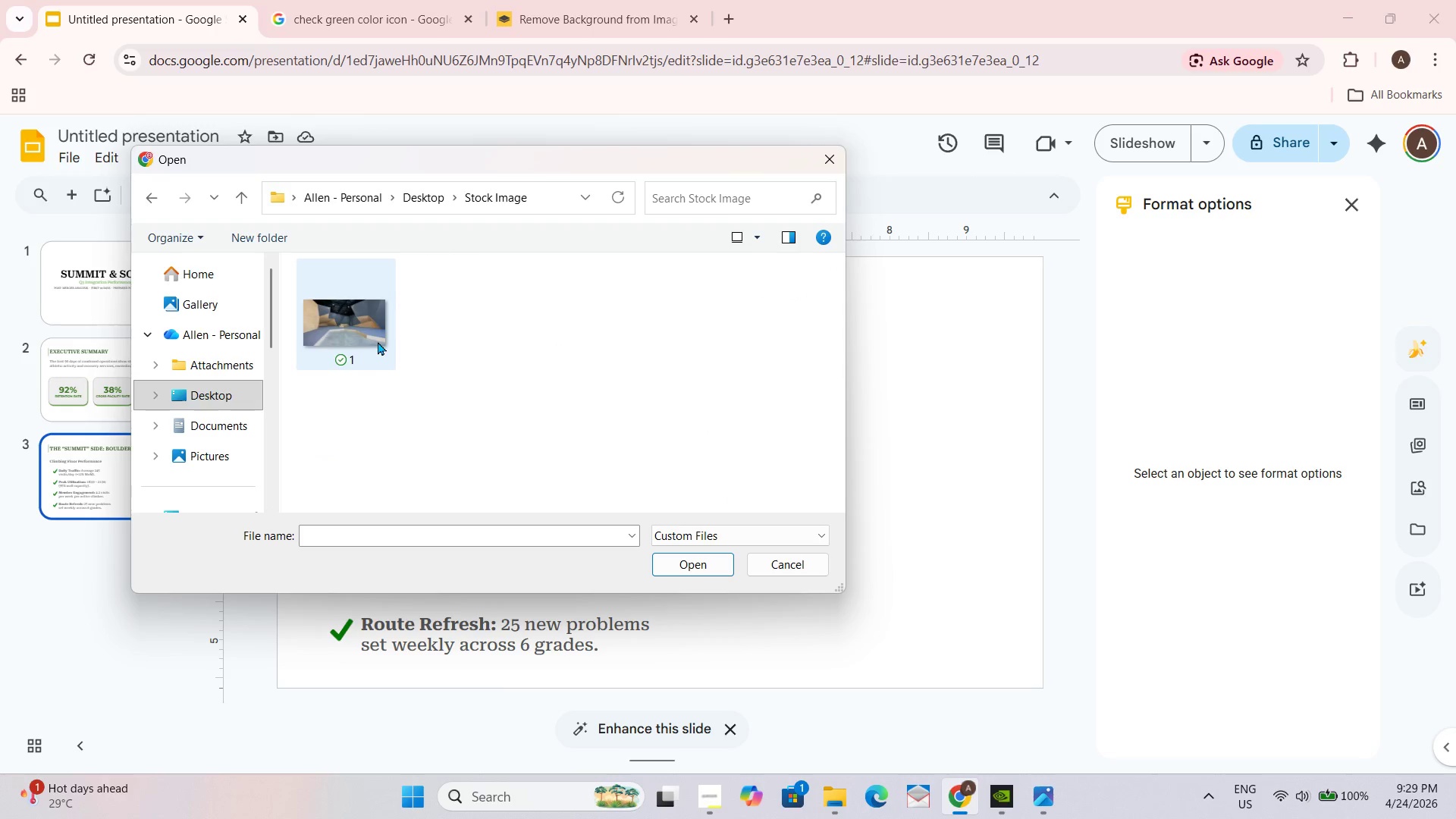 
left_click([378, 340])
 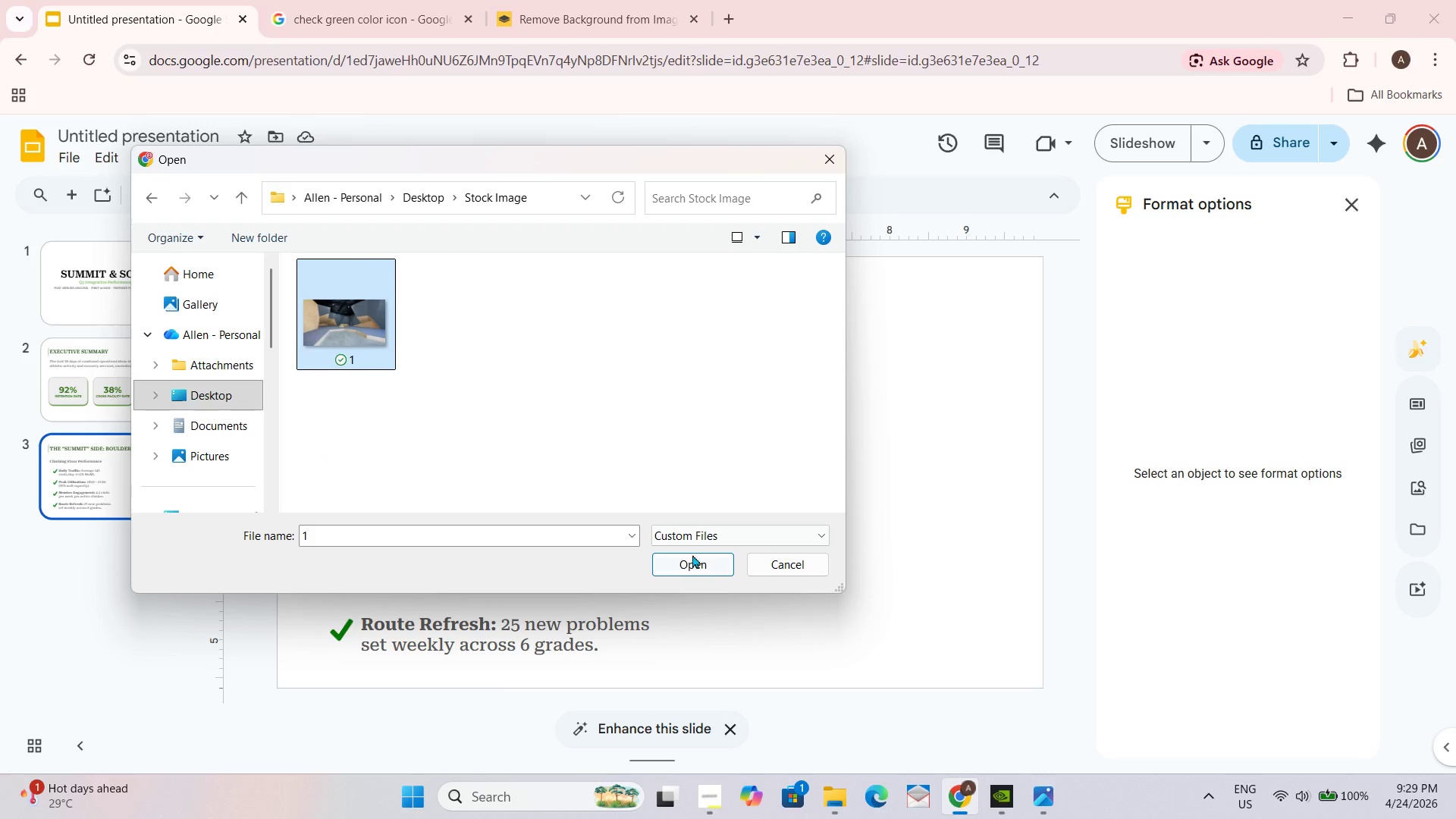 
left_click([680, 563])
 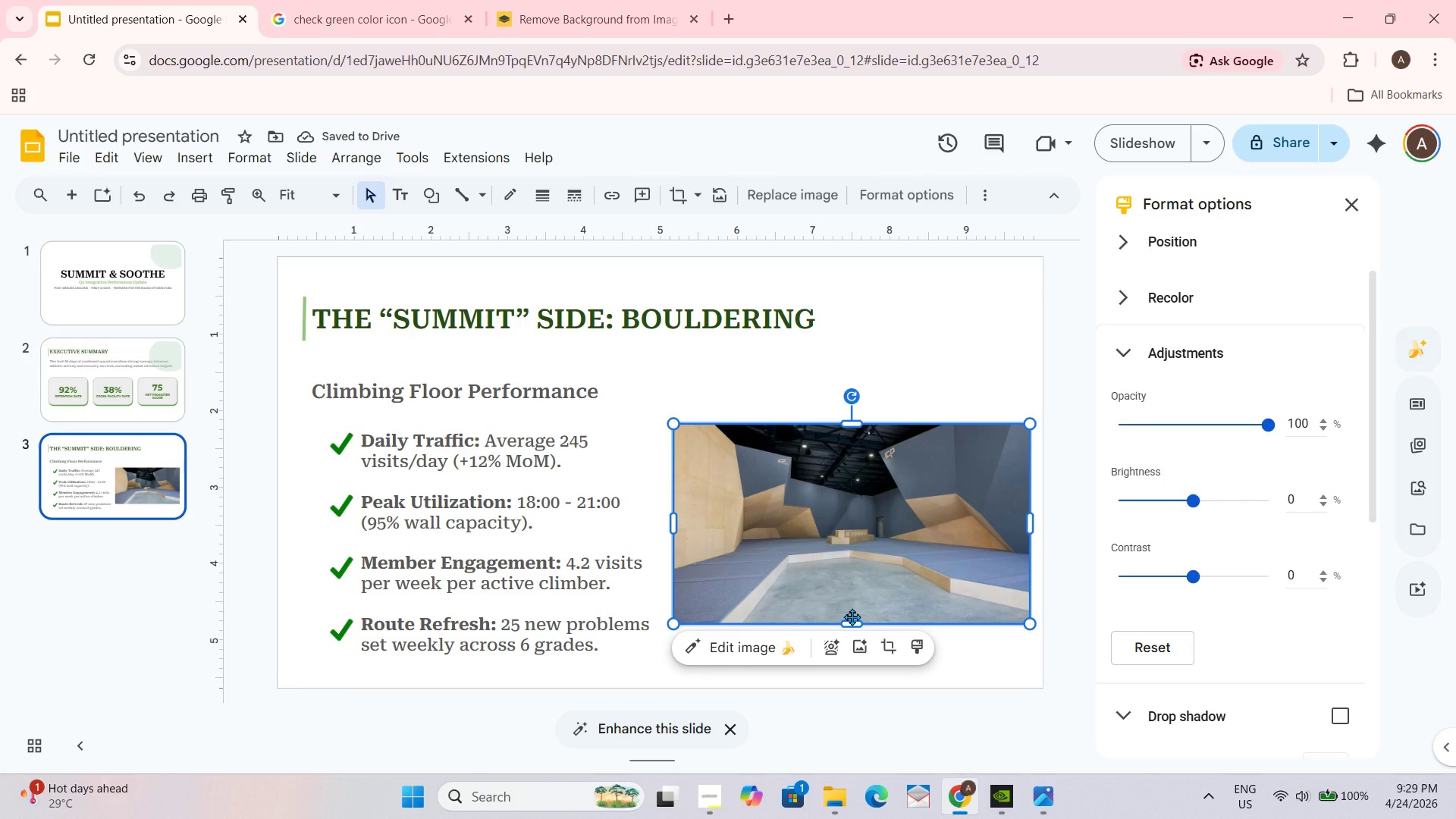 
wait(9.08)
 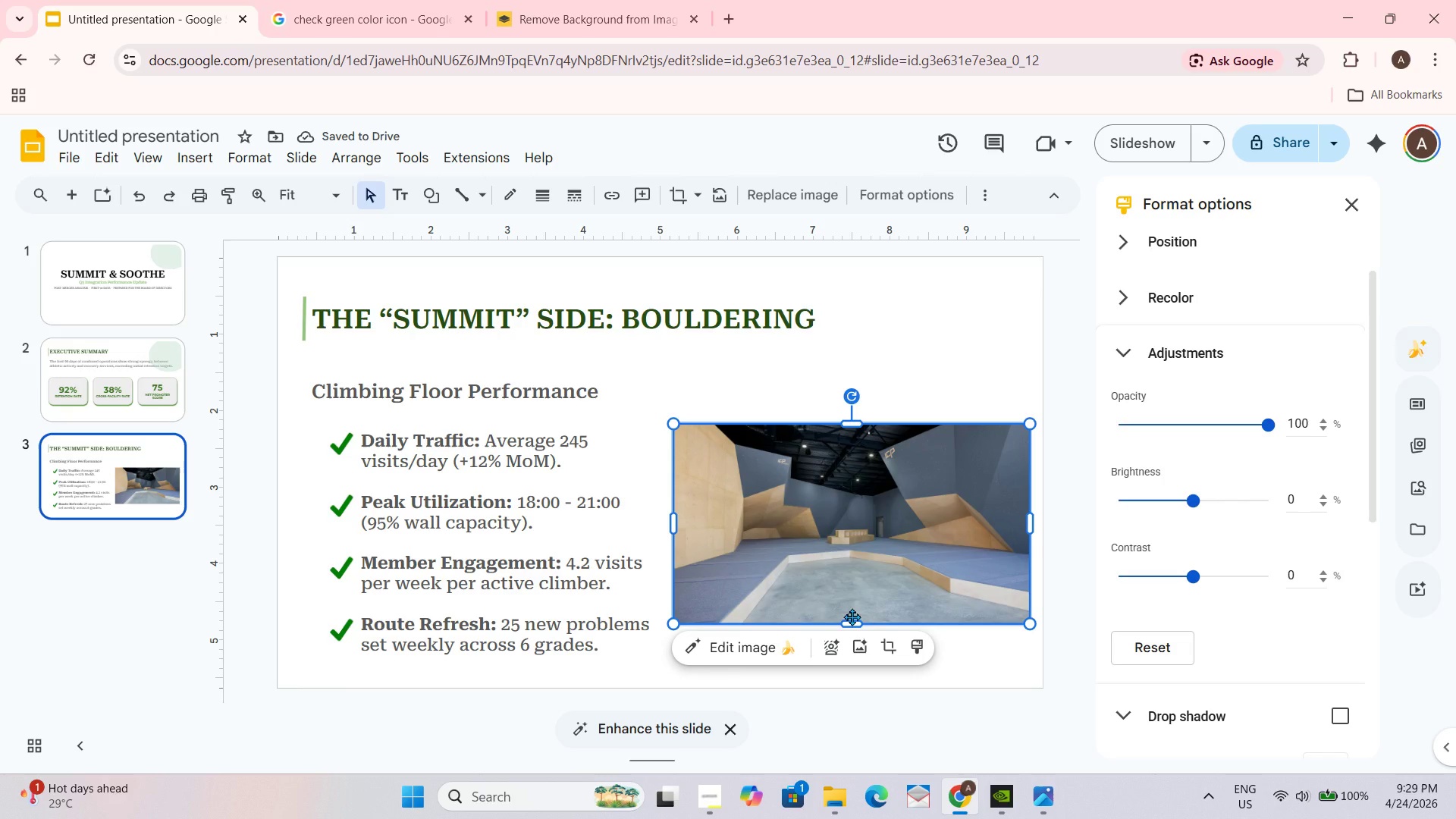 
left_click([802, 378])
 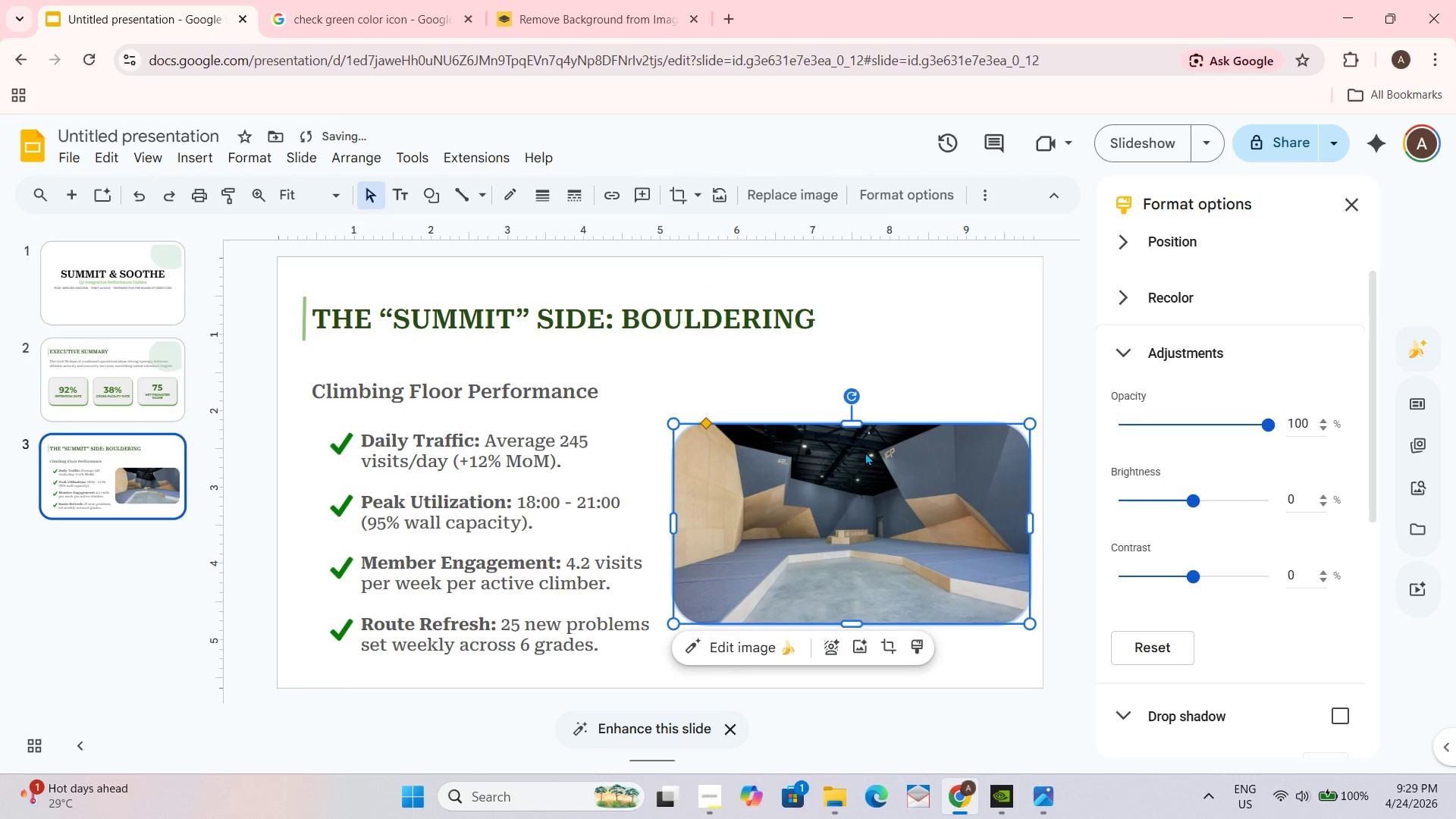 
left_click([853, 474])
 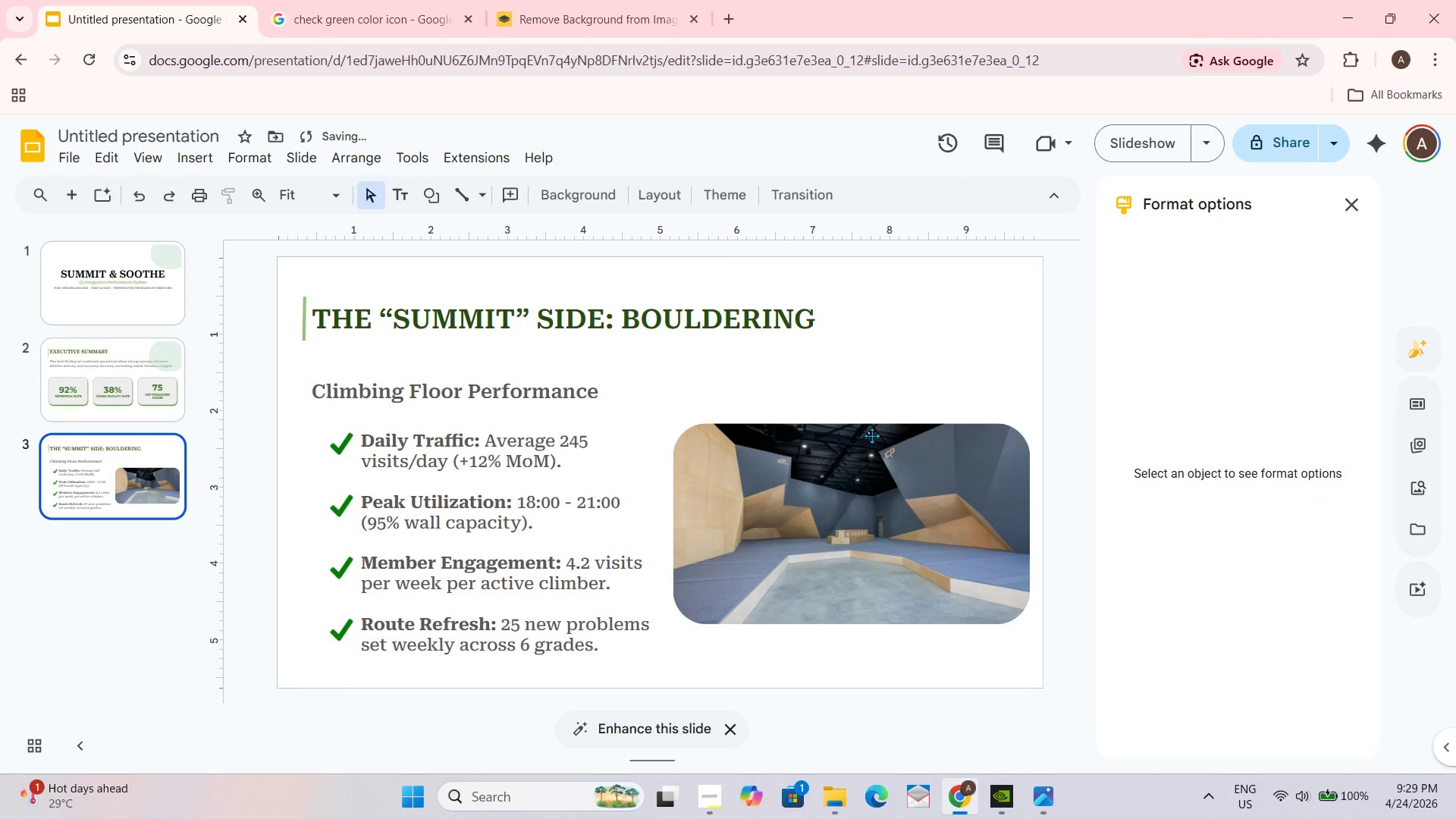 
left_click_drag(start_coordinate=[858, 466], to_coordinate=[858, 463])
 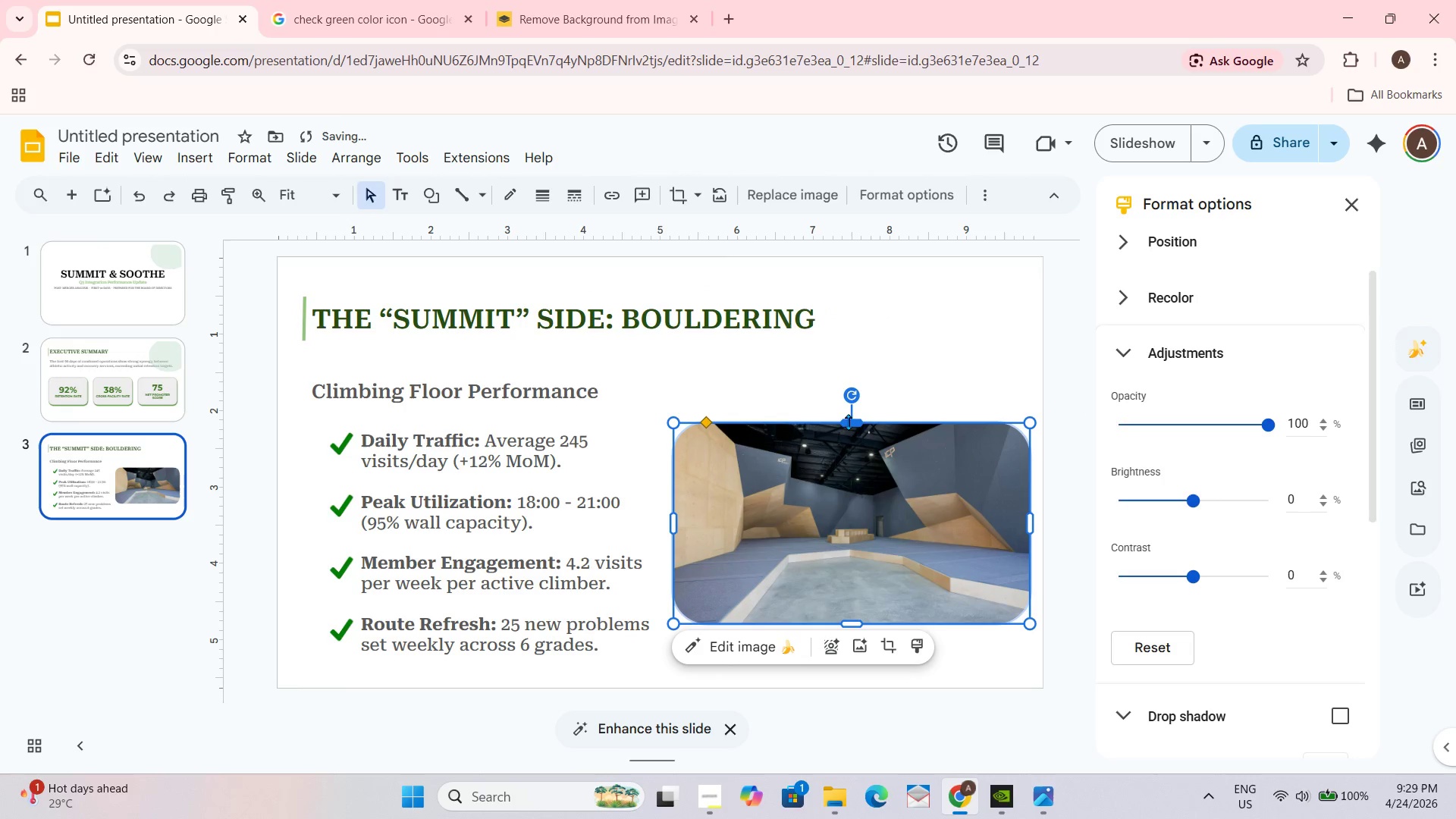 
left_click_drag(start_coordinate=[849, 421], to_coordinate=[850, 390])
 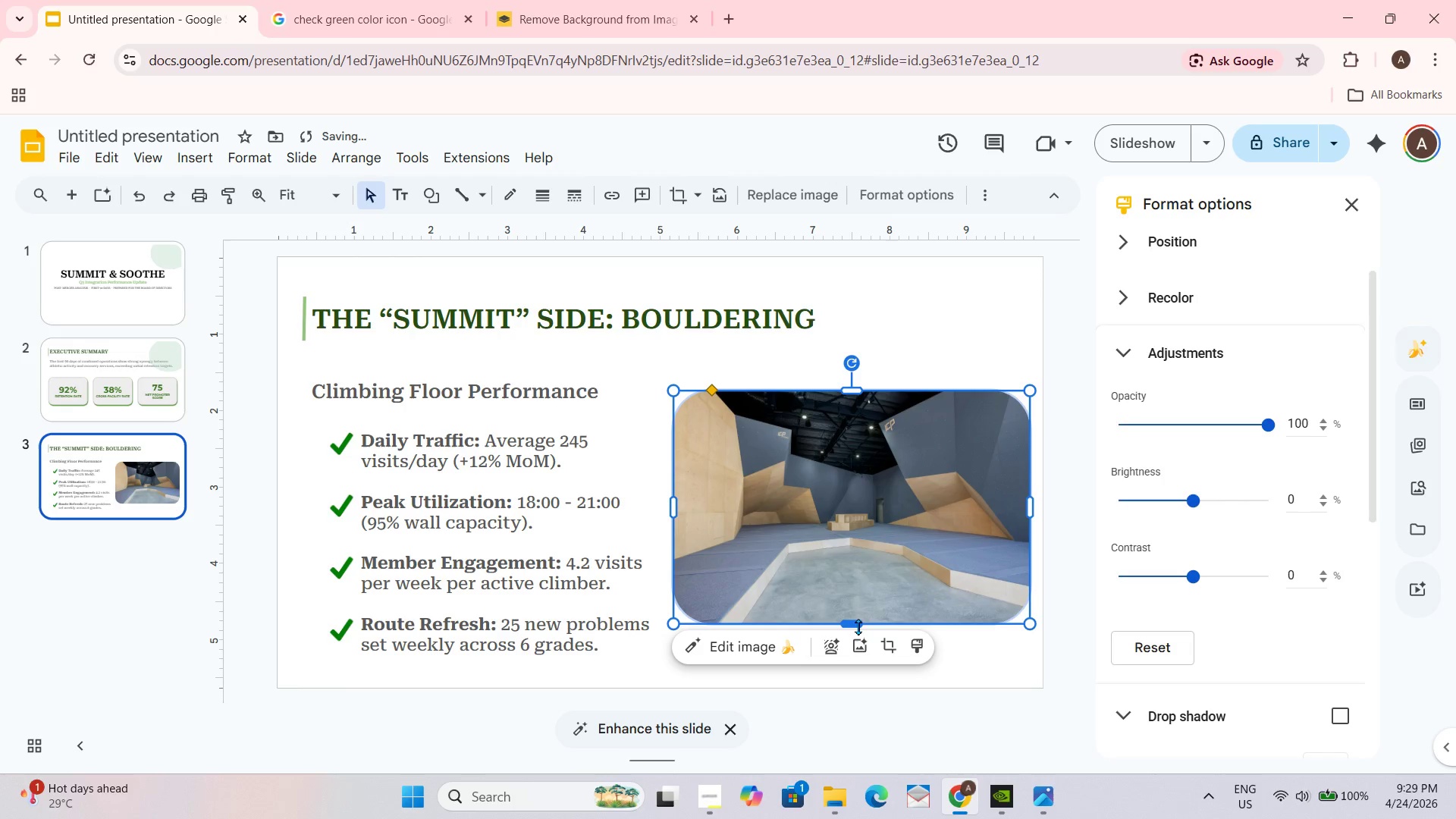 
left_click_drag(start_coordinate=[857, 623], to_coordinate=[854, 675])
 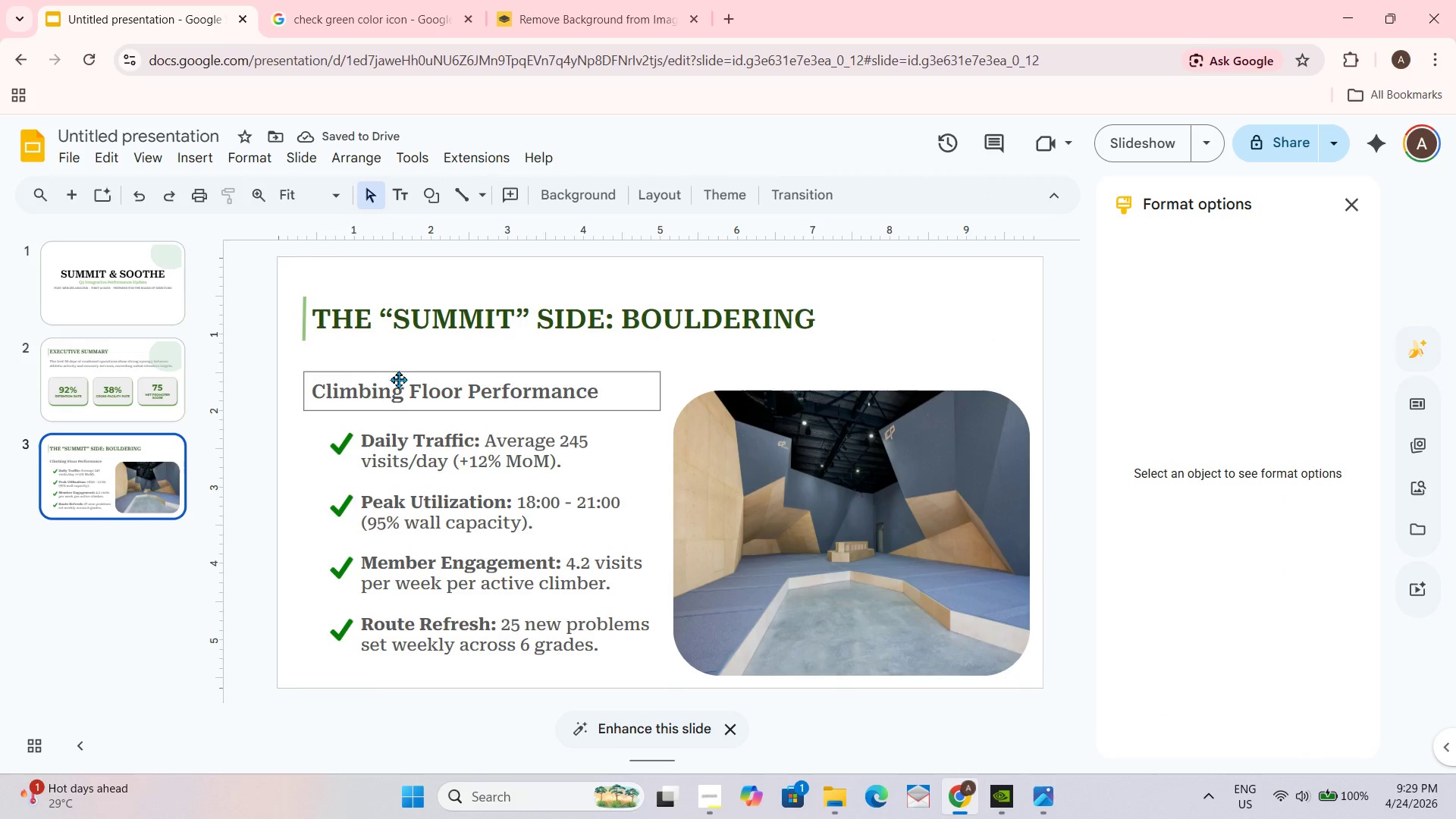 
left_click_drag(start_coordinate=[287, 362], to_coordinate=[593, 660])
 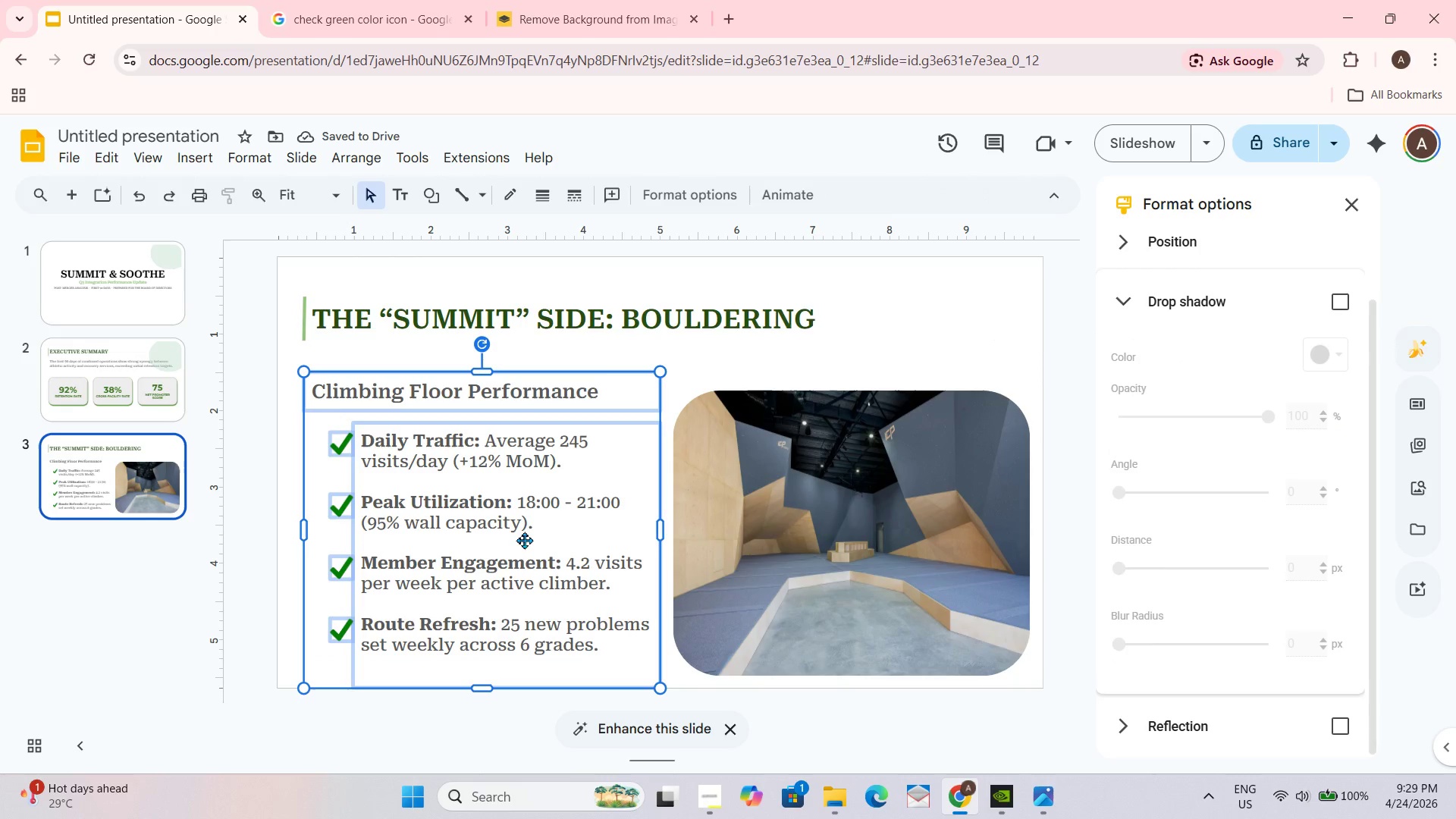 
left_click_drag(start_coordinate=[524, 541], to_coordinate=[526, 519])
 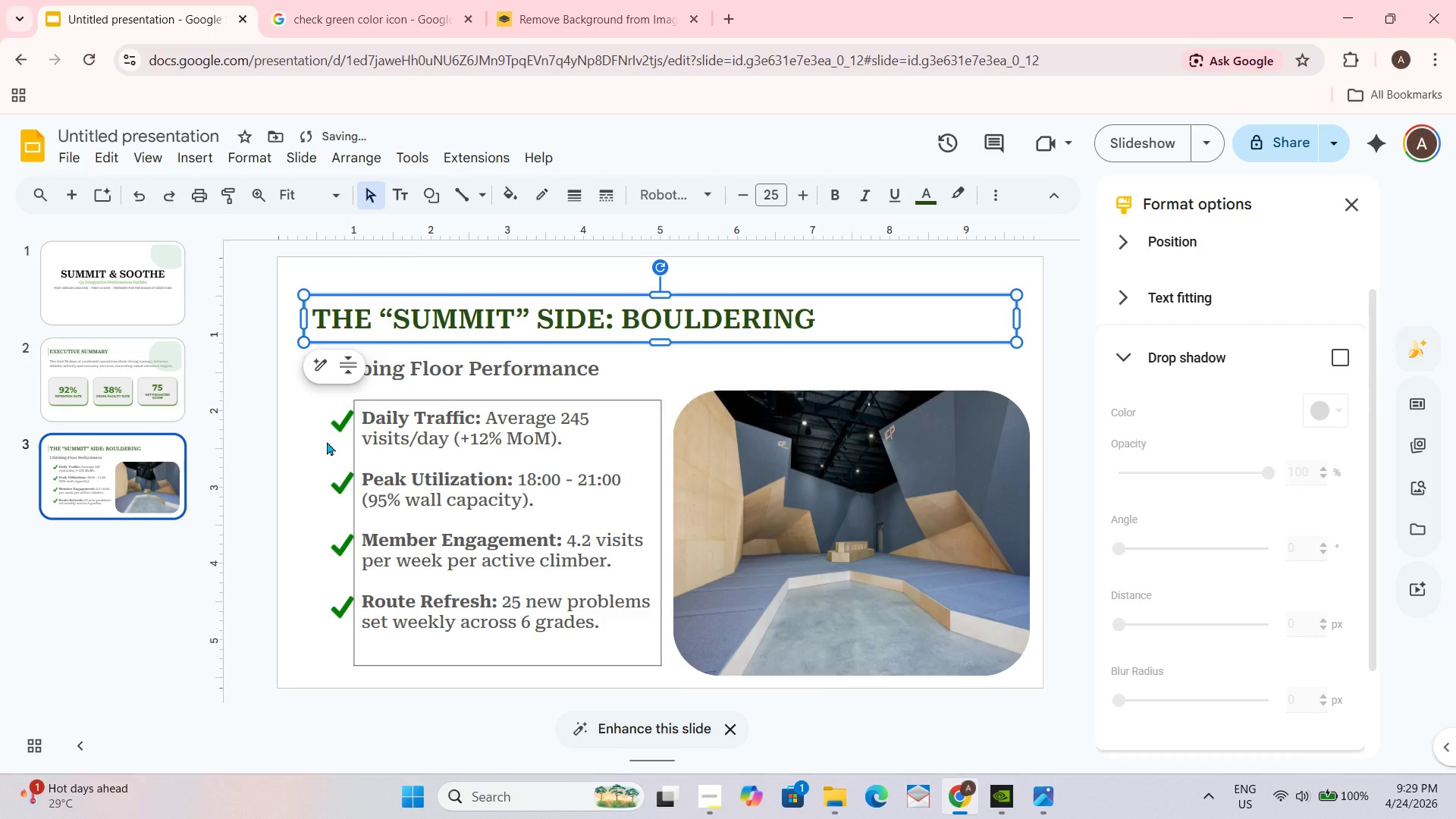 
left_click([297, 411])
 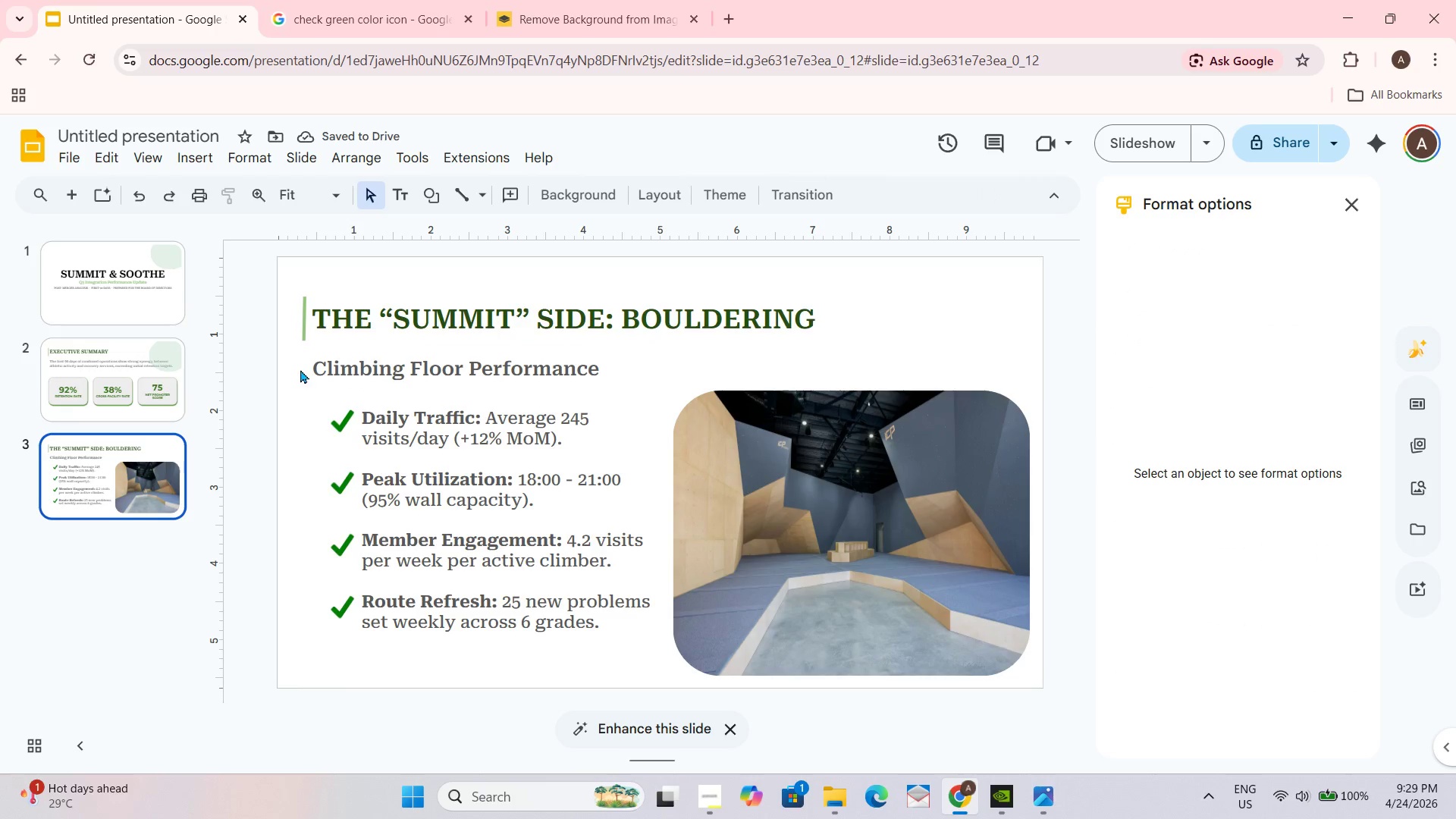 
left_click_drag(start_coordinate=[300, 367], to_coordinate=[438, 505])
 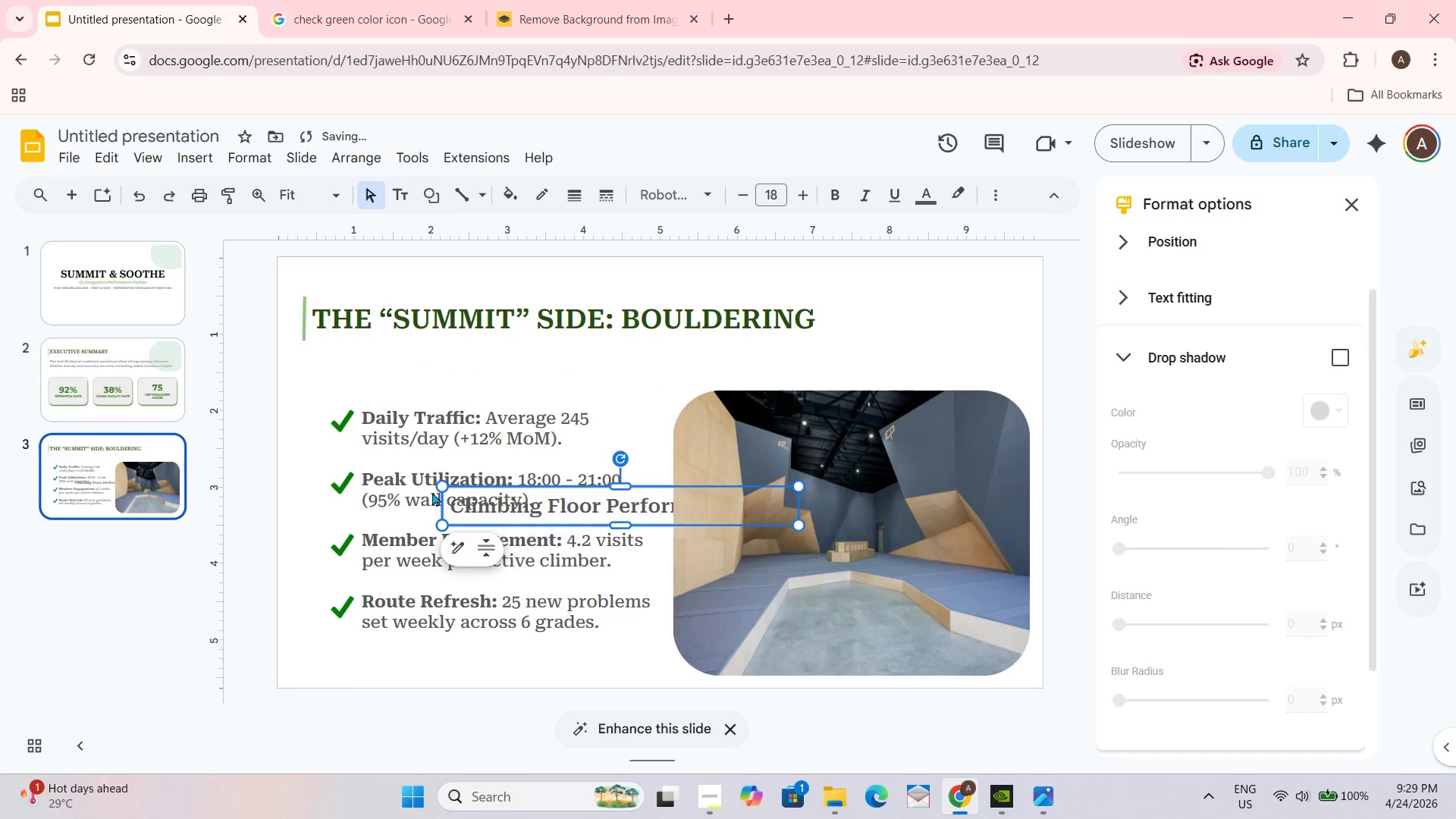 
key(Control+Z)
 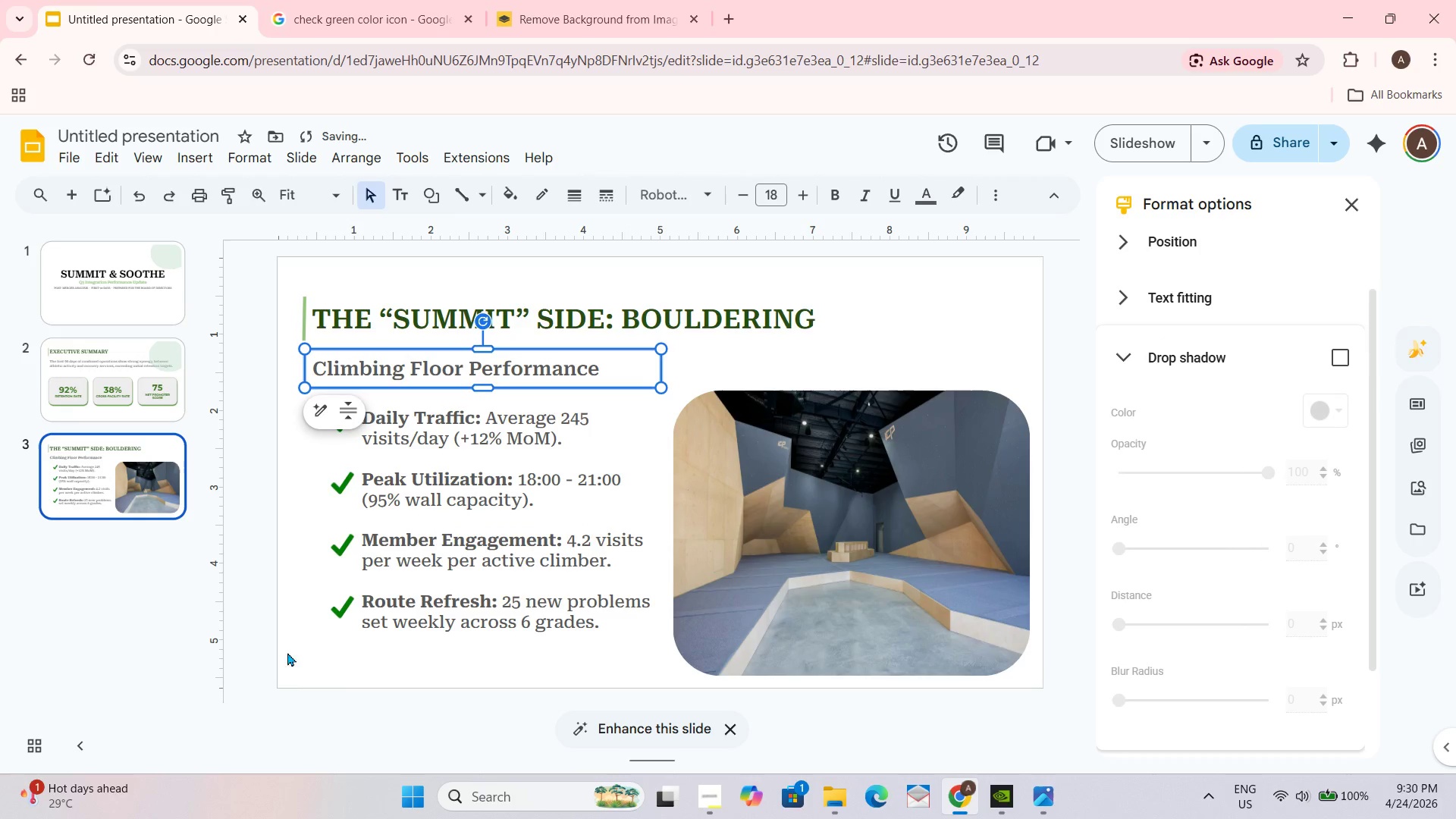 
left_click_drag(start_coordinate=[298, 661], to_coordinate=[420, 377])
 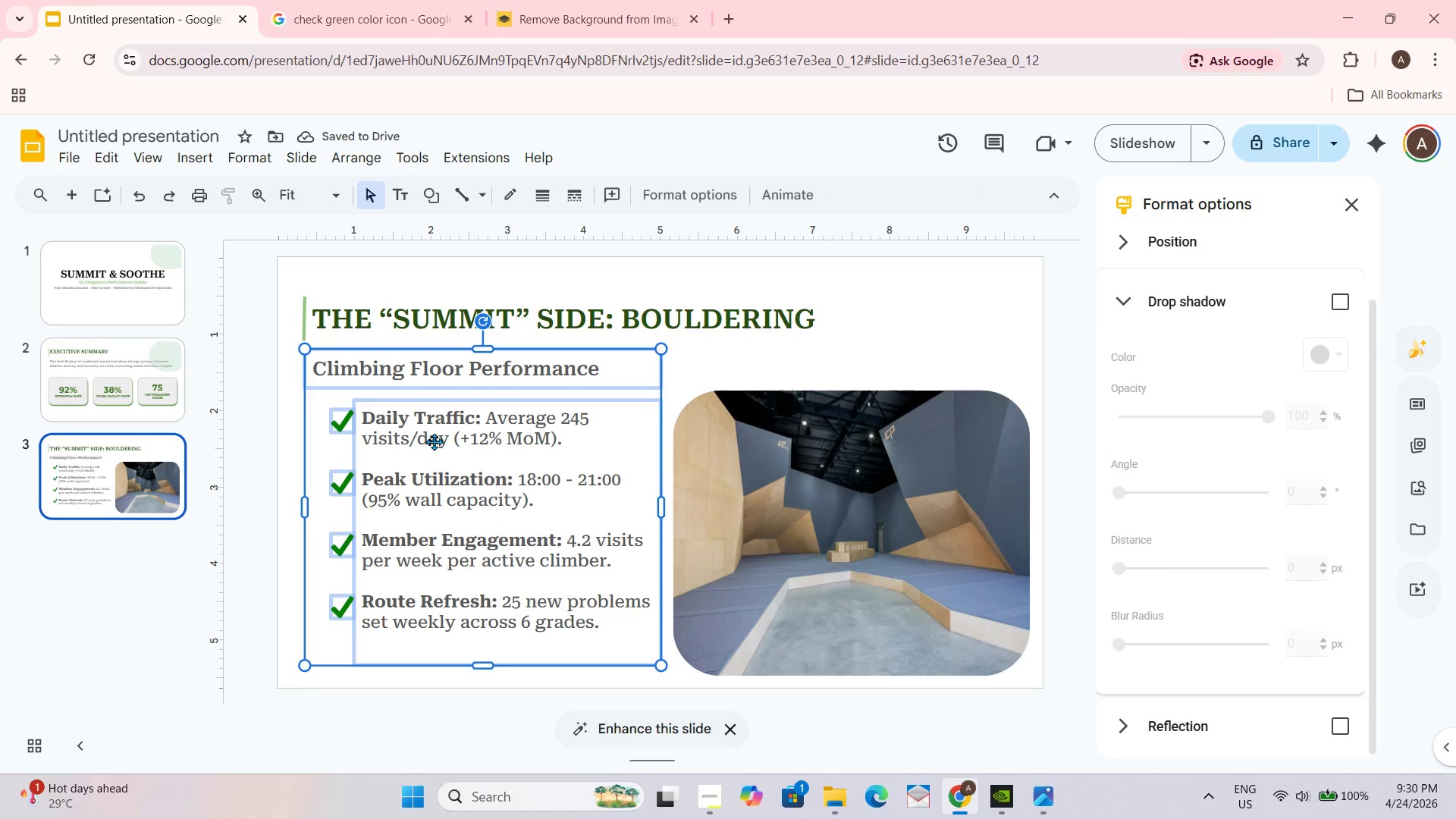 
left_click_drag(start_coordinate=[436, 444], to_coordinate=[439, 457])
 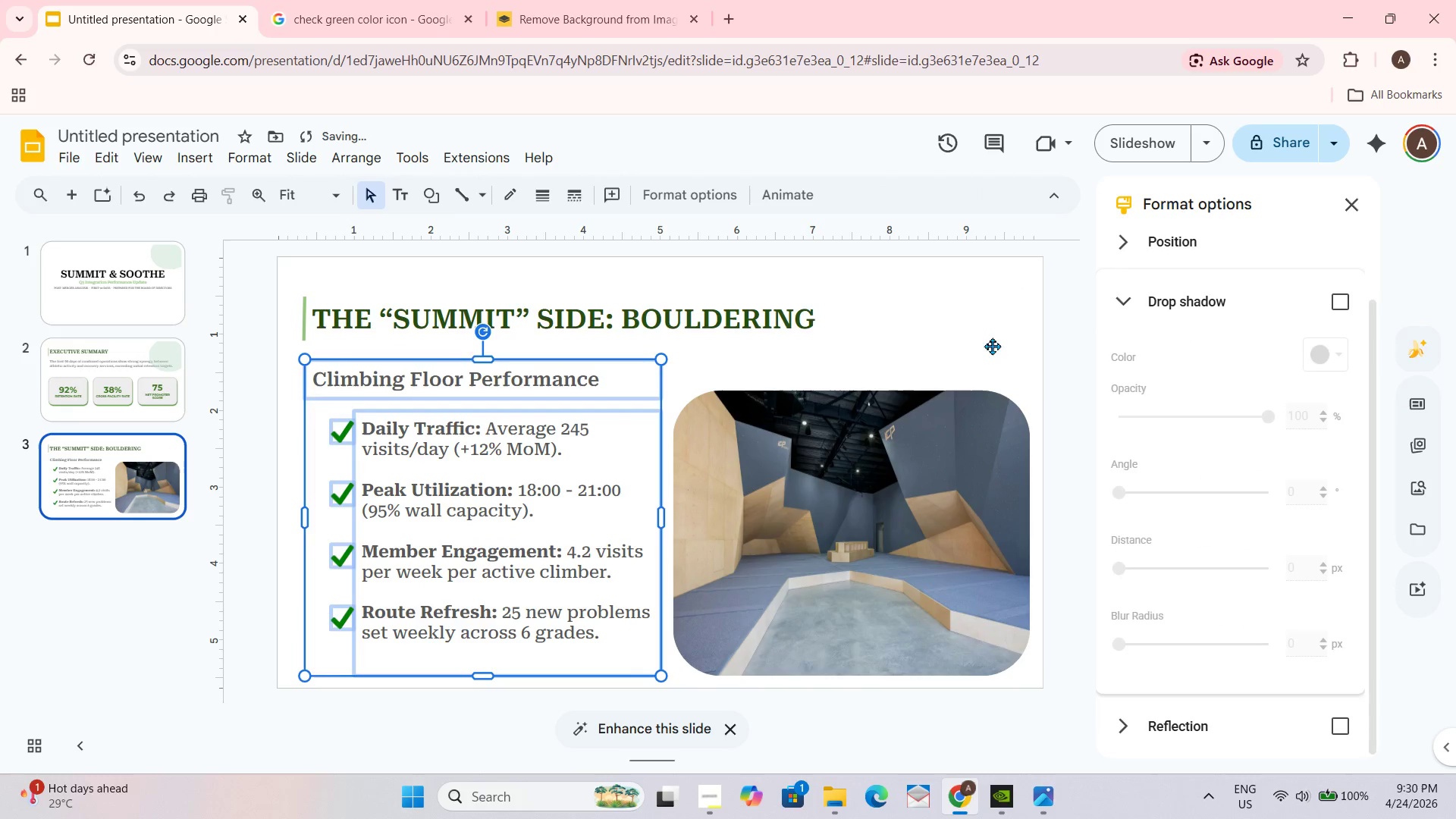 
left_click([983, 352])
 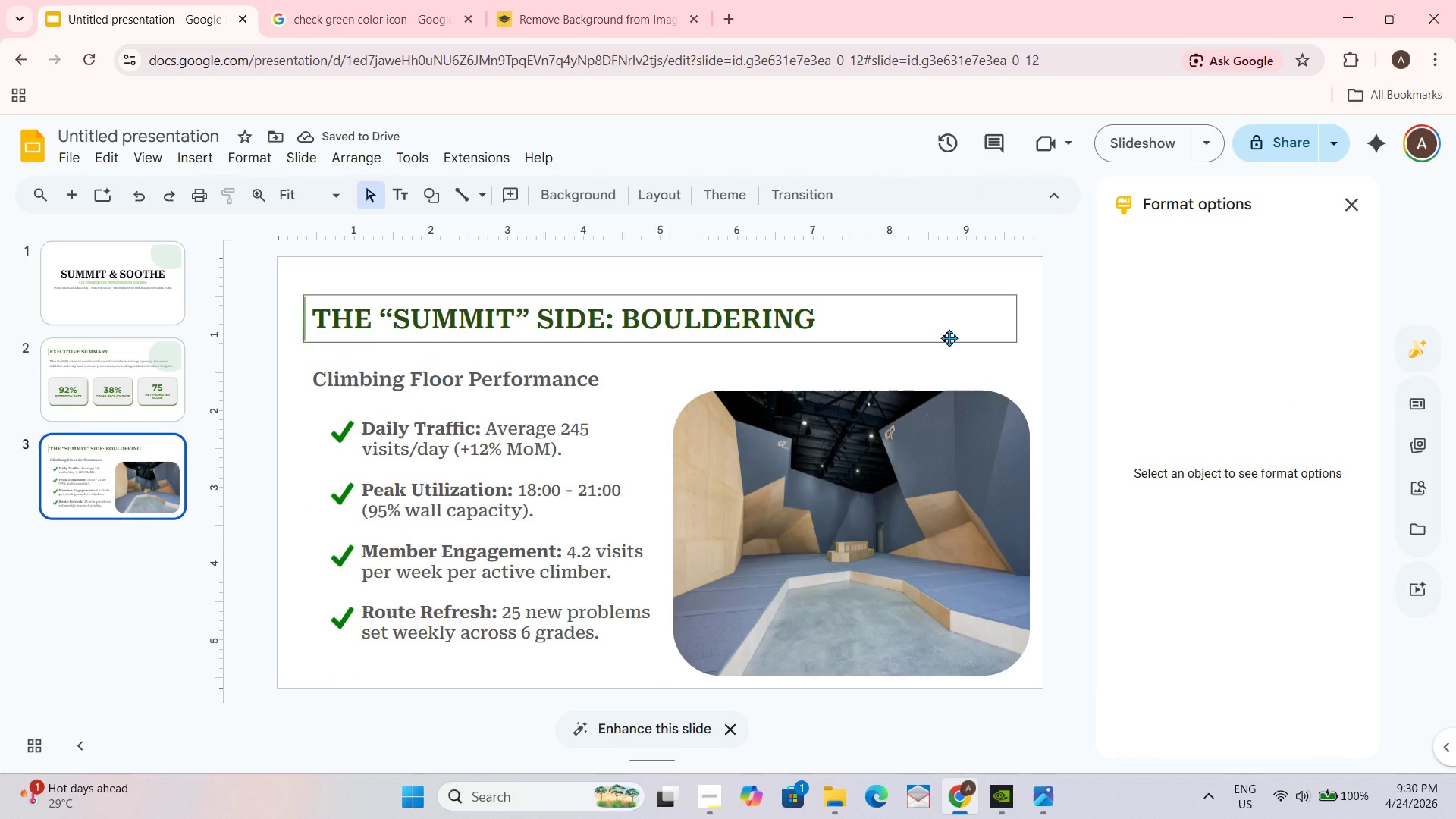 
left_click_drag(start_coordinate=[891, 473], to_coordinate=[891, 456])
 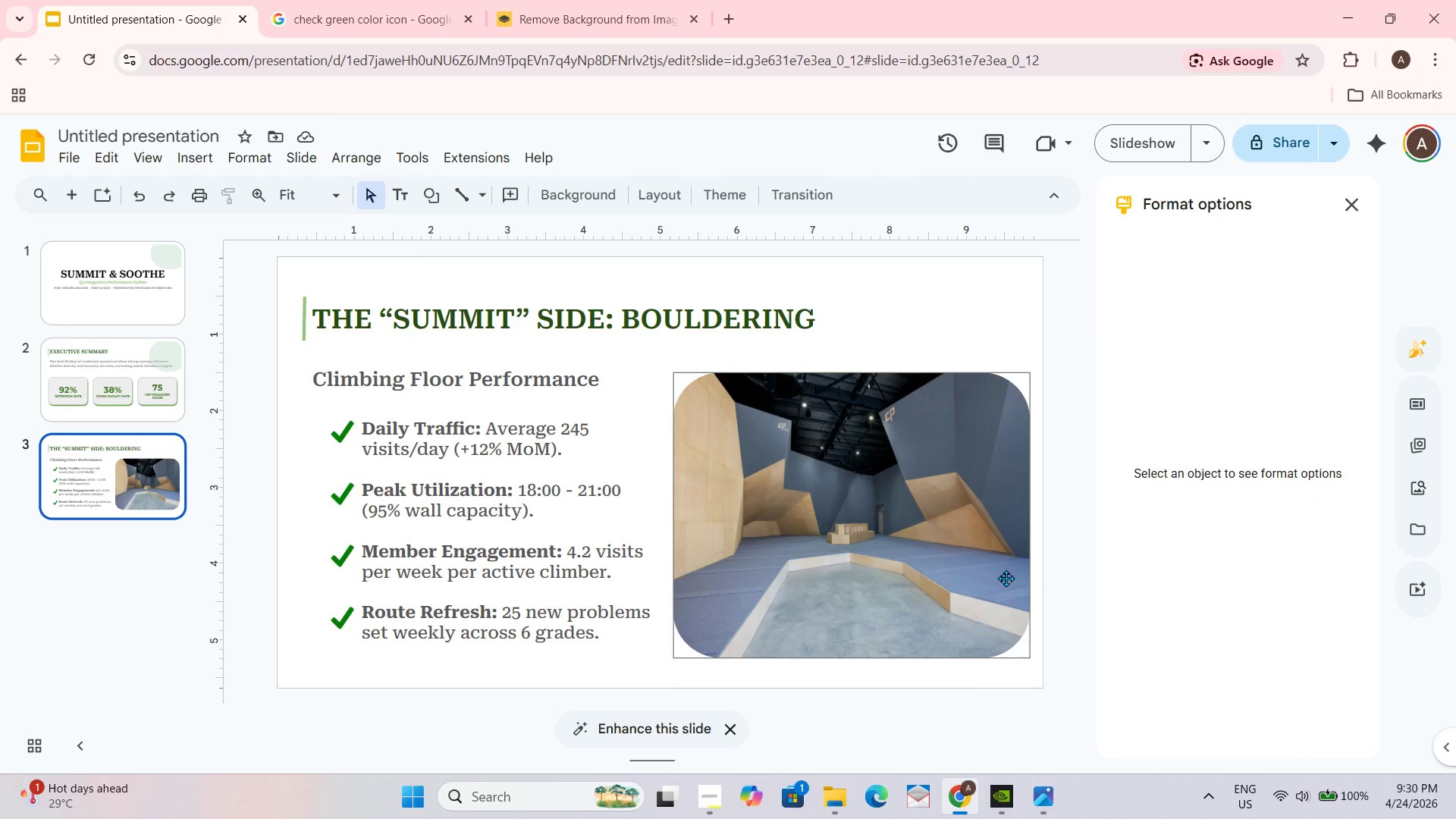 
wait(11.22)
 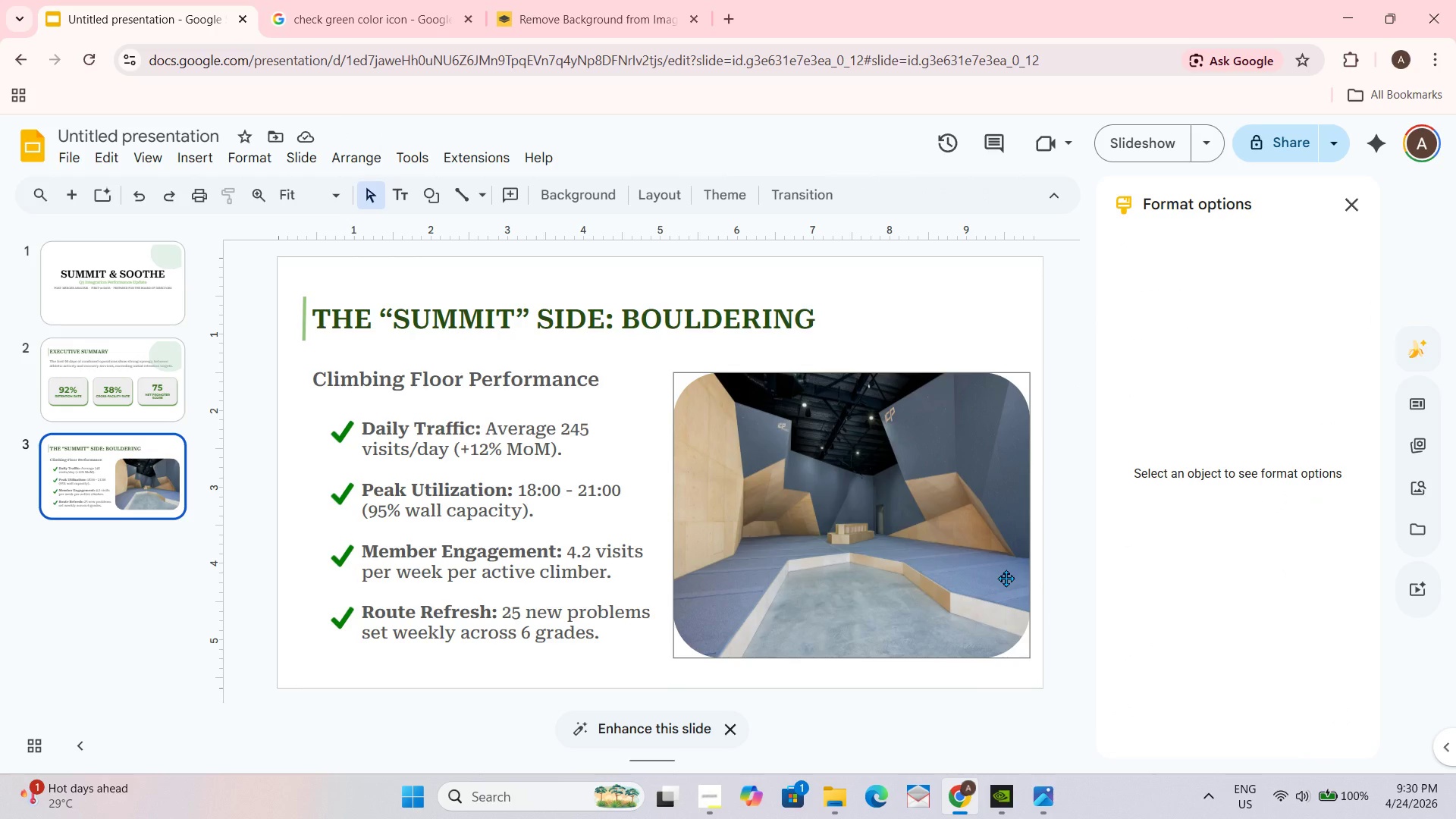 
key(Enter)
 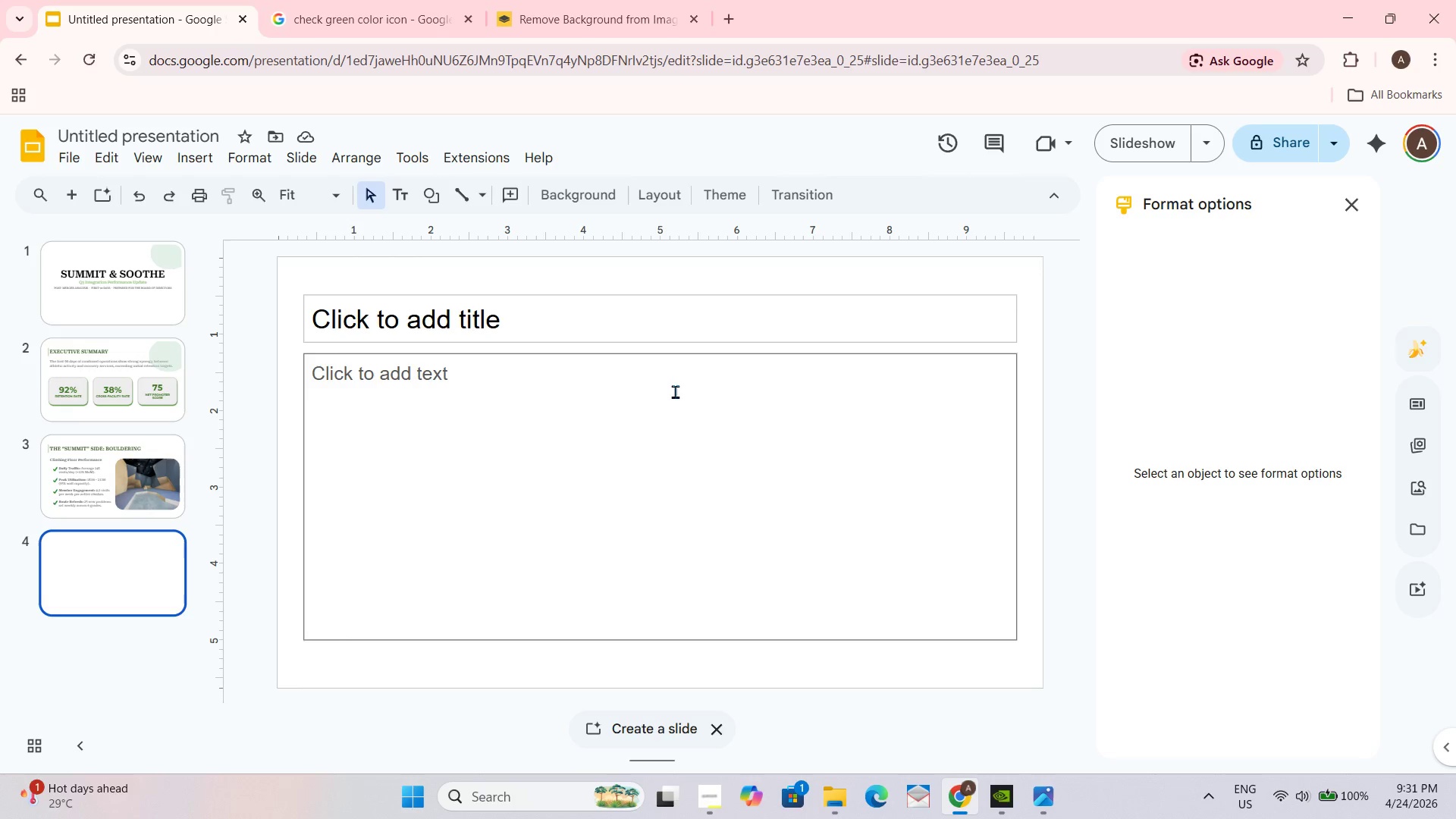 
wait(67.53)
 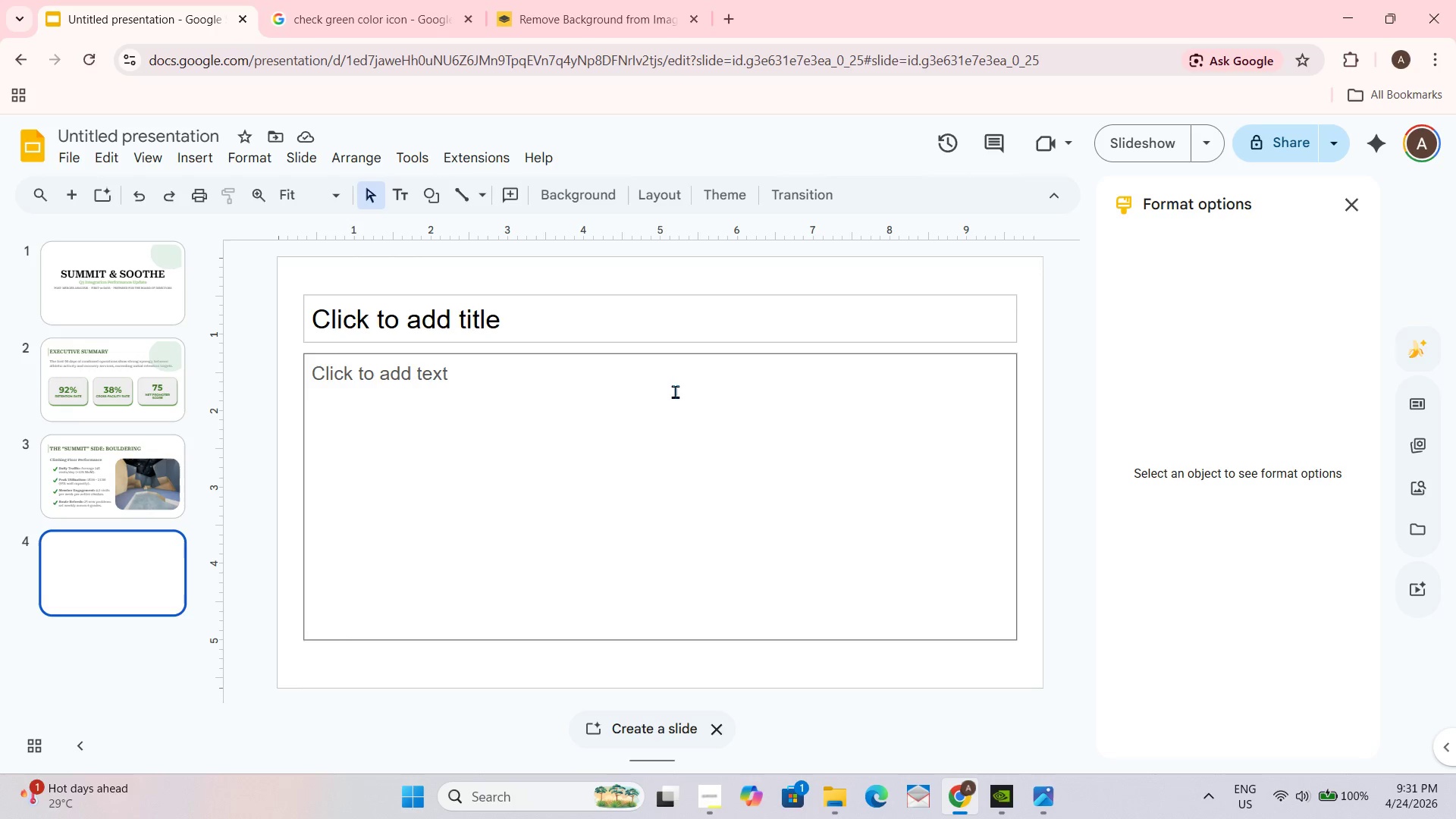 
left_click([103, 397])
 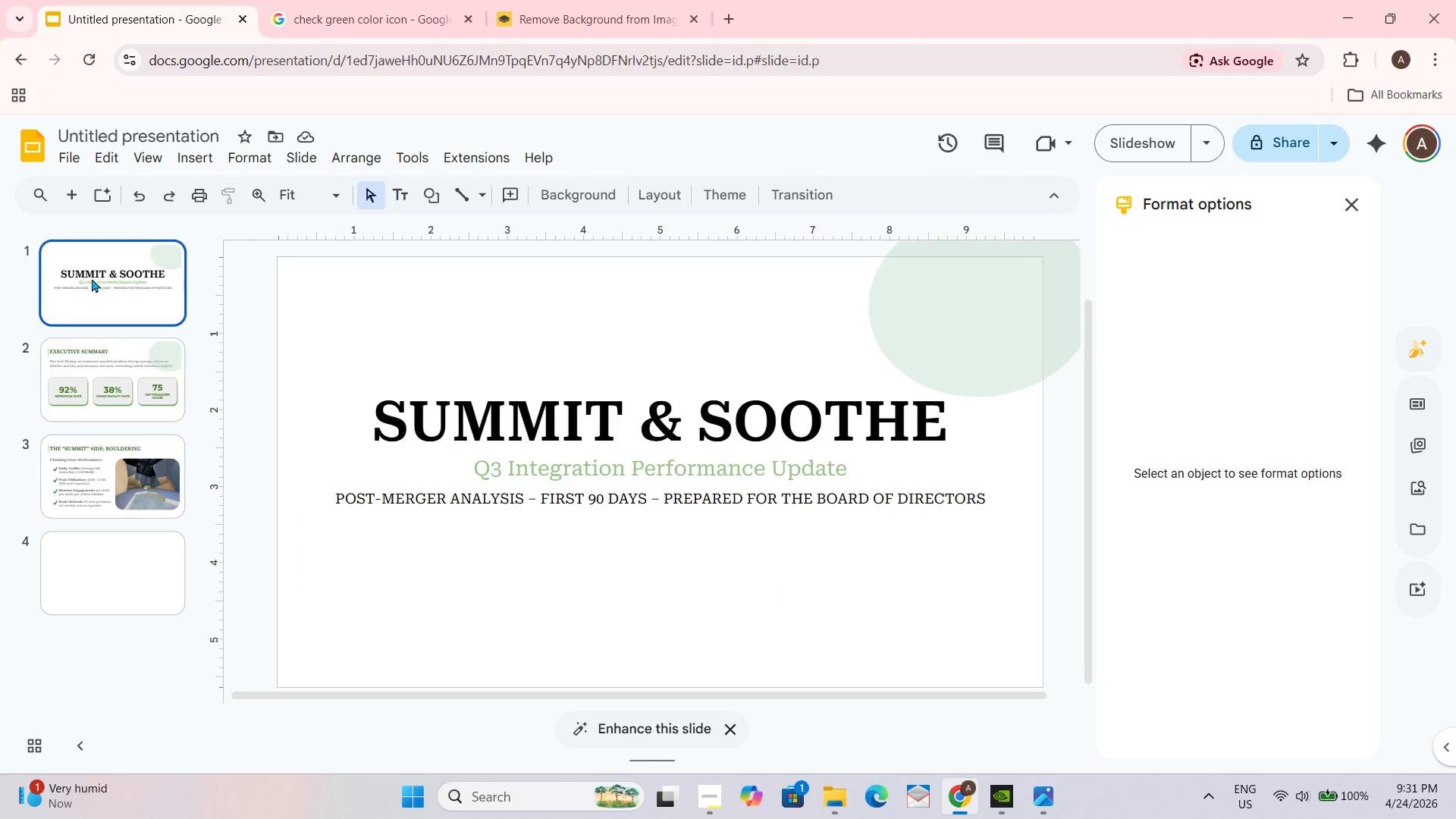 
double_click([100, 373])
 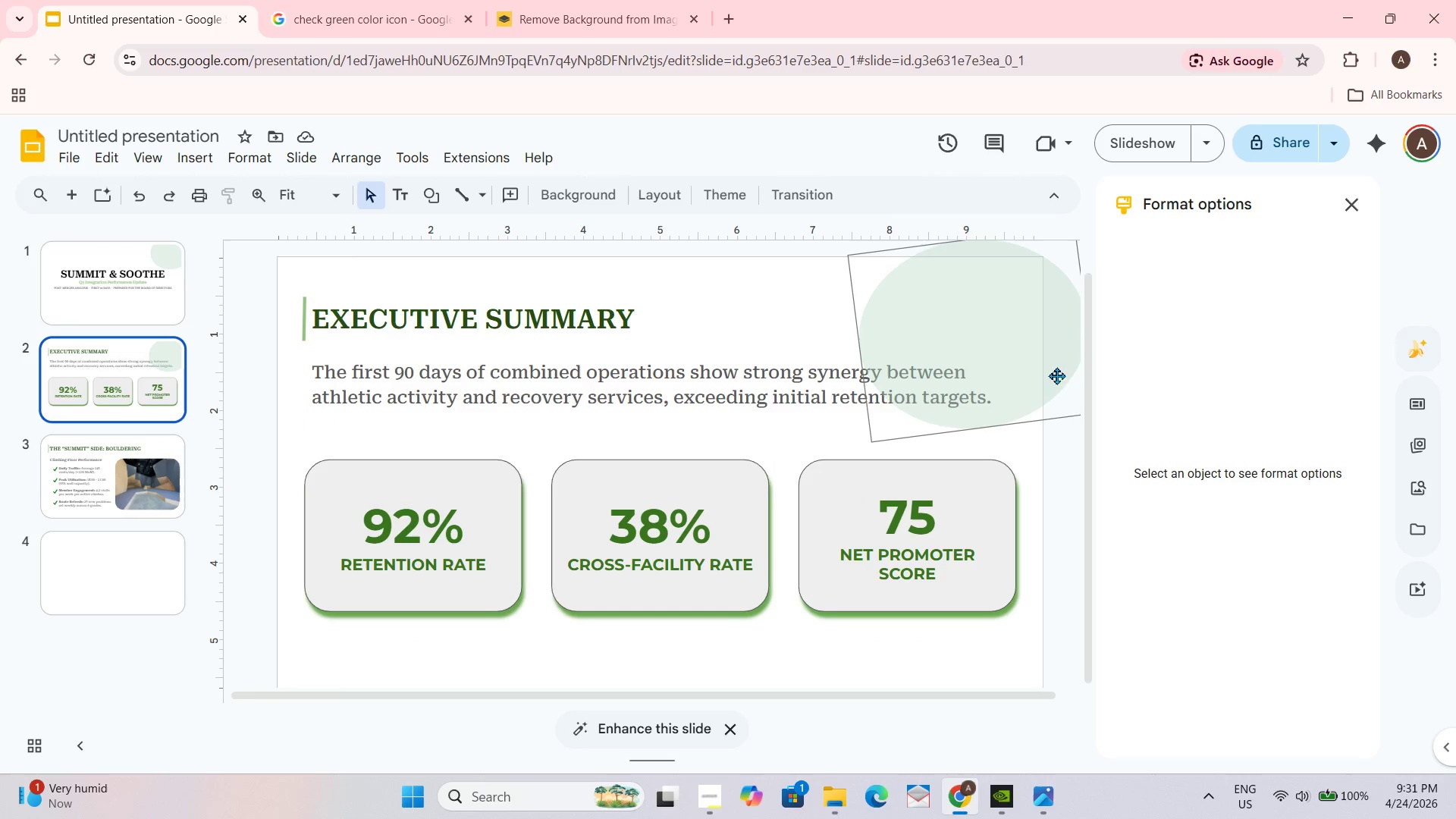 
left_click_drag(start_coordinate=[1020, 354], to_coordinate=[1037, 315])
 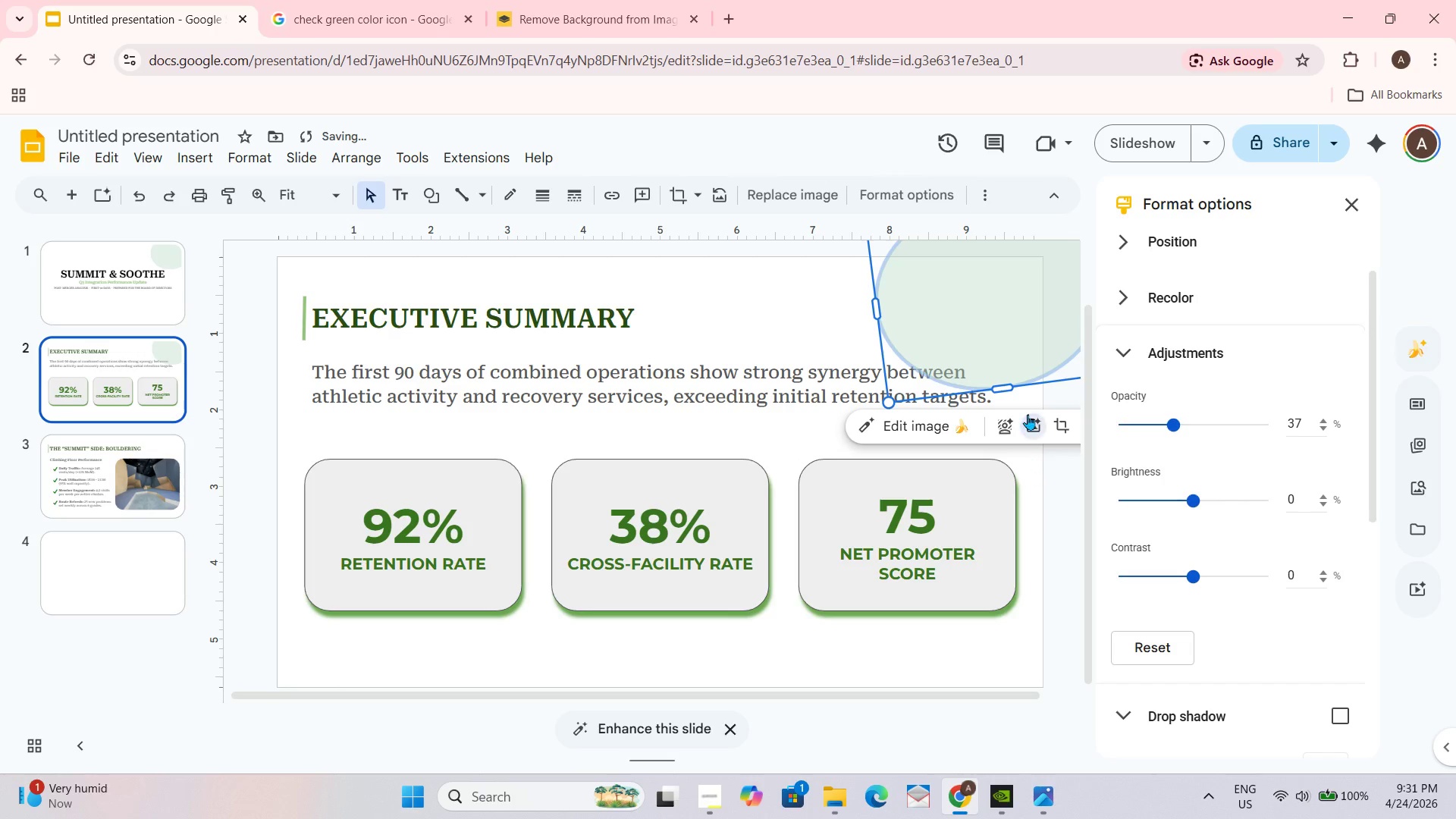 
left_click_drag(start_coordinate=[1014, 348], to_coordinate=[1014, 333])
 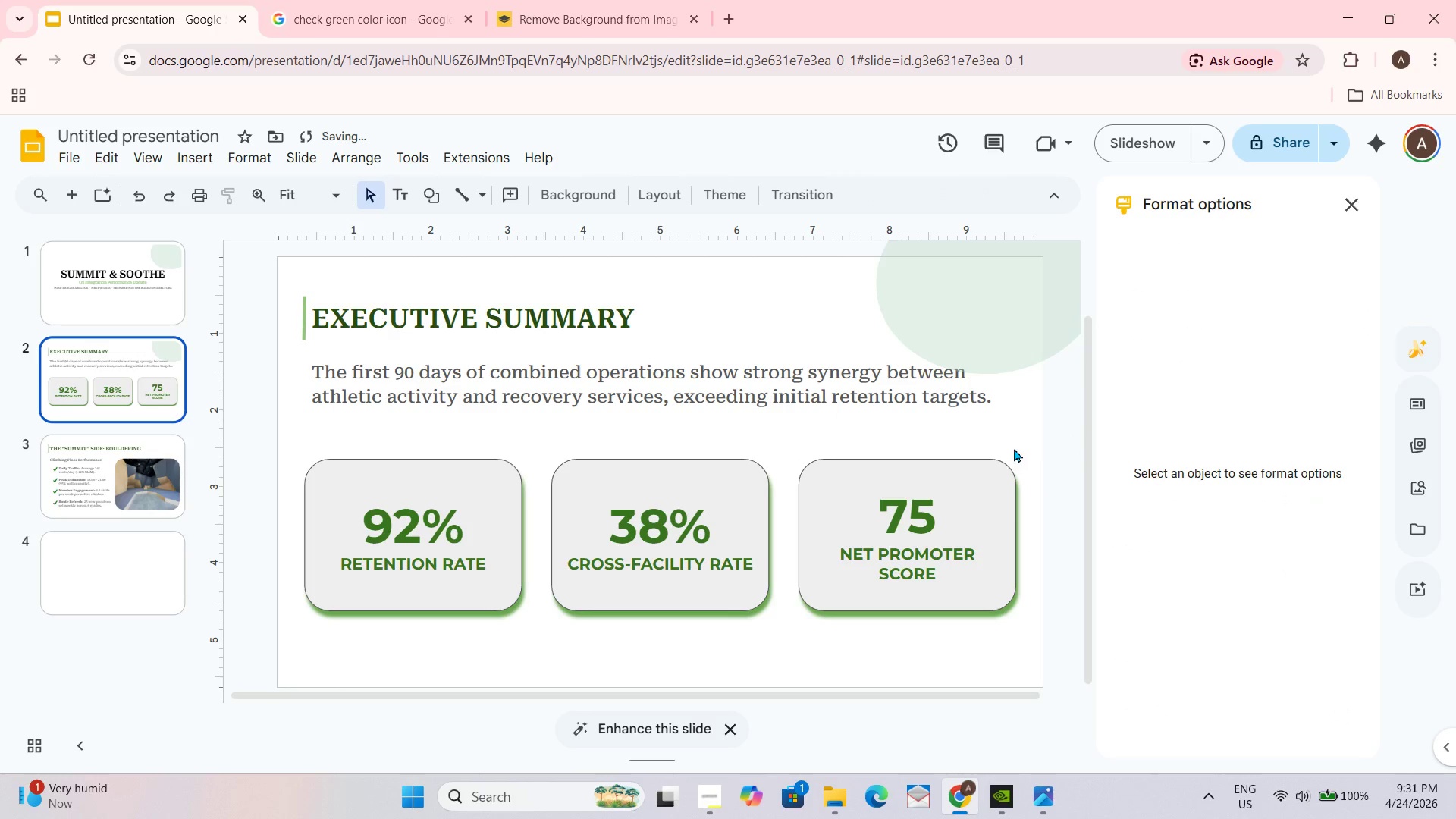 
left_click_drag(start_coordinate=[974, 315], to_coordinate=[974, 309])
 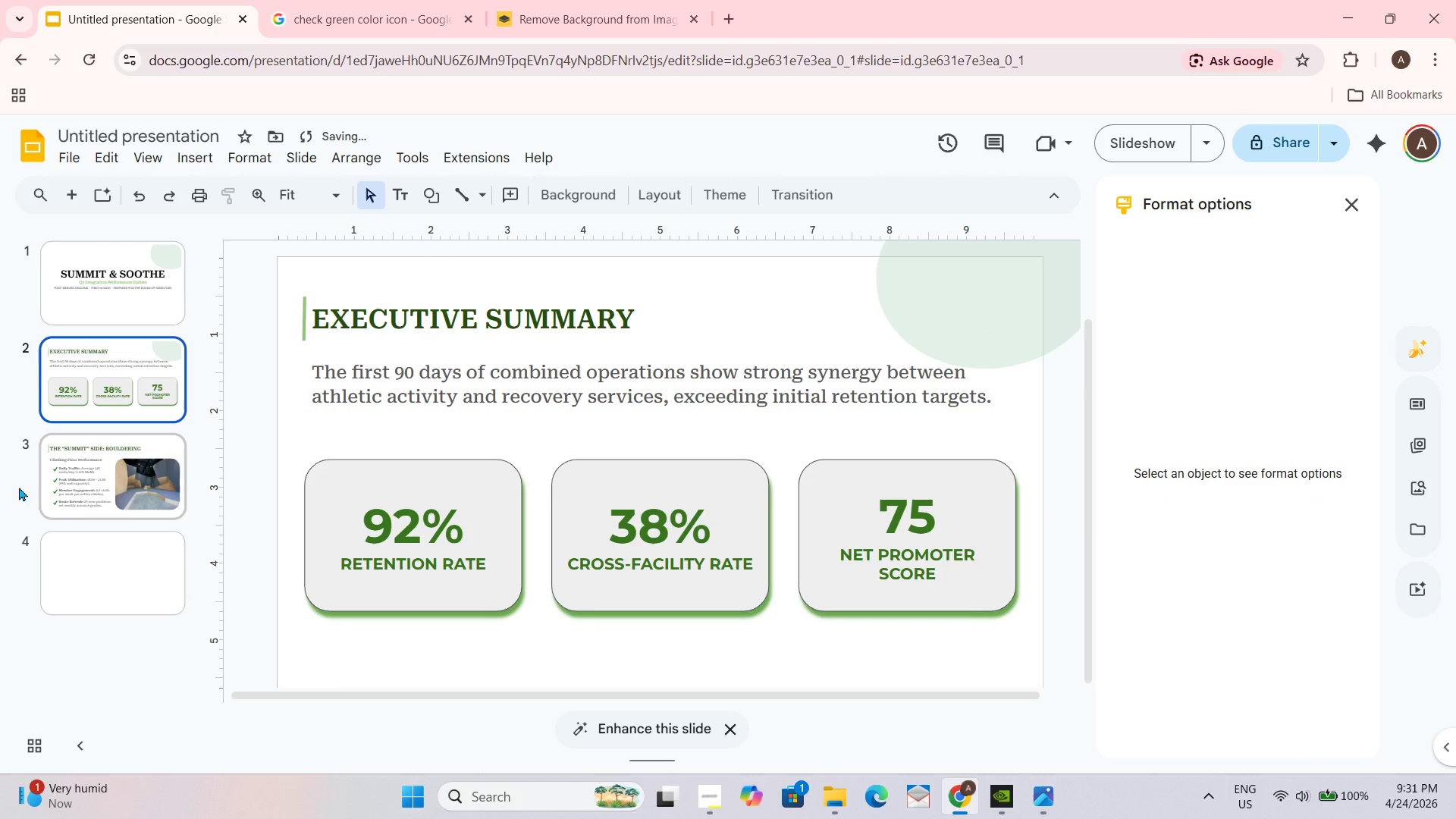 
left_click([83, 493])
 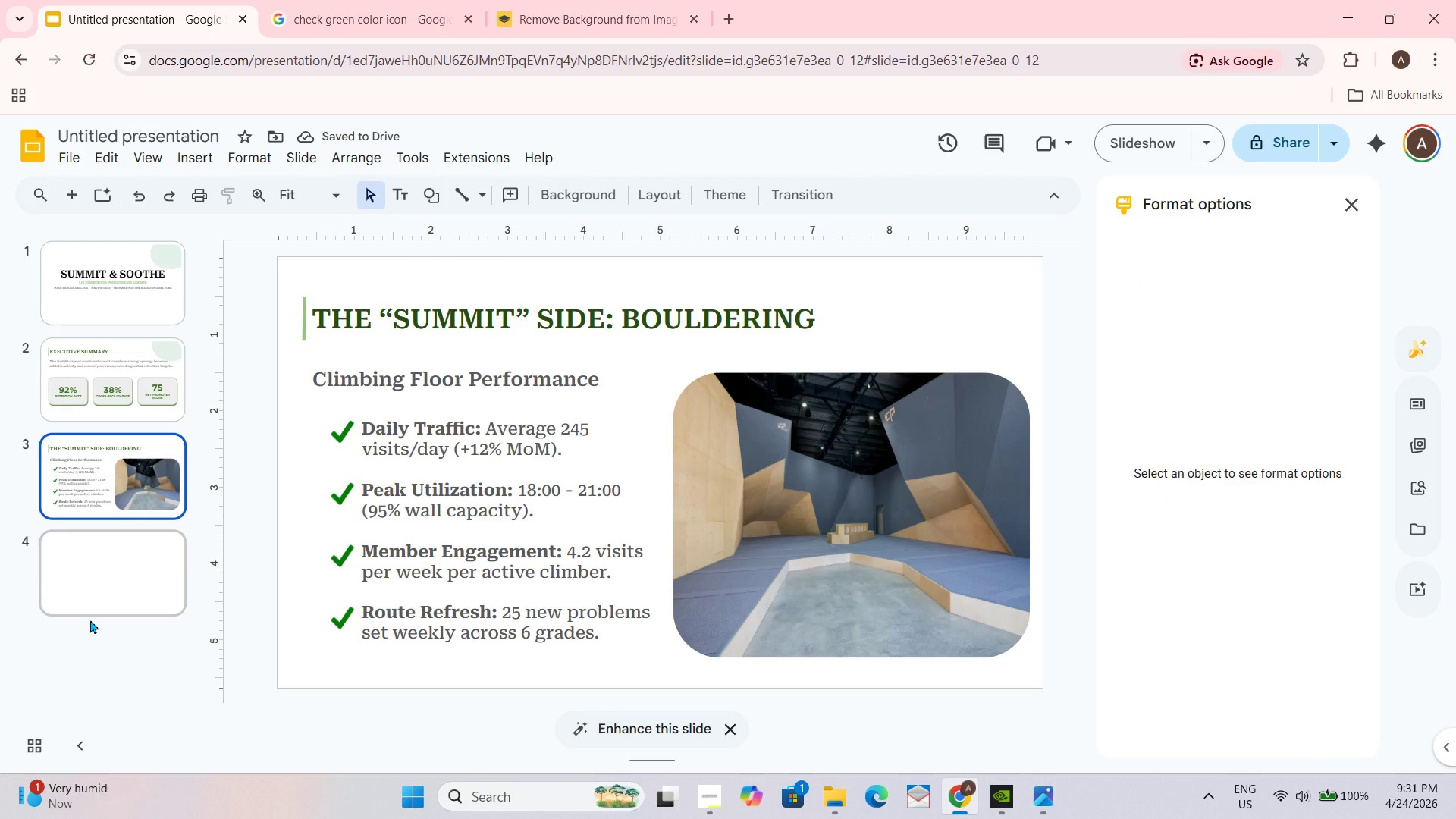 
left_click([90, 620])
 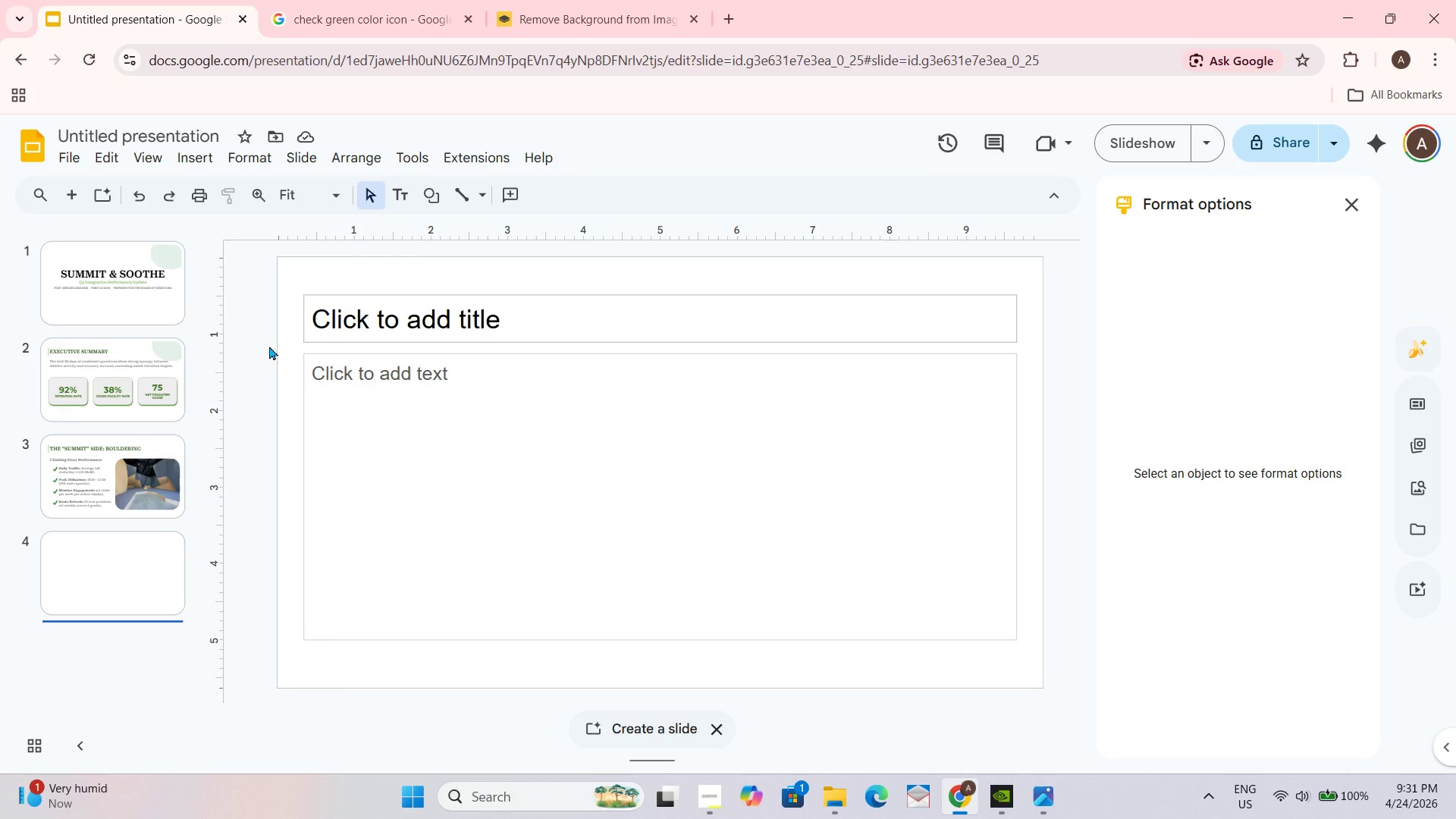 
wait(23.34)
 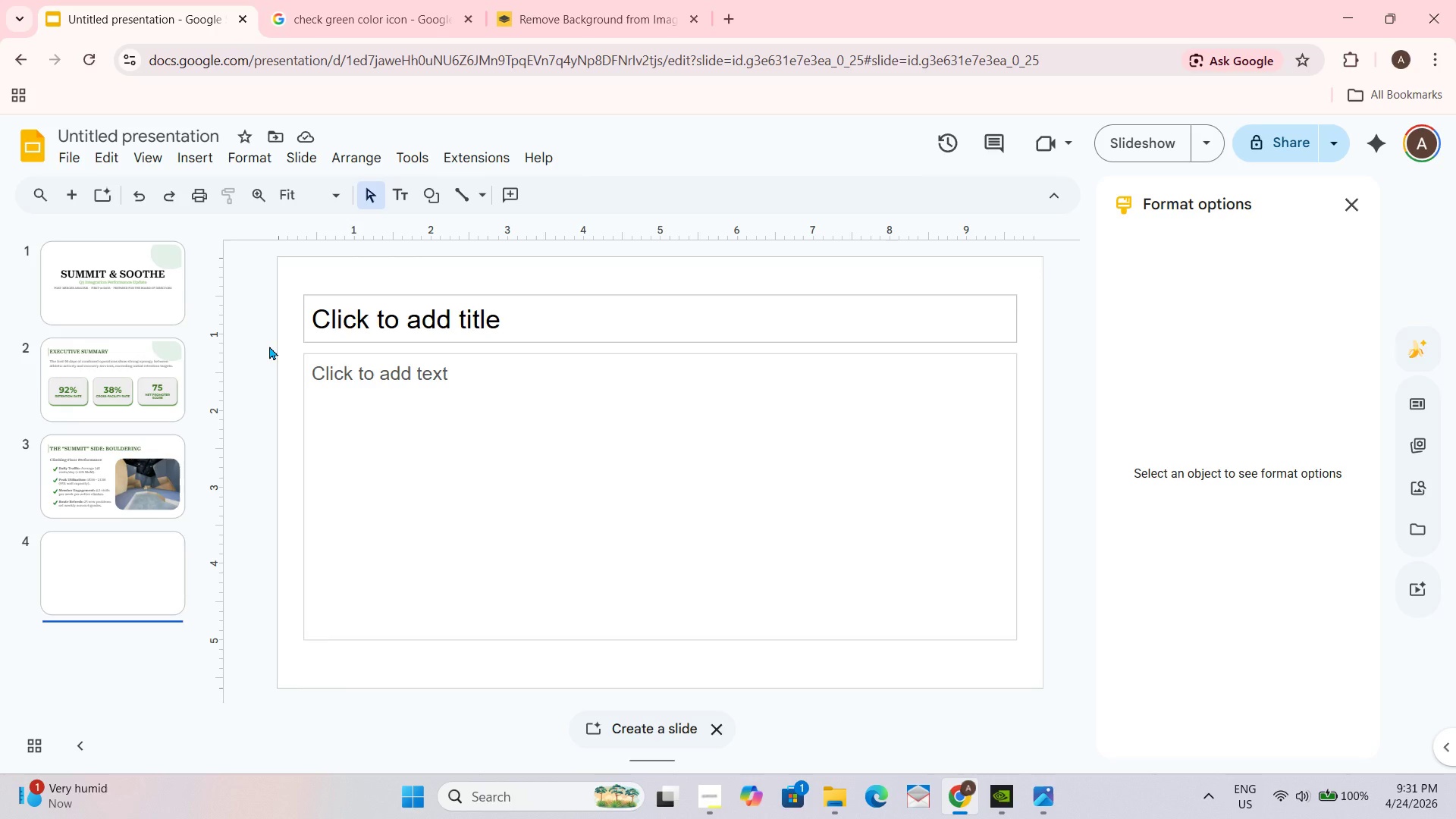 
left_click([634, 274])
 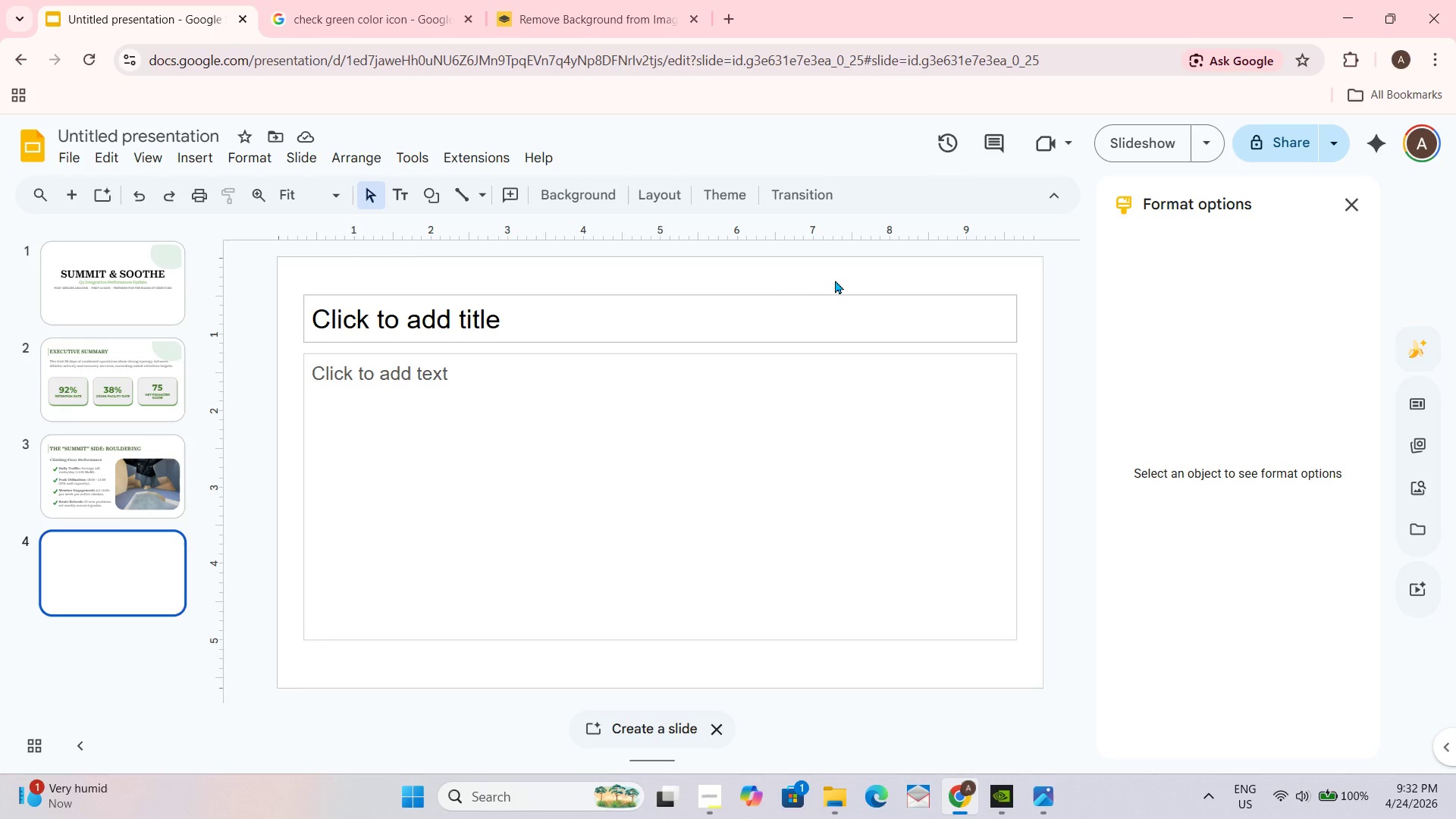 
left_click_drag(start_coordinate=[836, 280], to_coordinate=[798, 462])
 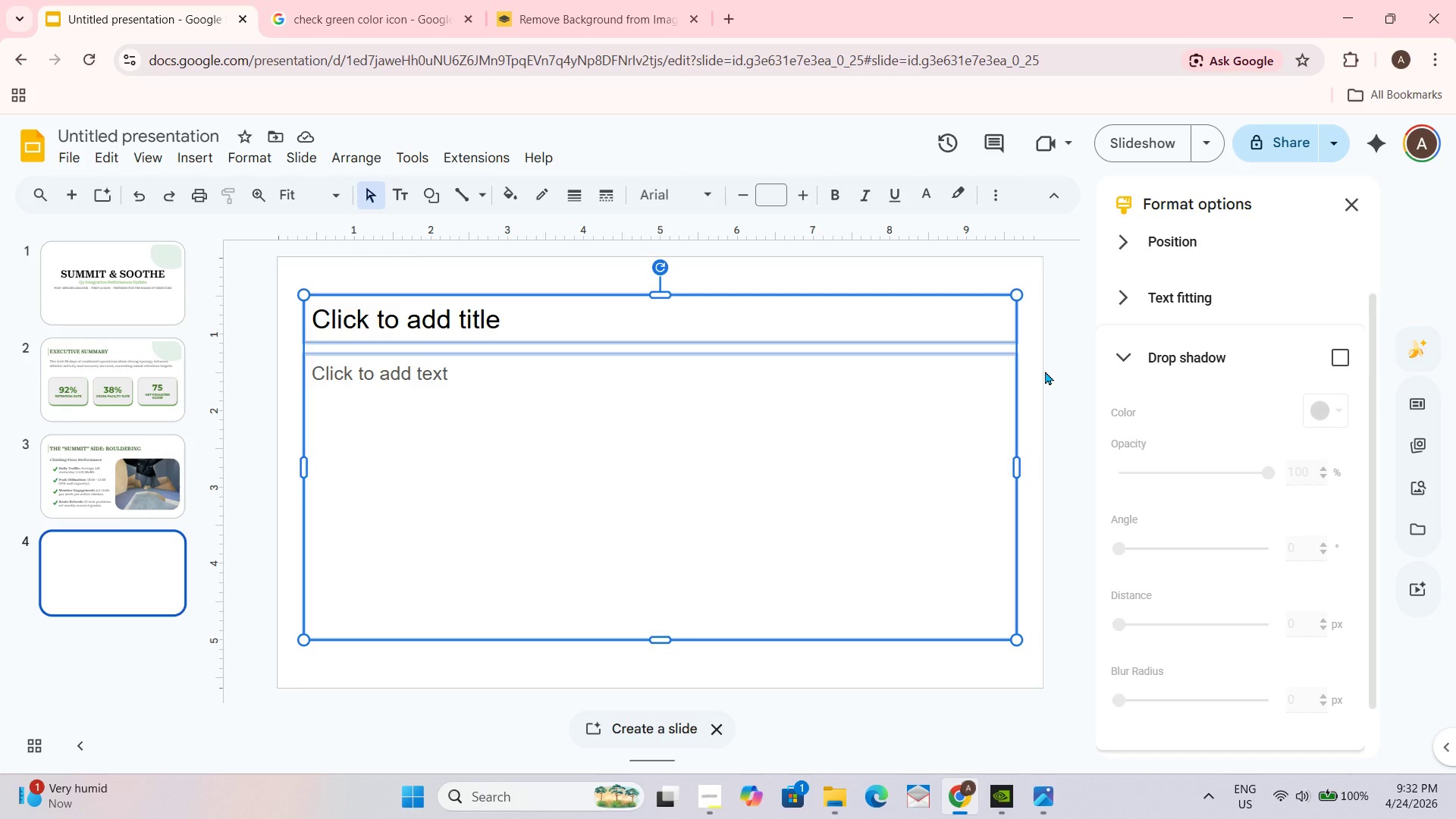 
wait(10.56)
 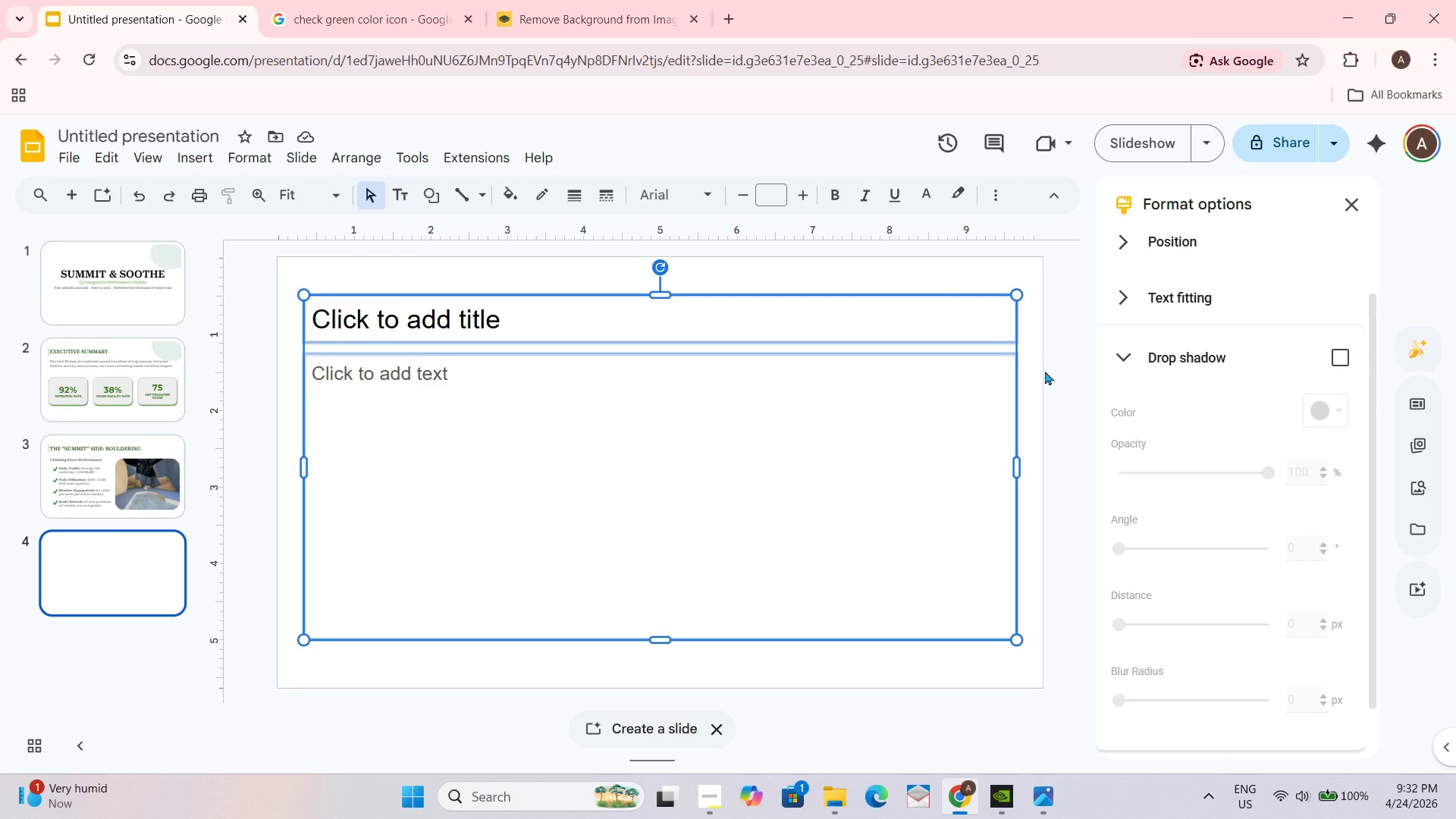 
left_click([820, 264])
 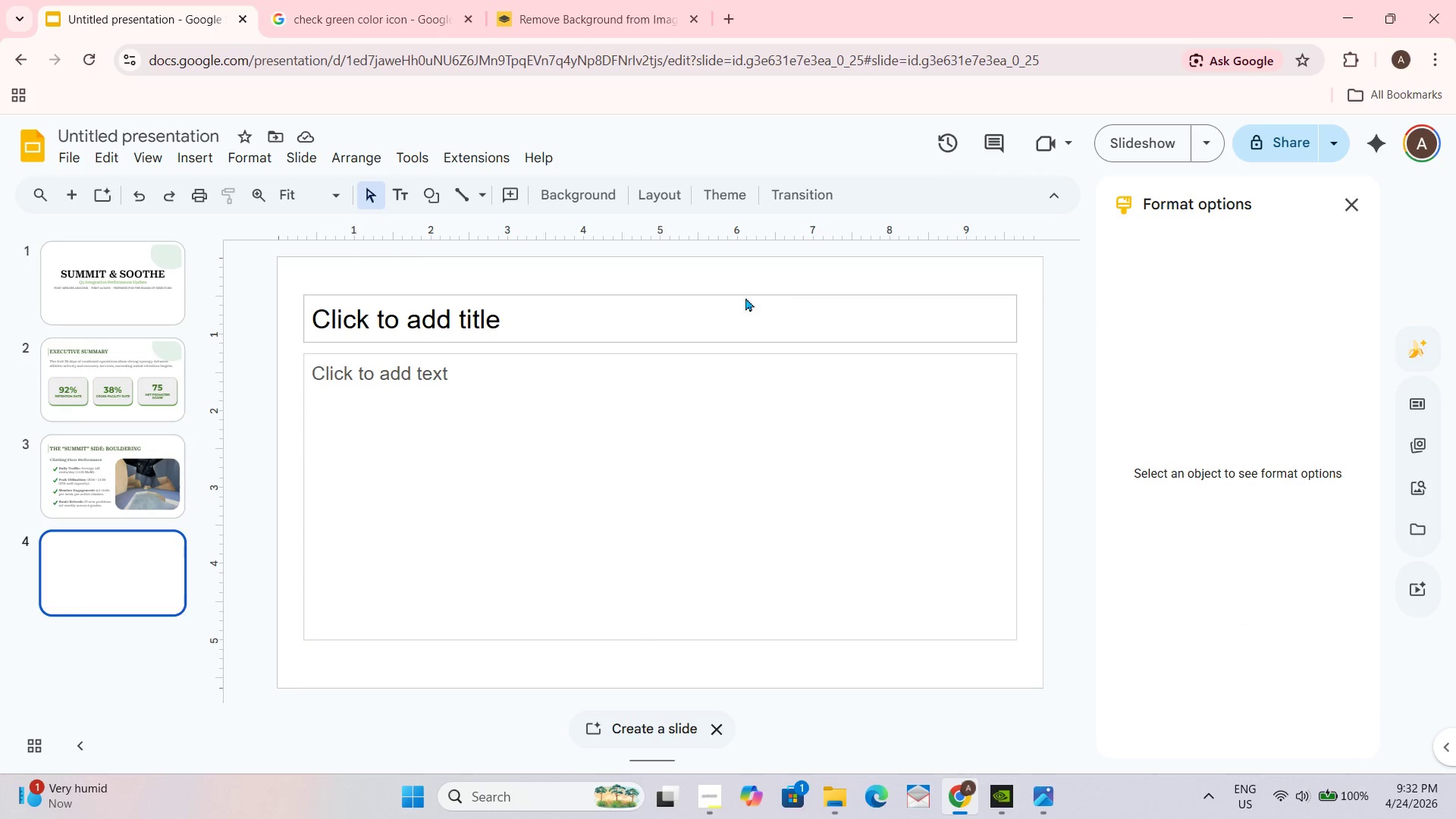 
left_click([720, 311])
 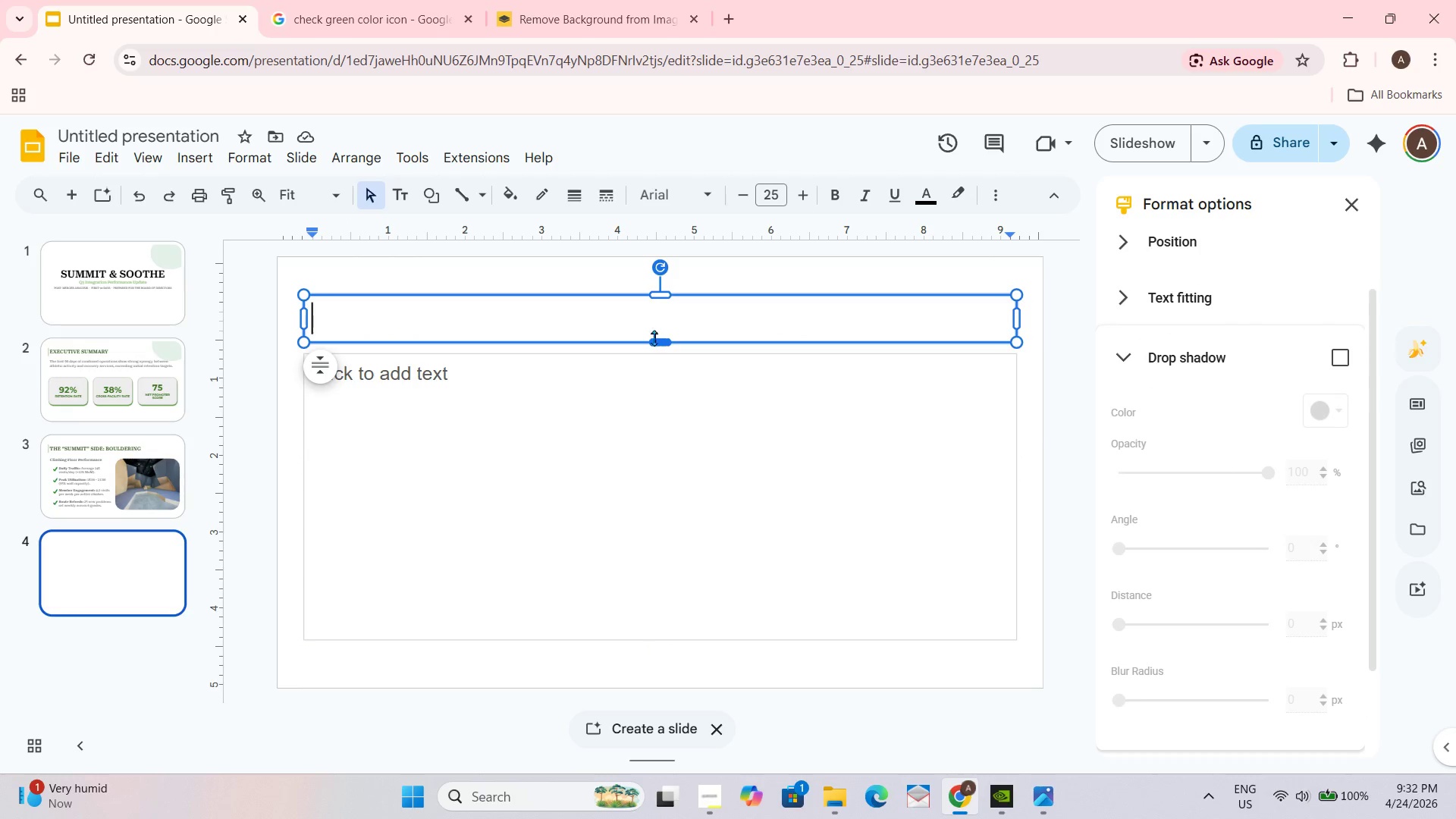 
left_click([620, 323])
 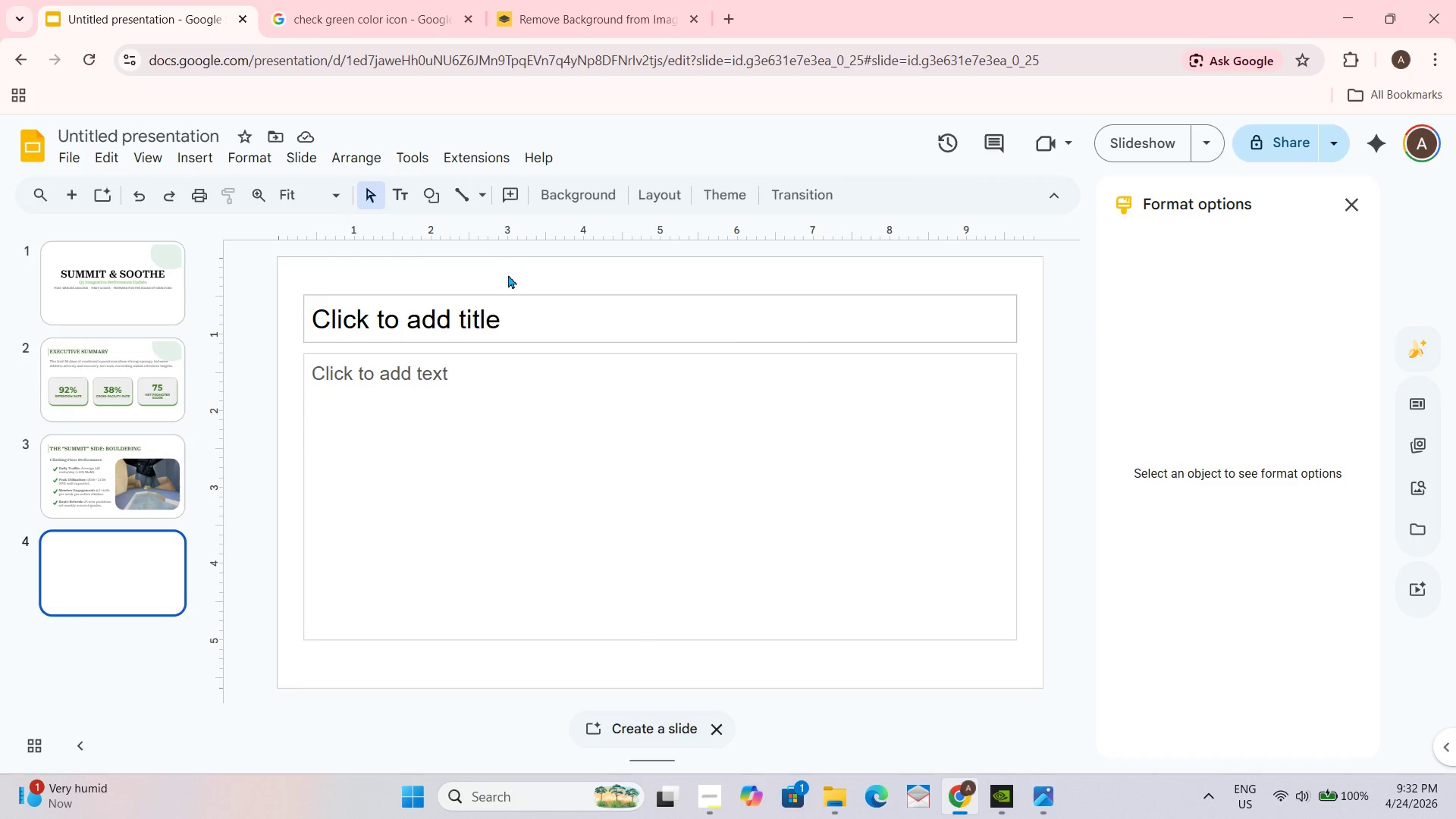 
double_click([450, 319])
 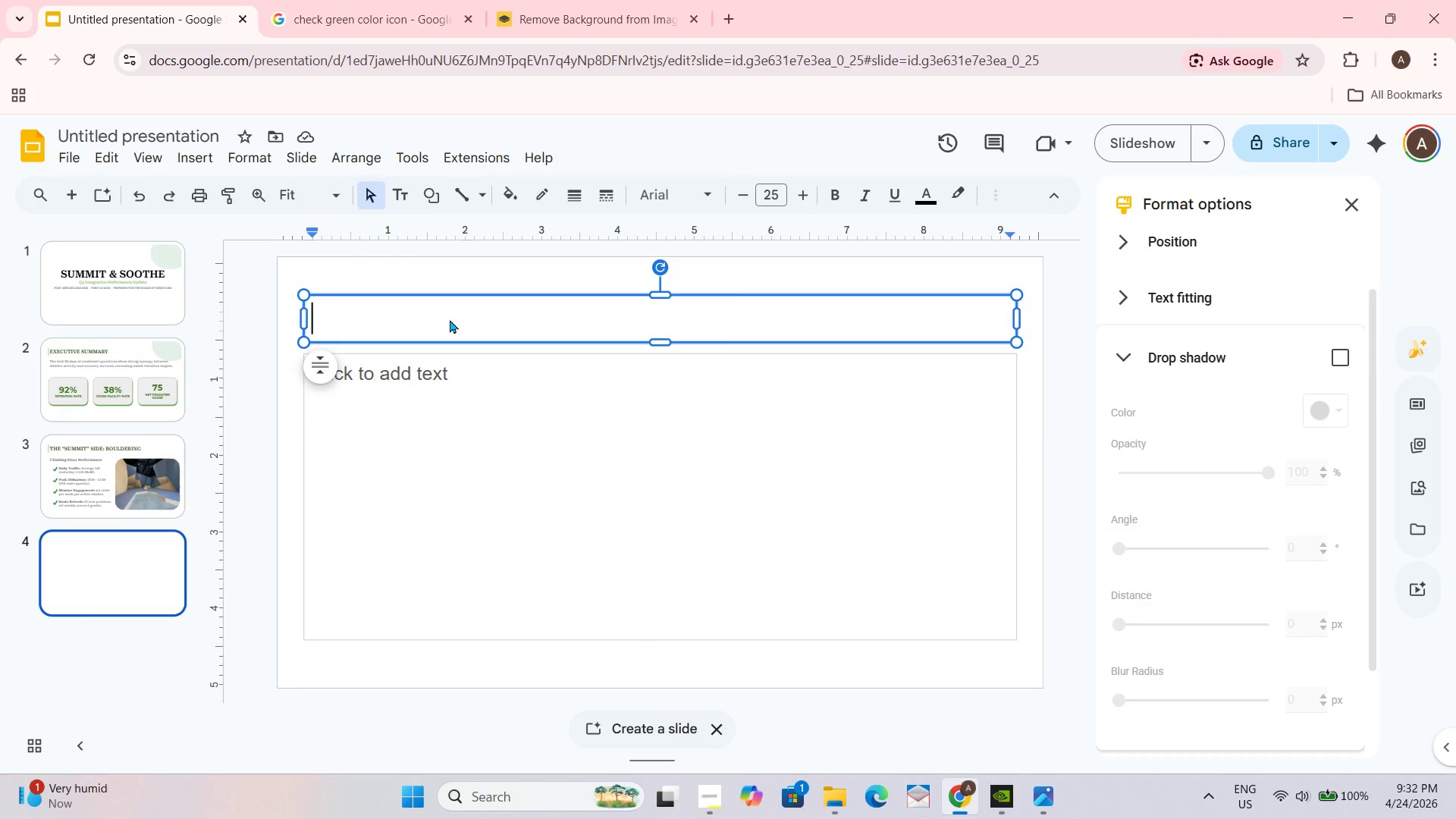 
triple_click([450, 319])
 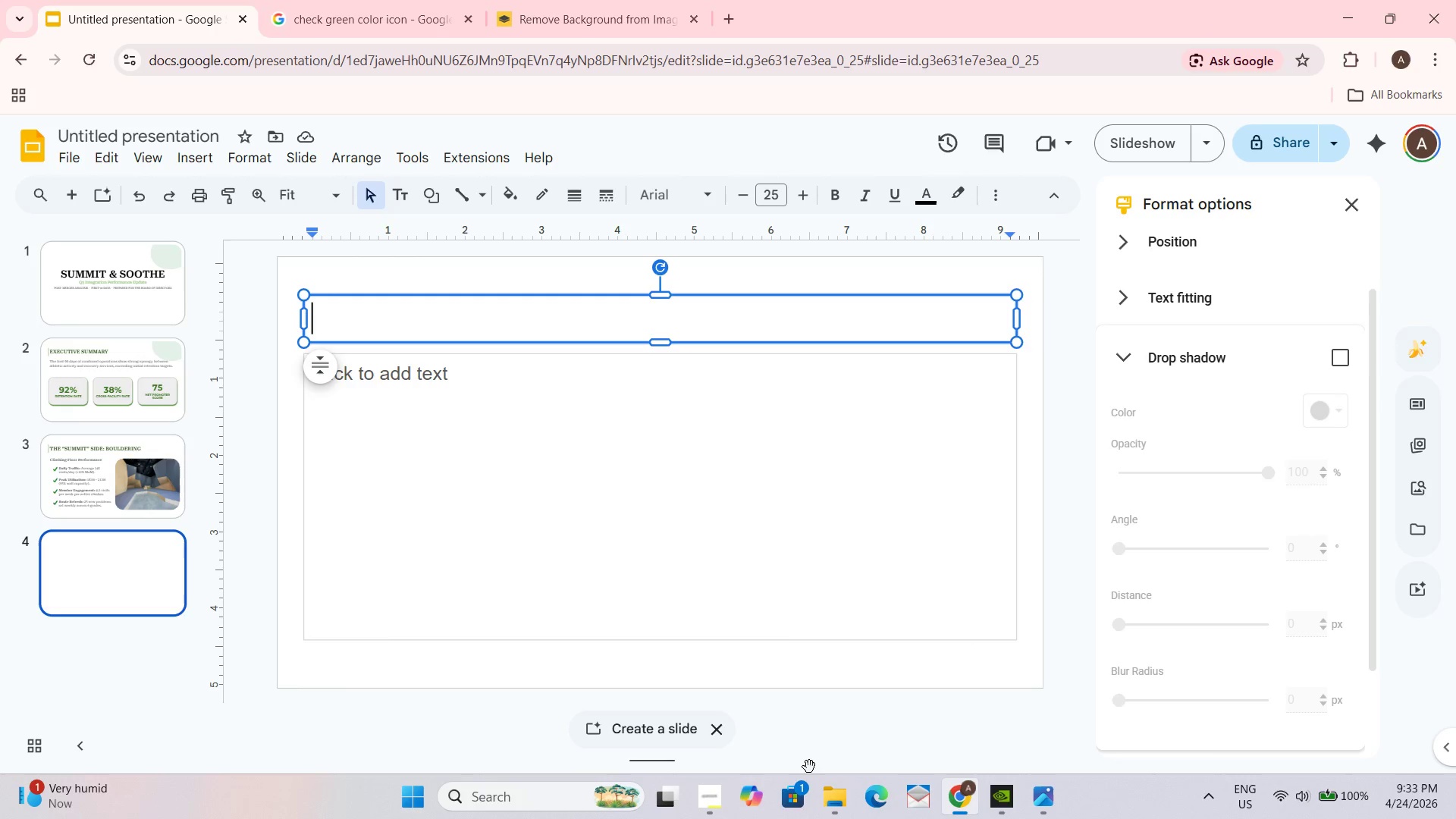 
wait(61.27)
 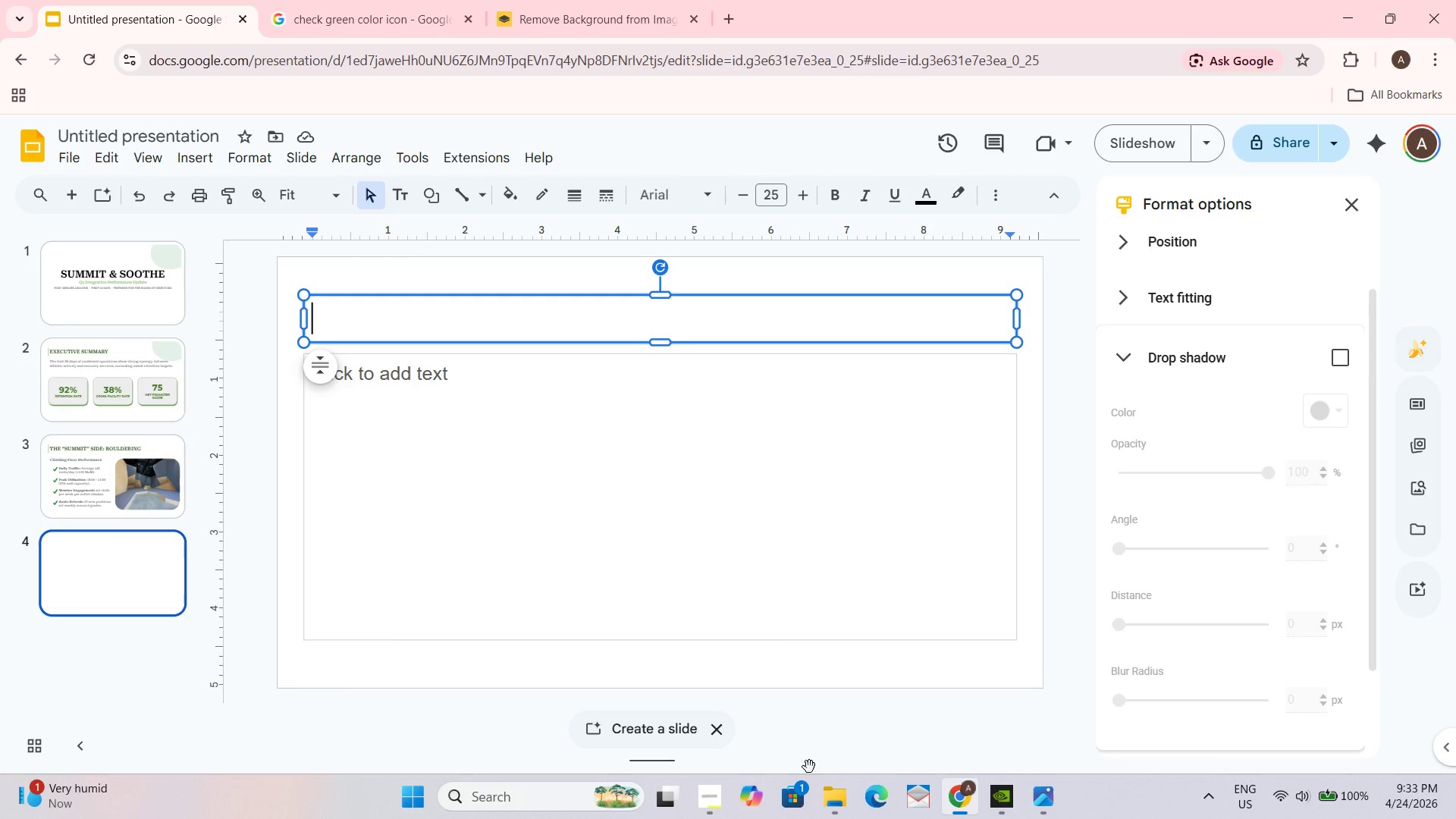 
left_click([759, 267])
 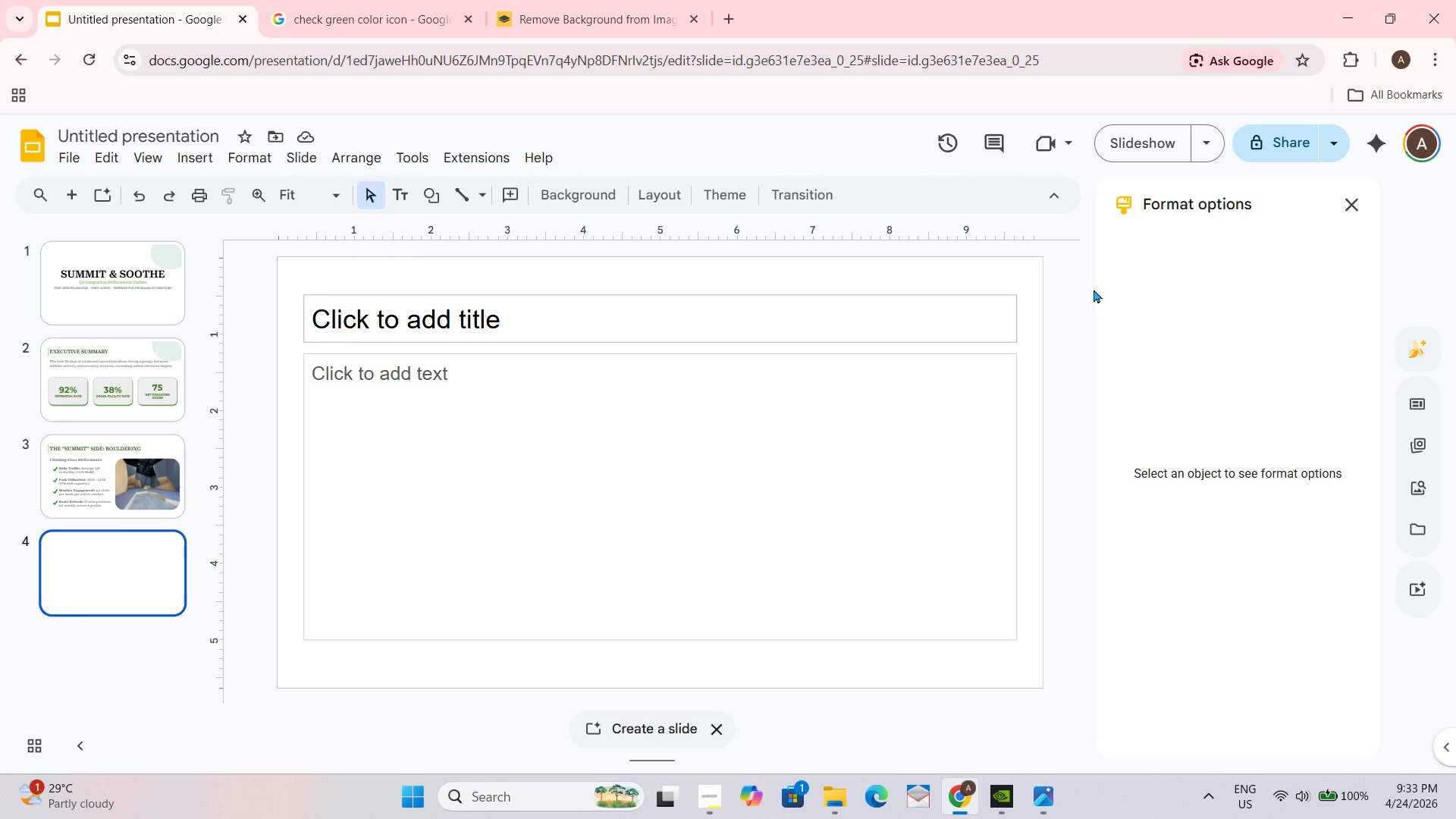 
wait(24.88)
 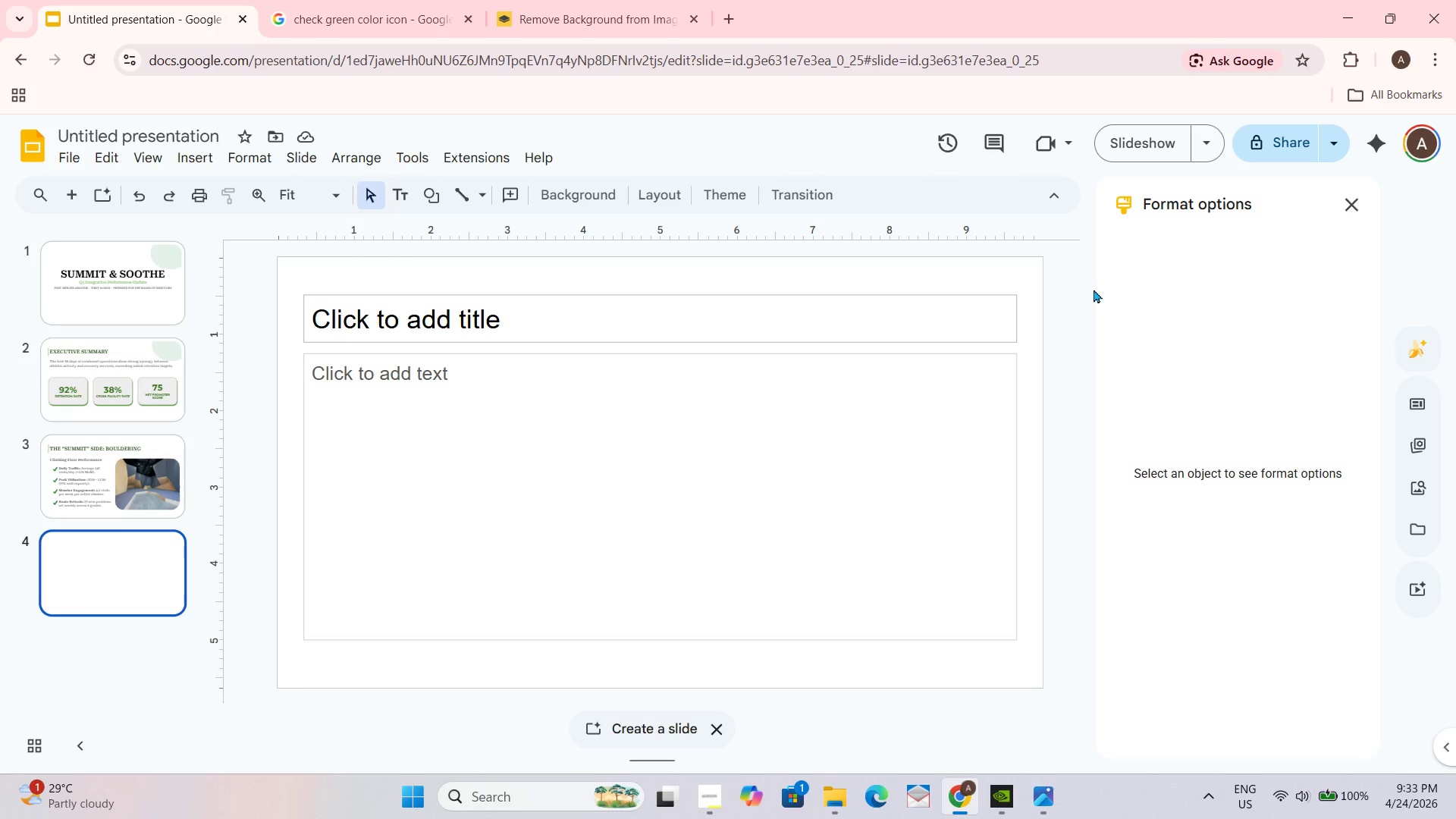 
double_click([739, 309])
 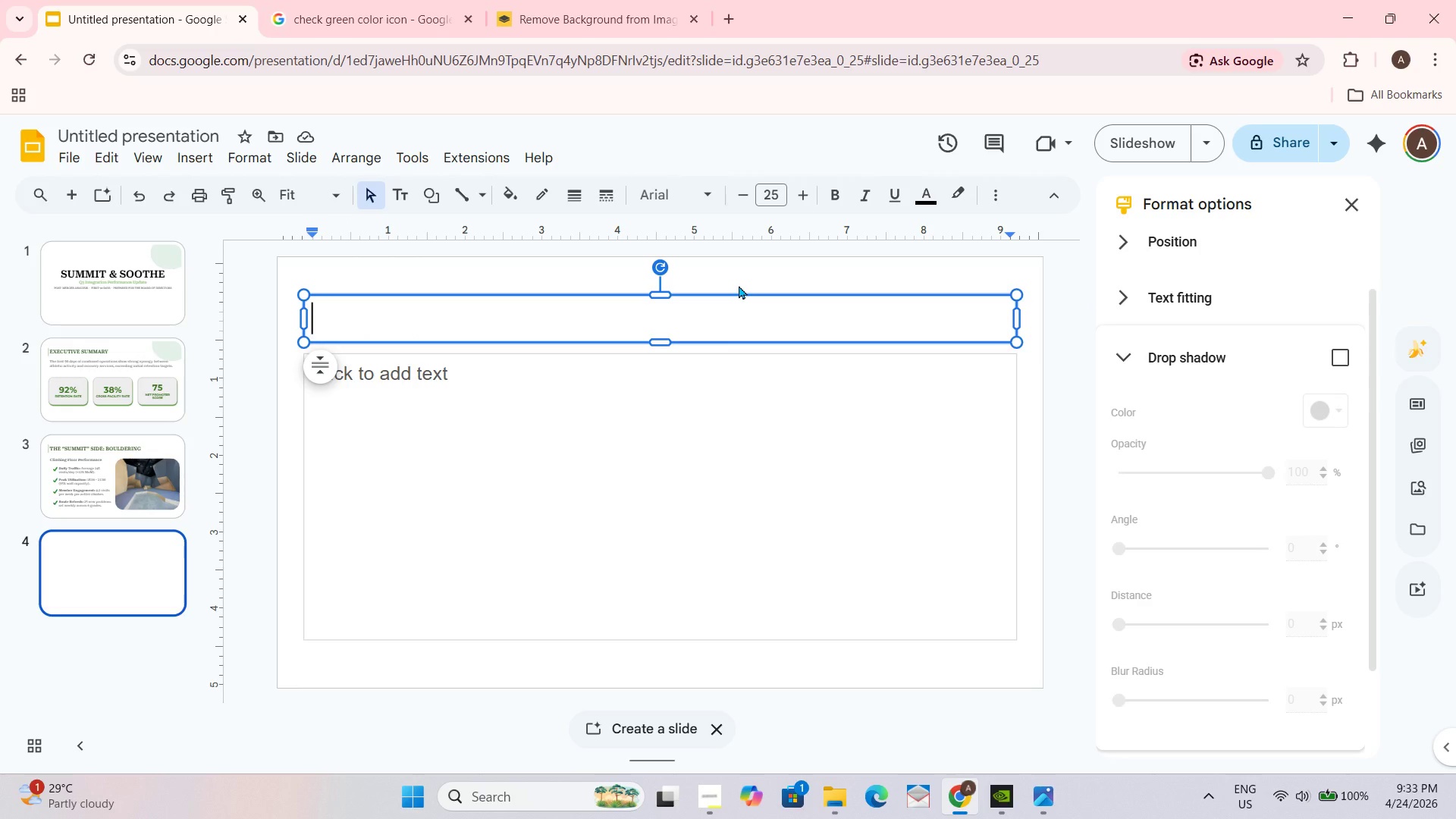 
wait(10.28)
 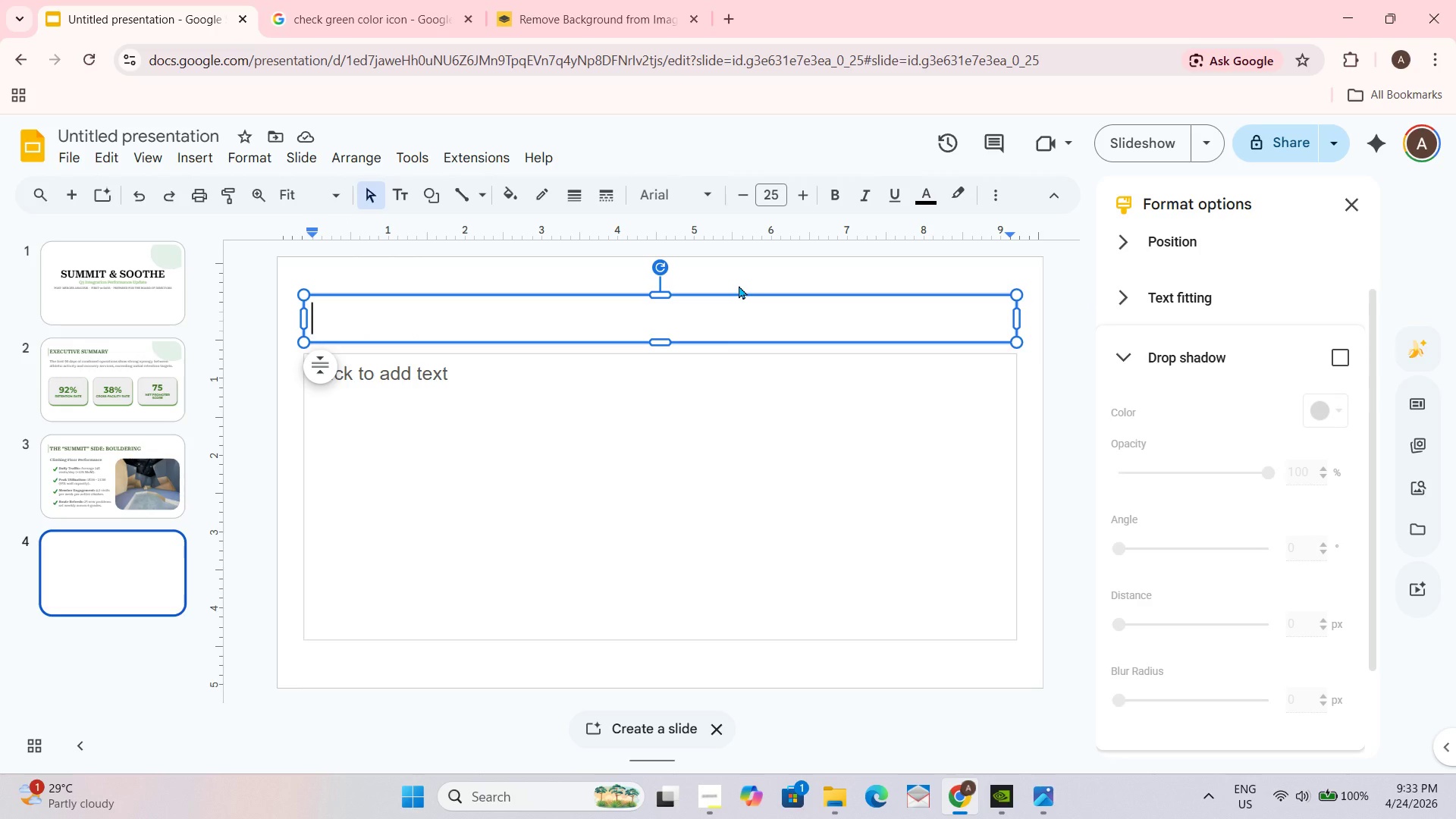 
left_click([457, 299])
 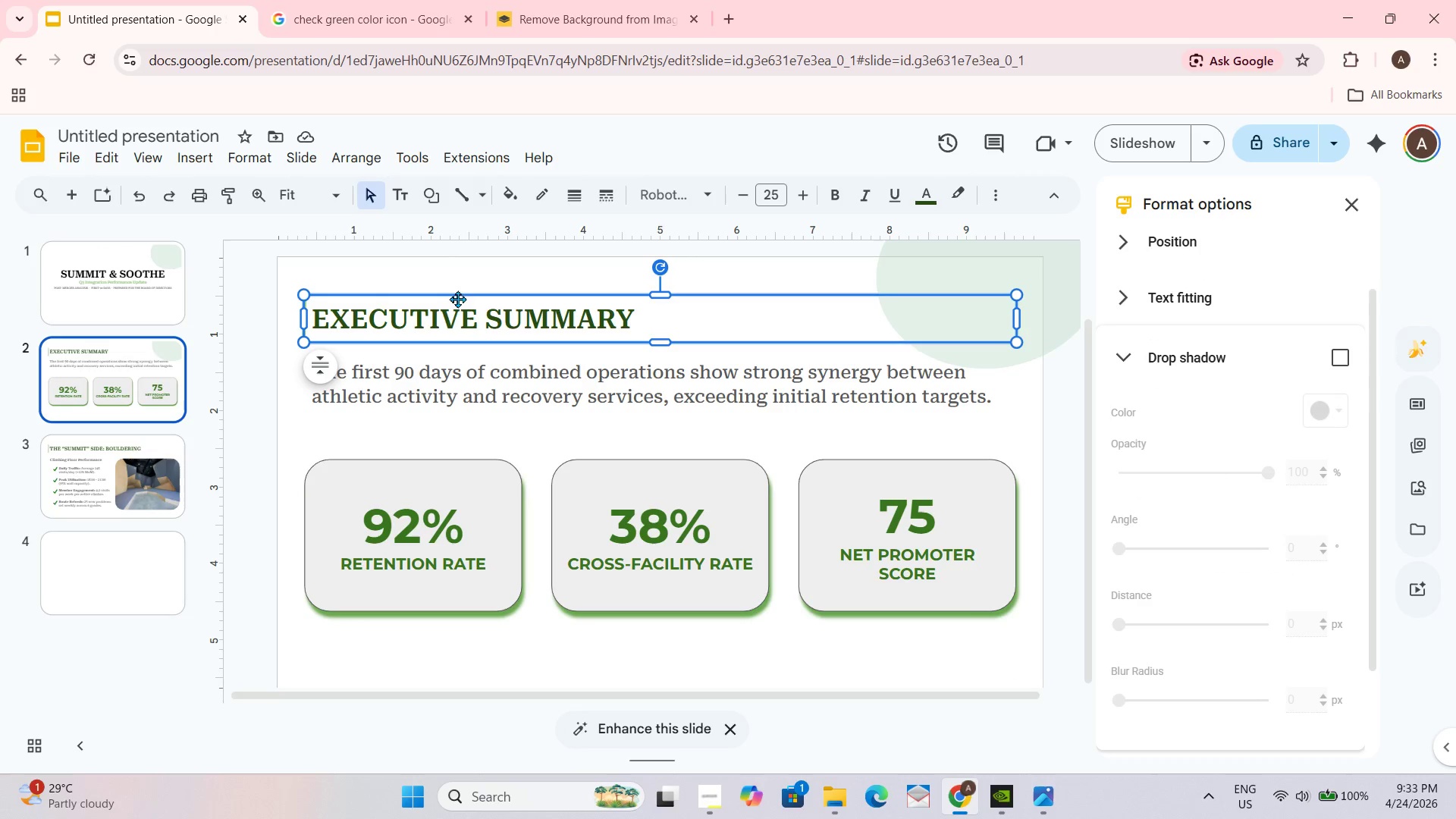 
key(Control+C)
 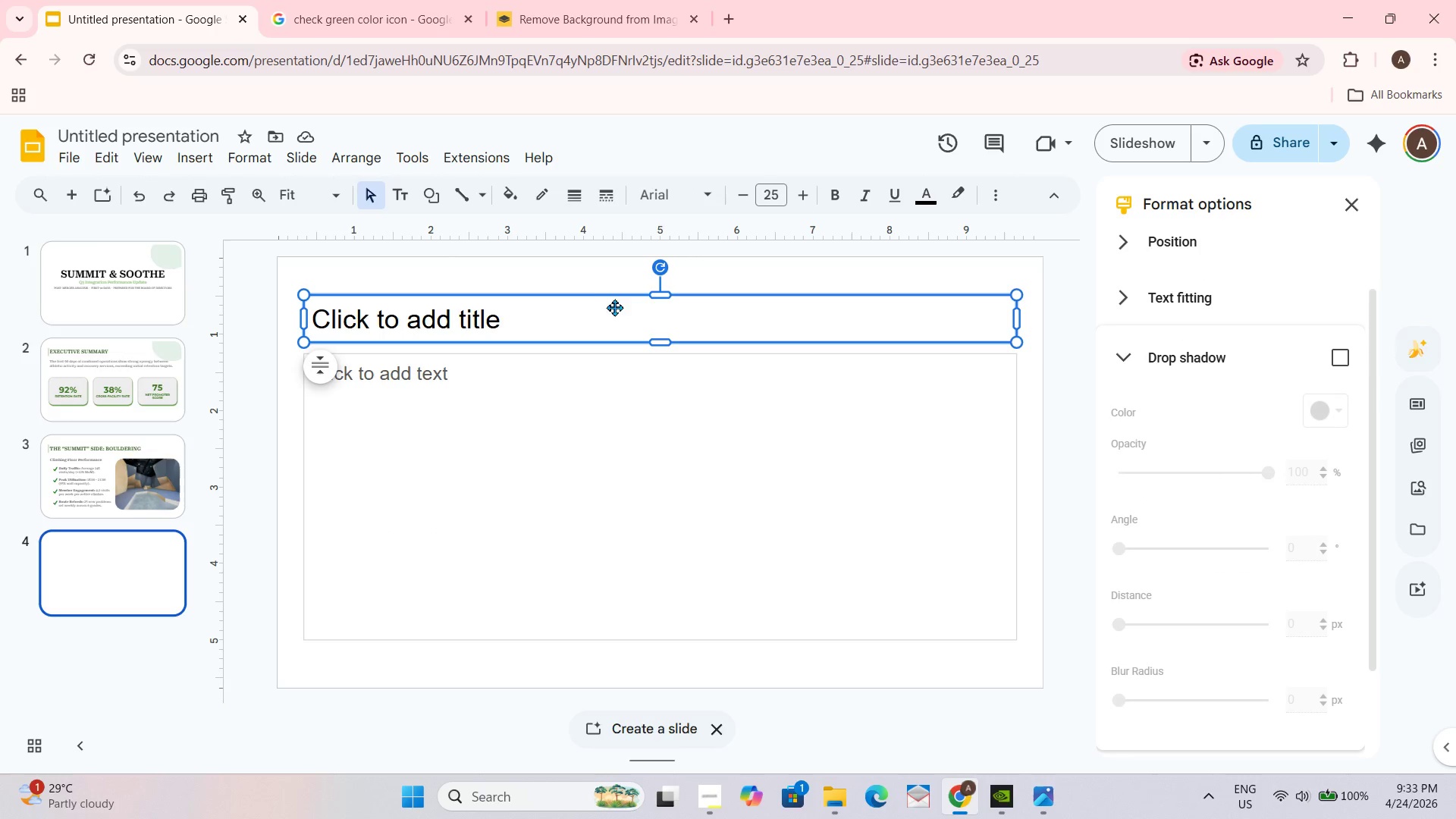 
key(Delete)
 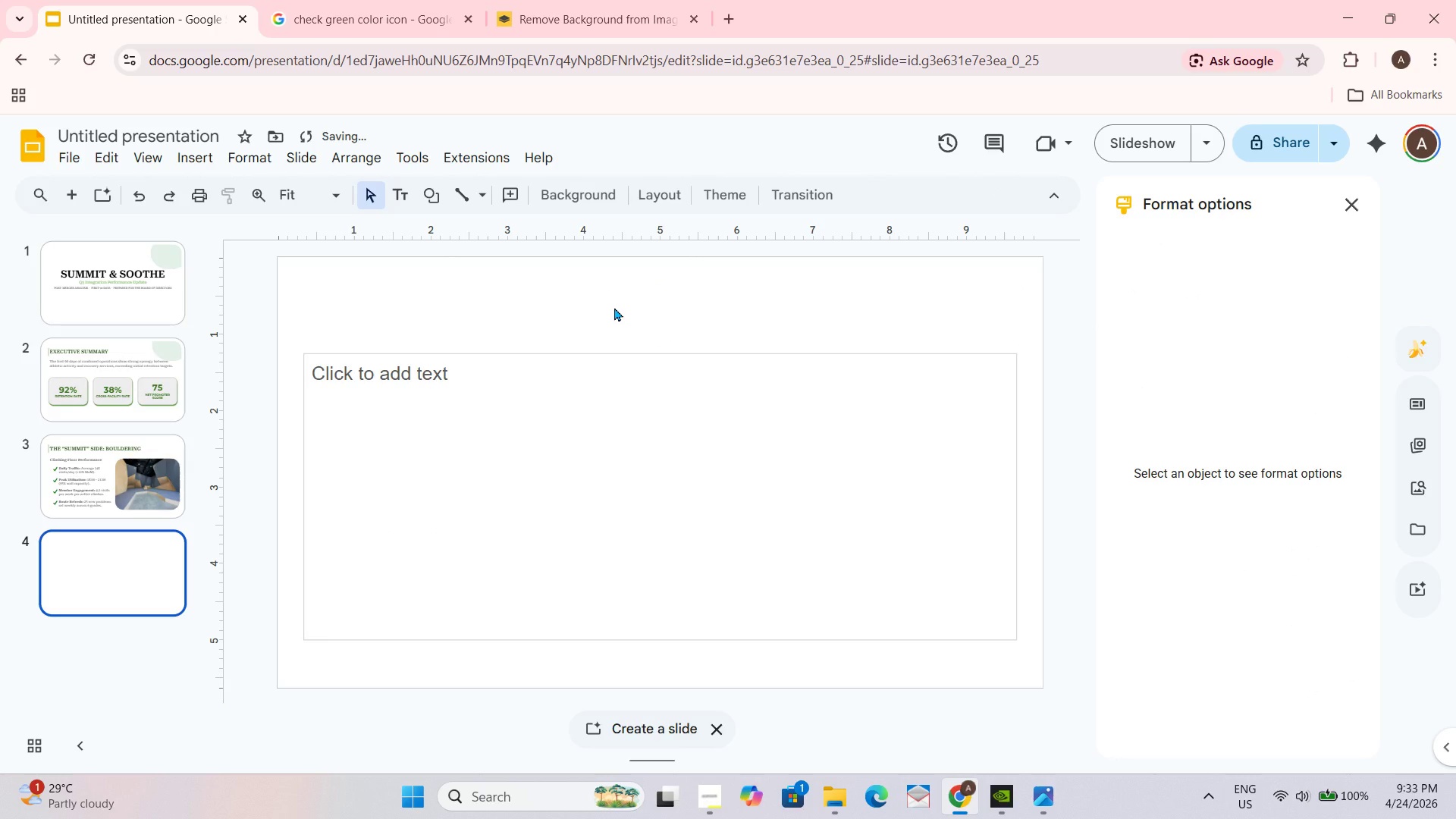 
key(Control+ControlLeft)
 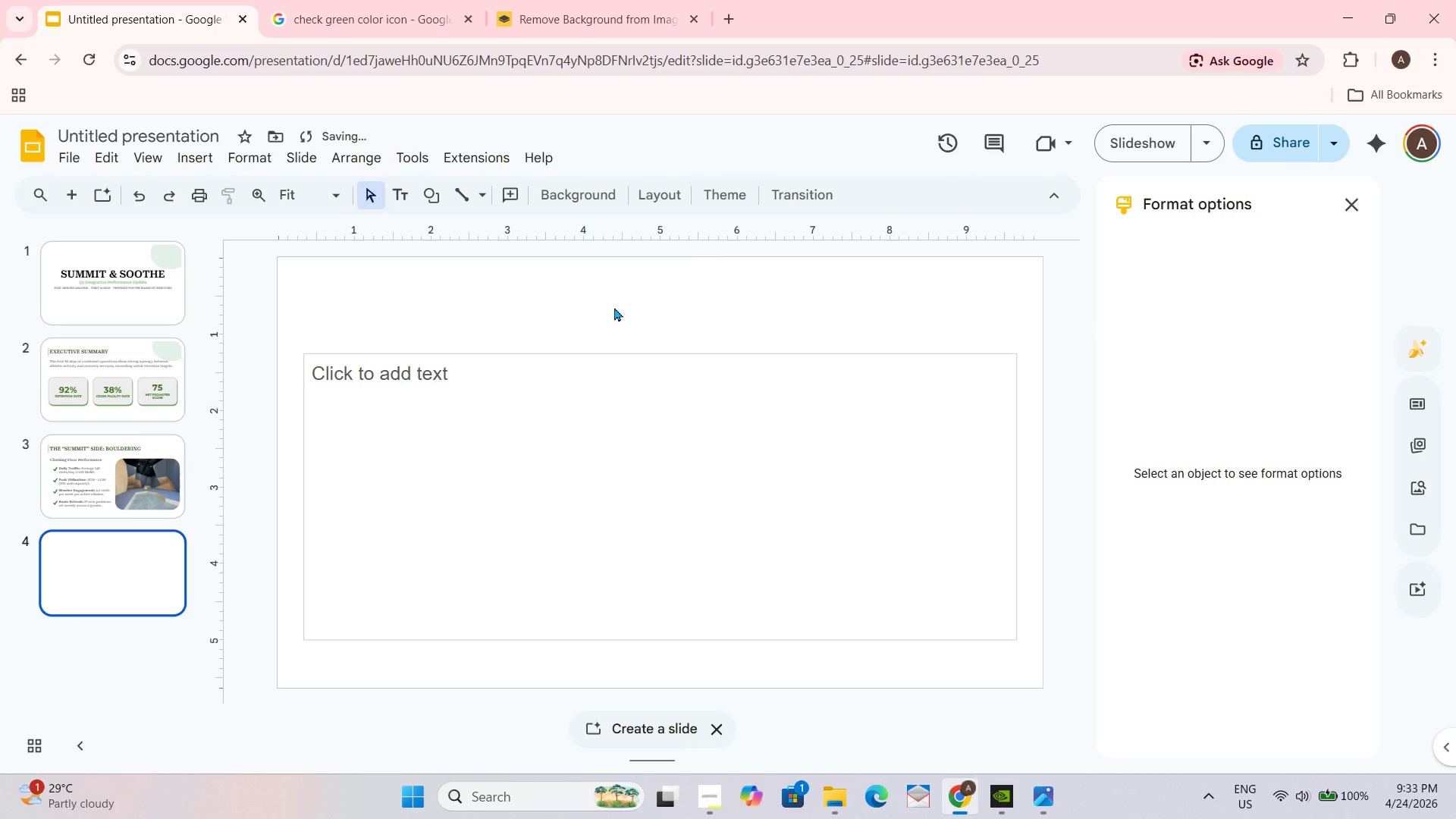 
key(Control+V)
 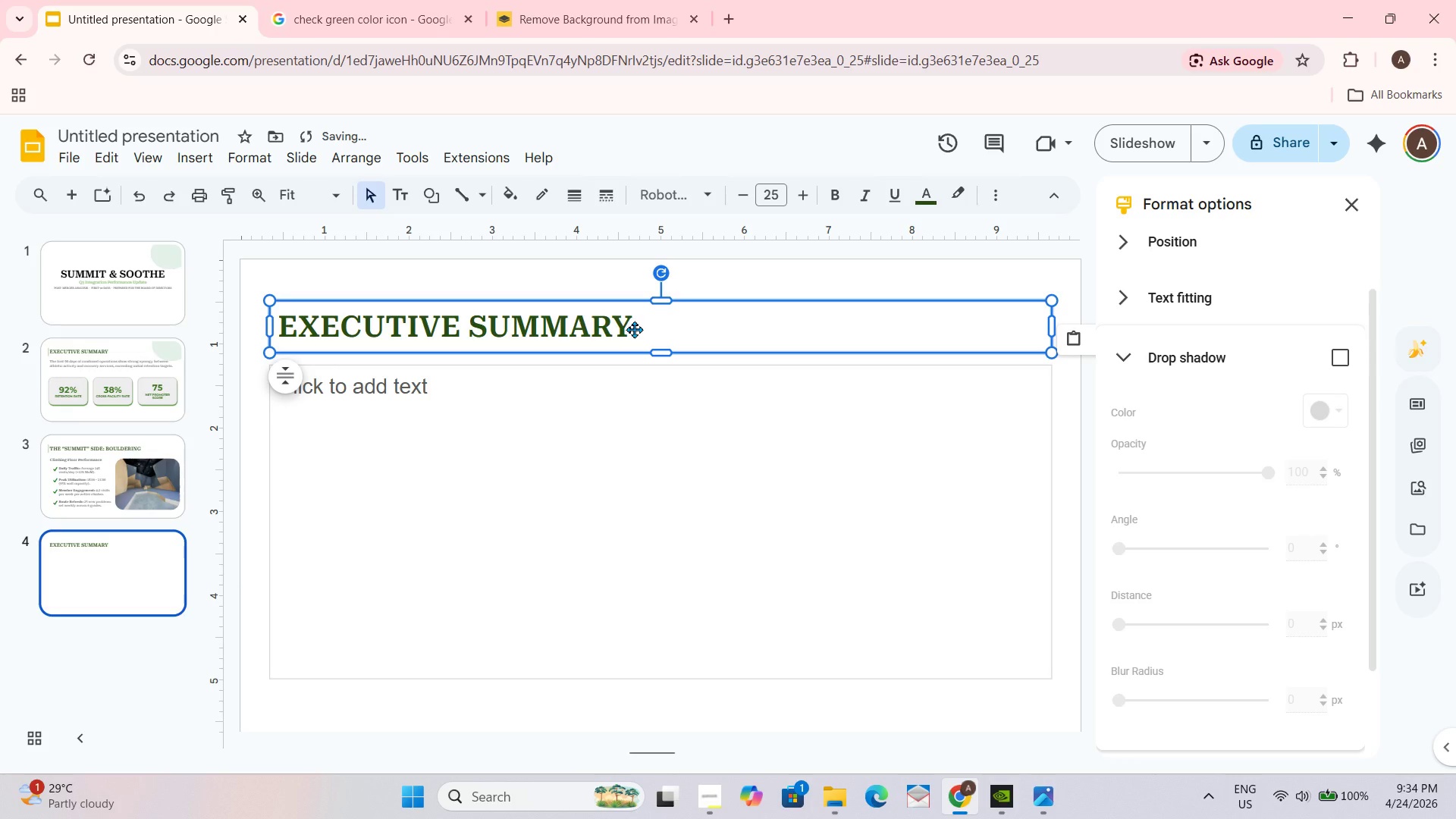 
double_click([632, 328])
 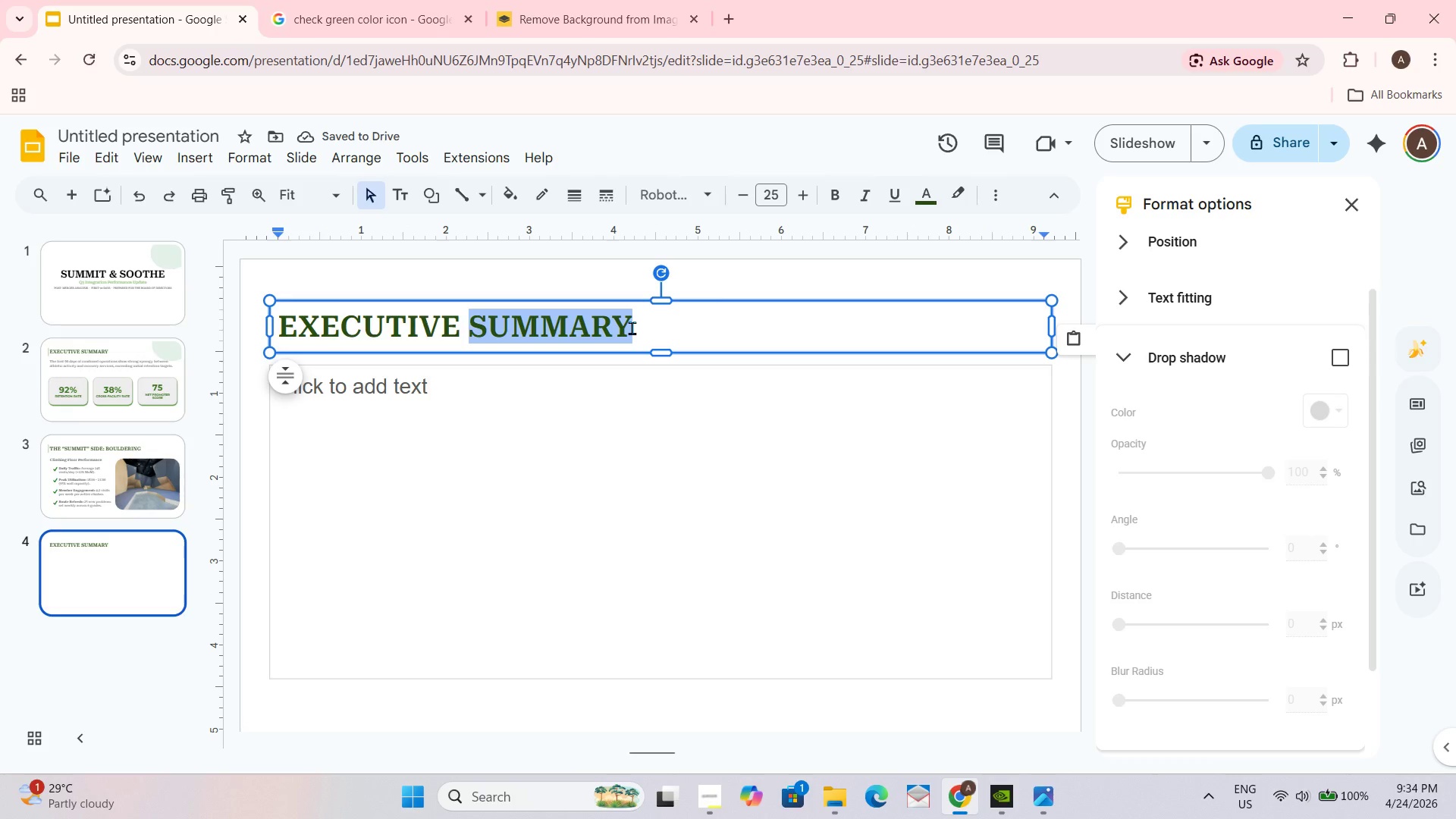 
left_click_drag(start_coordinate=[632, 328], to_coordinate=[333, 328])
 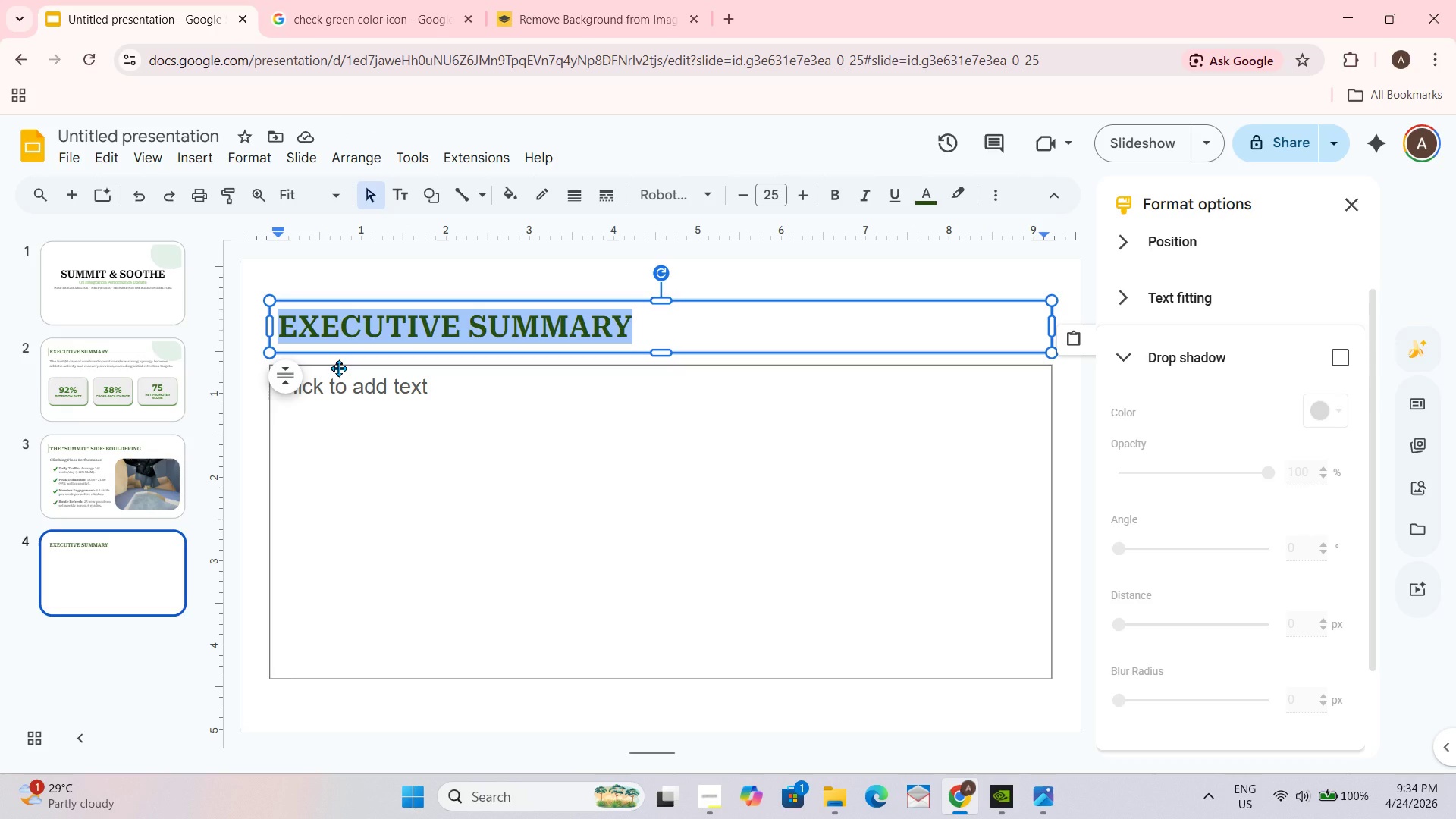 
type(THE "SOOTHE' )
key(Backspace)
key(Backspace)
type(" SIDE: RECOVC)
key(Backspace)
key(Backspace)
type(VERY)
 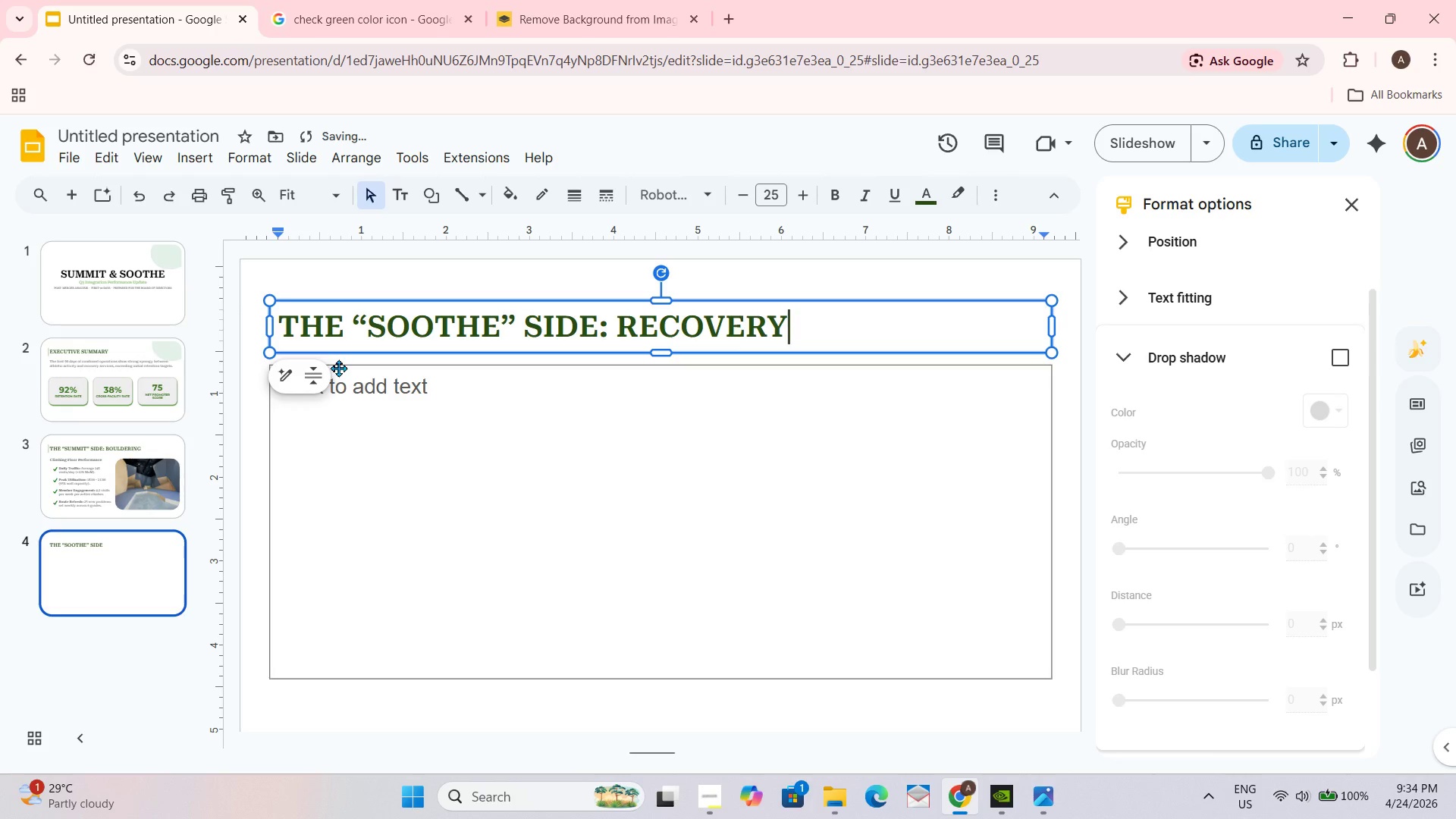 
left_click([724, 486])
 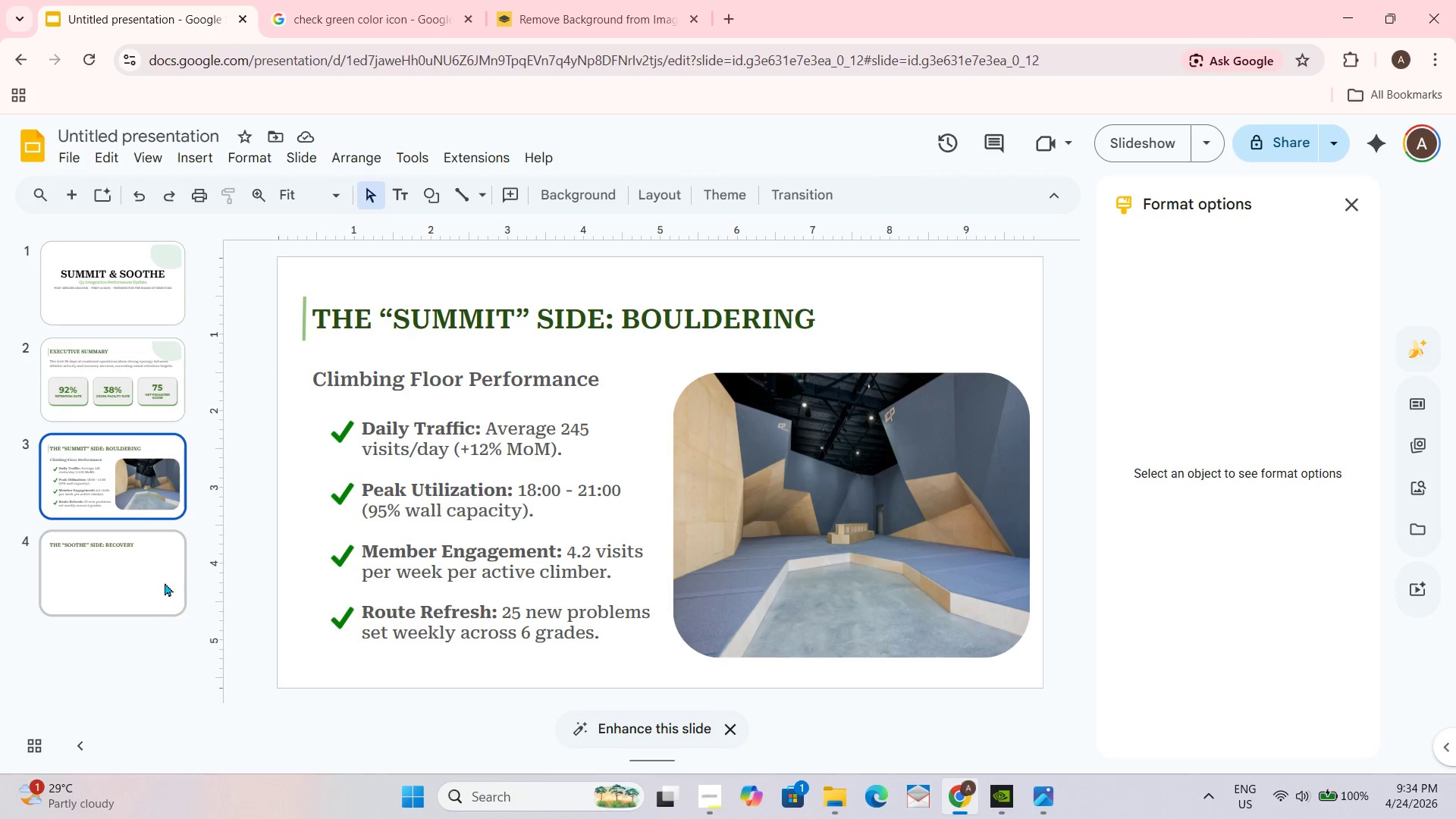 
left_click([301, 344])
 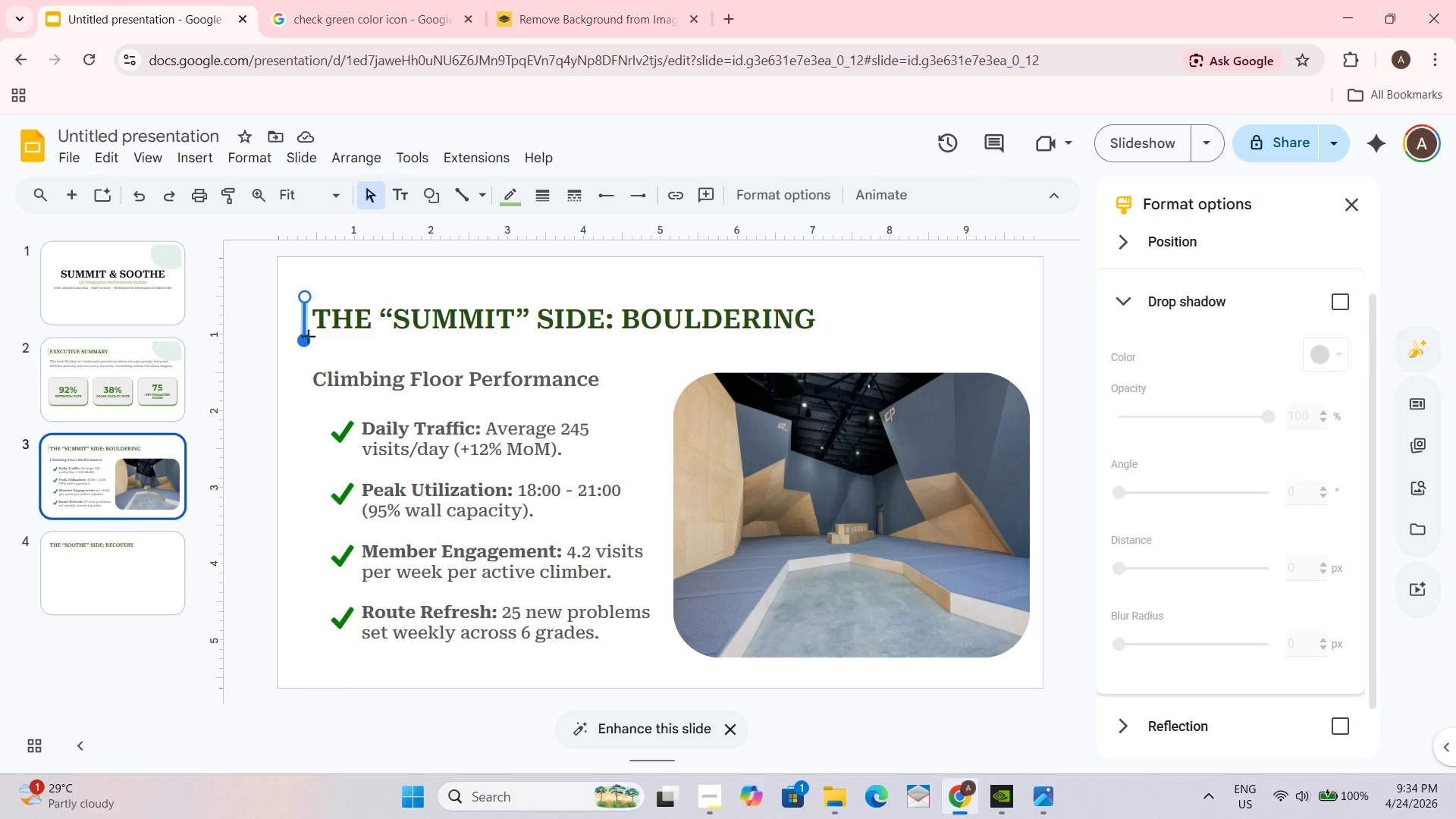 
double_click([353, 261])
 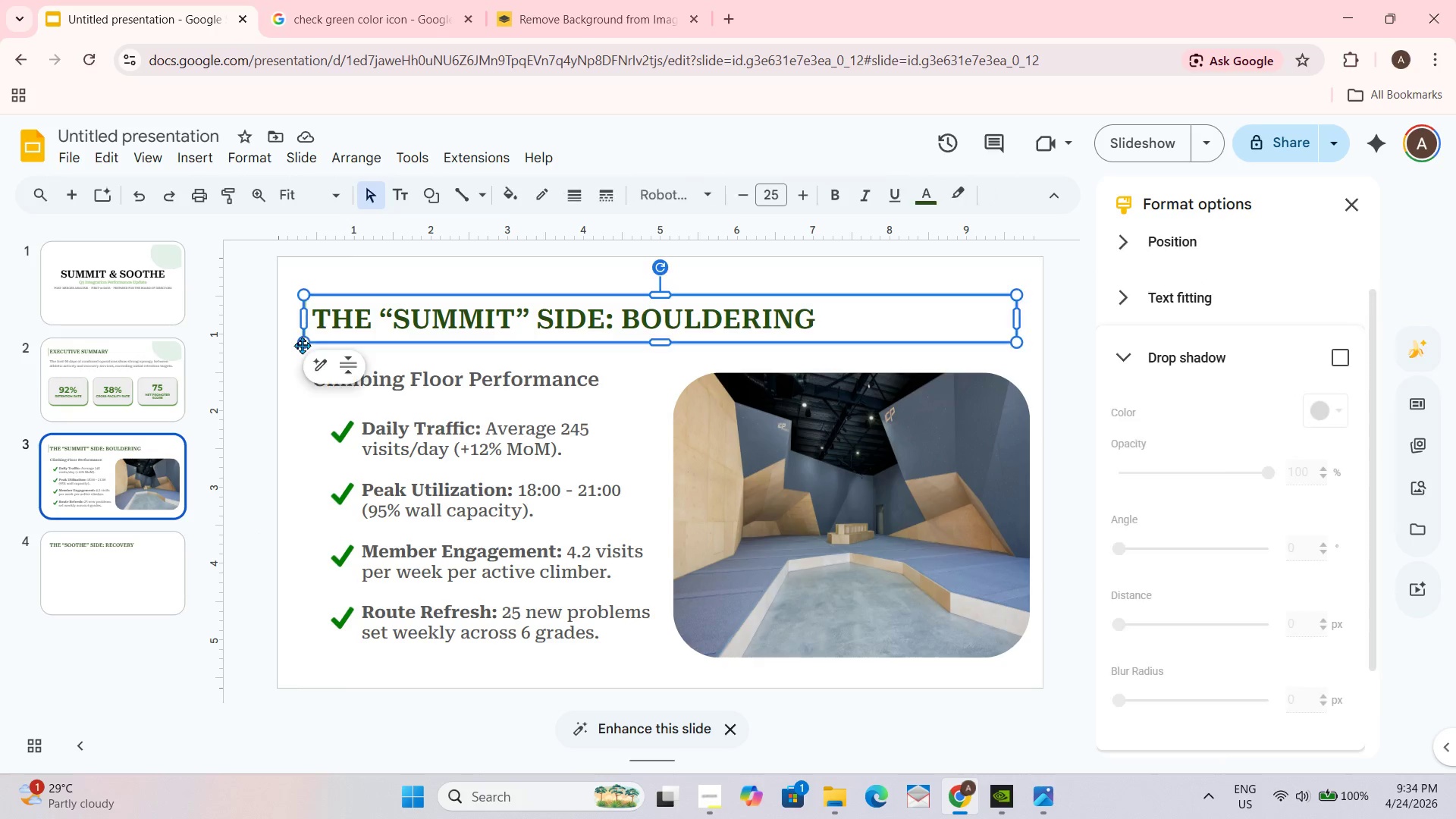 
left_click([383, 292])
 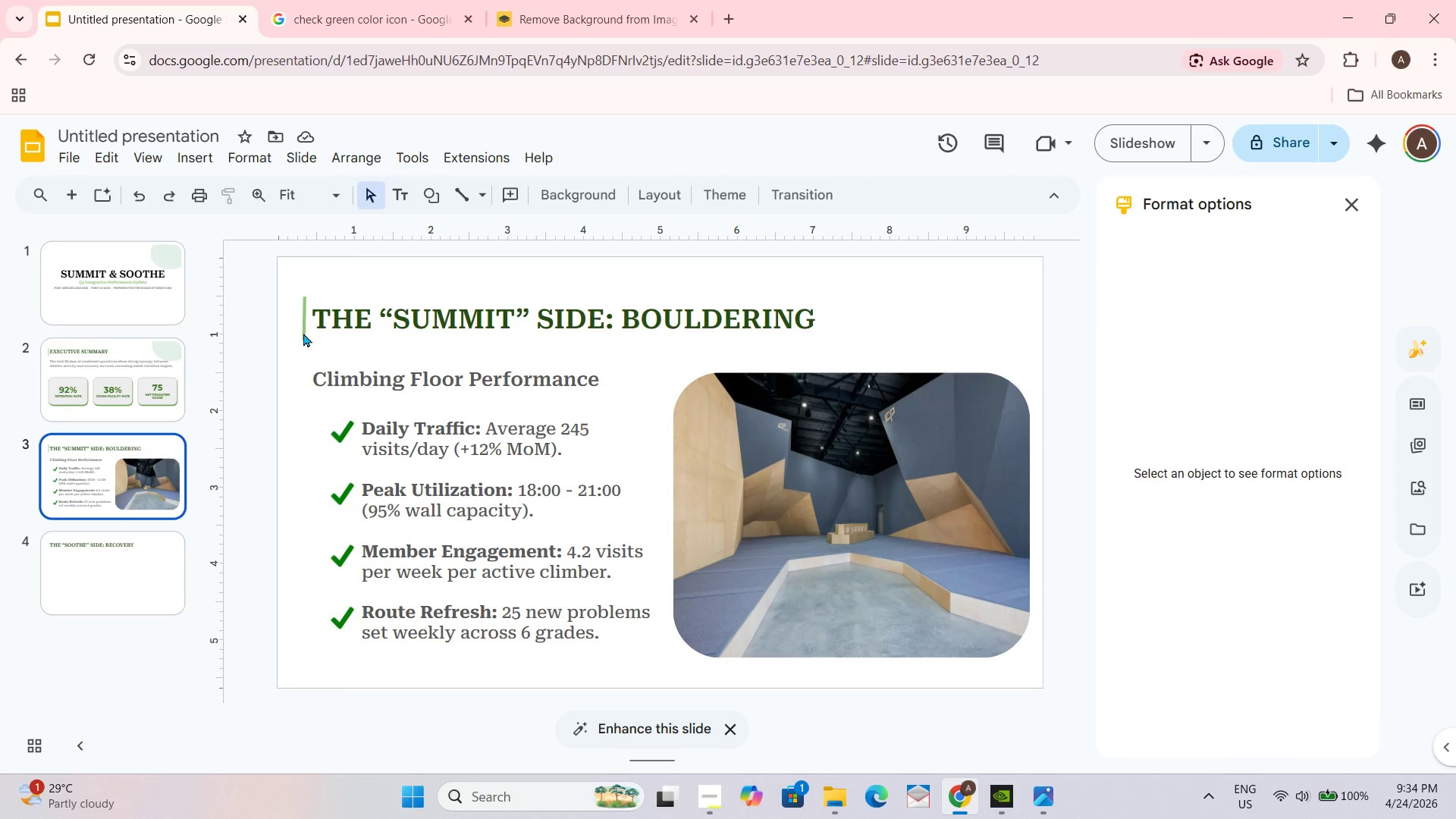 
left_click([303, 333])
 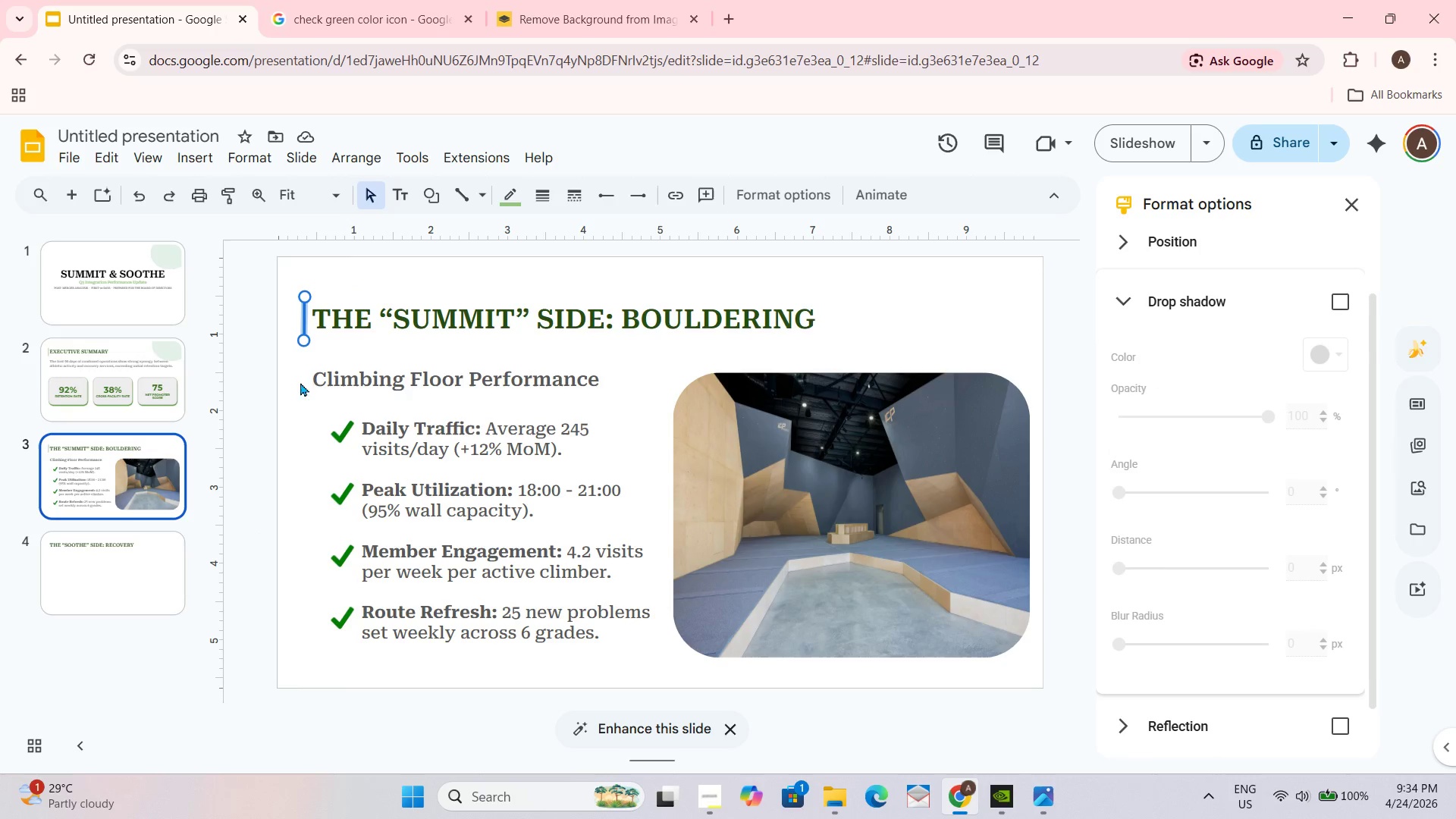 
key(Control+C)
 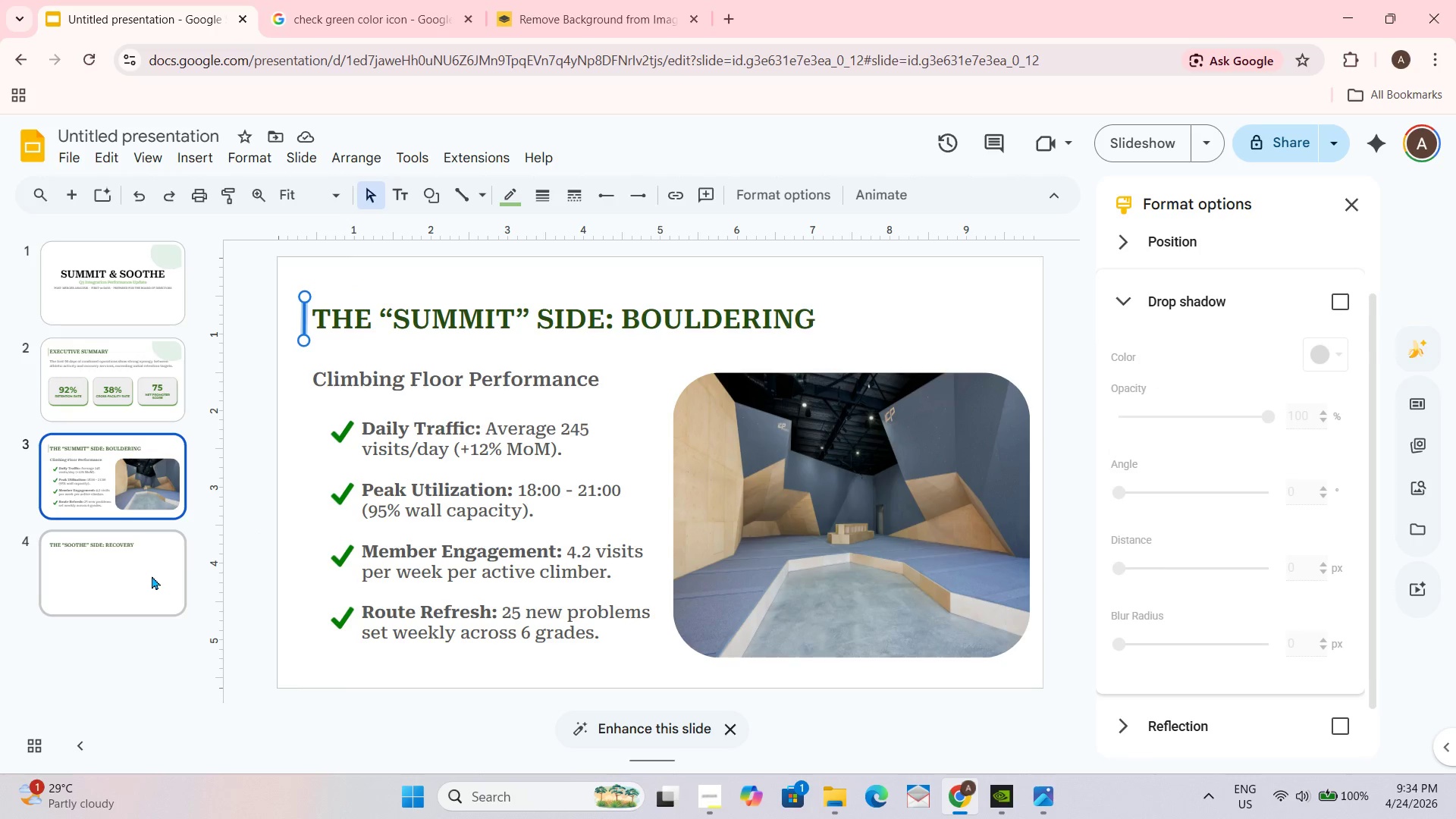 
left_click([152, 576])
 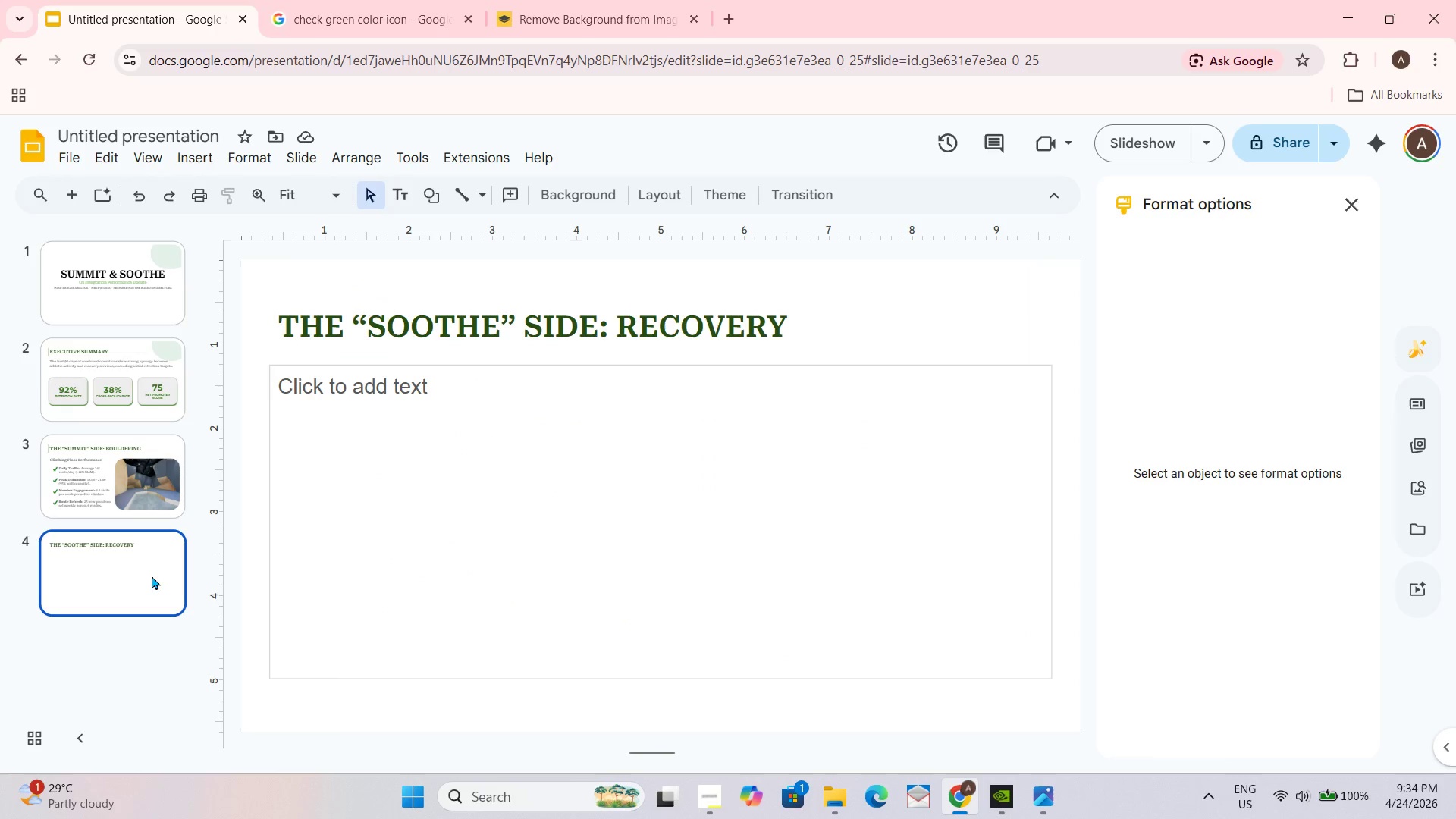 
key(Control+ControlLeft)
 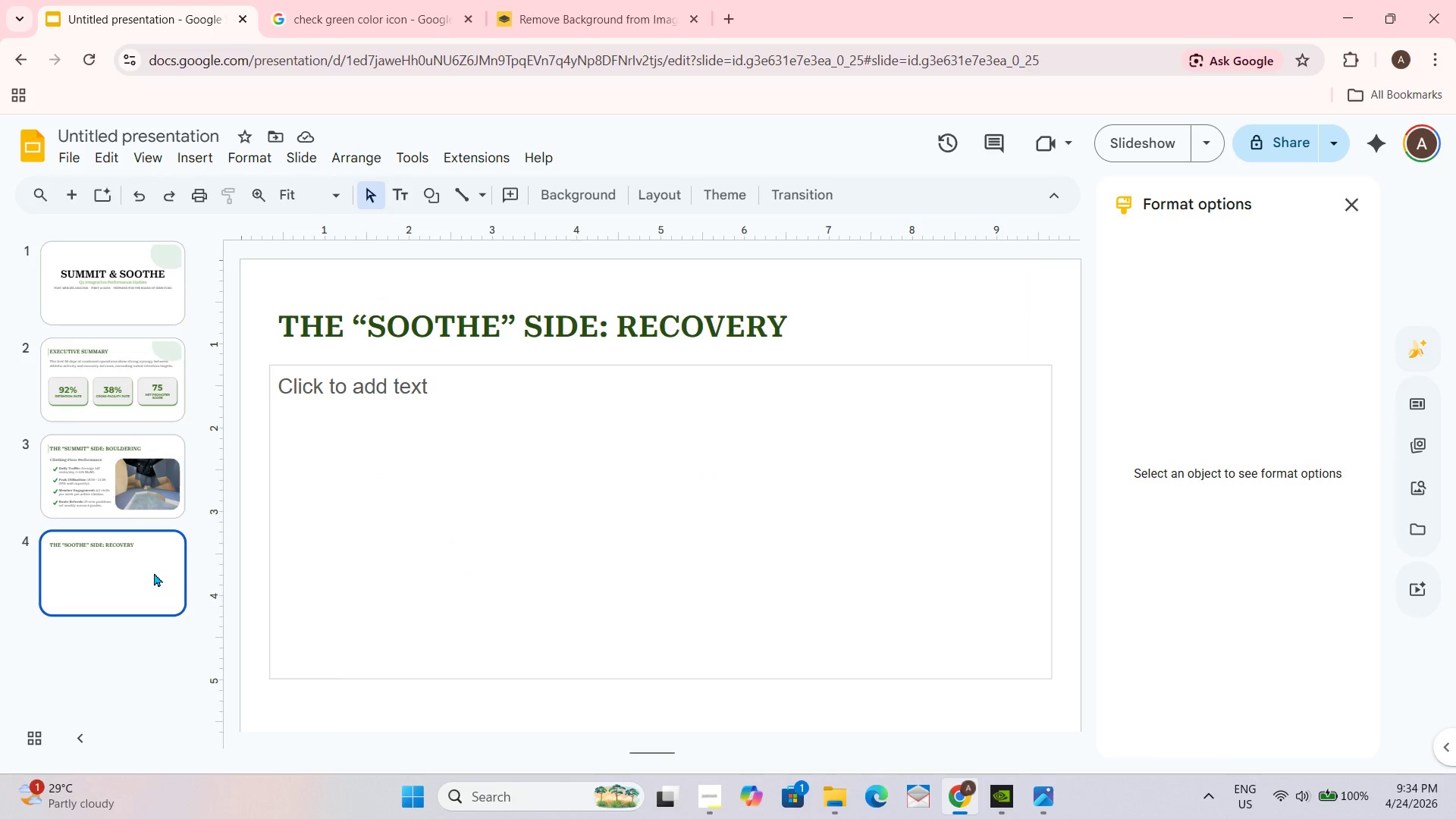 
key(Control+V)
 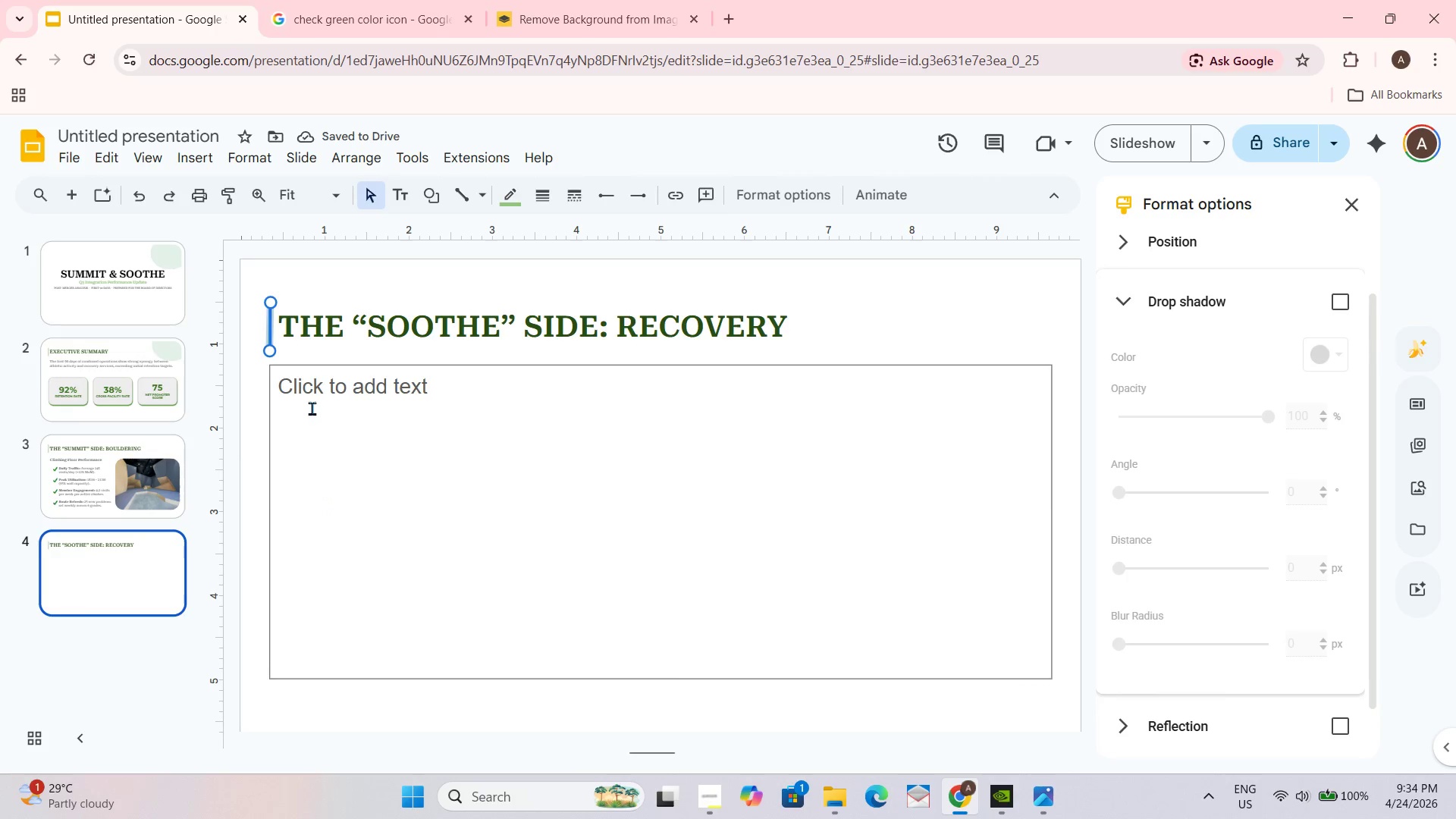 
left_click_drag(start_coordinate=[270, 523], to_coordinate=[667, 576])
 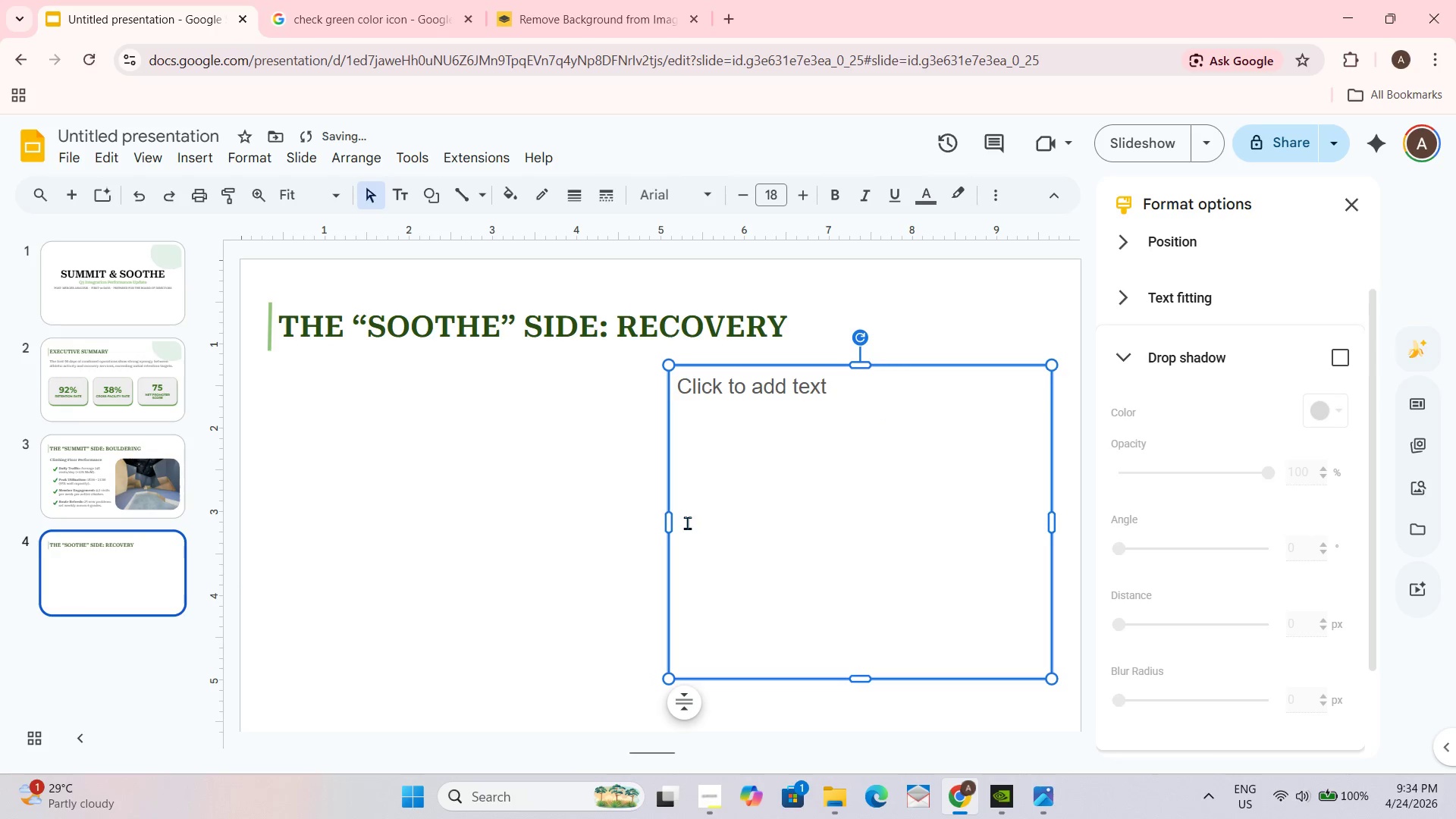 
left_click_drag(start_coordinate=[671, 523], to_coordinate=[657, 542])
 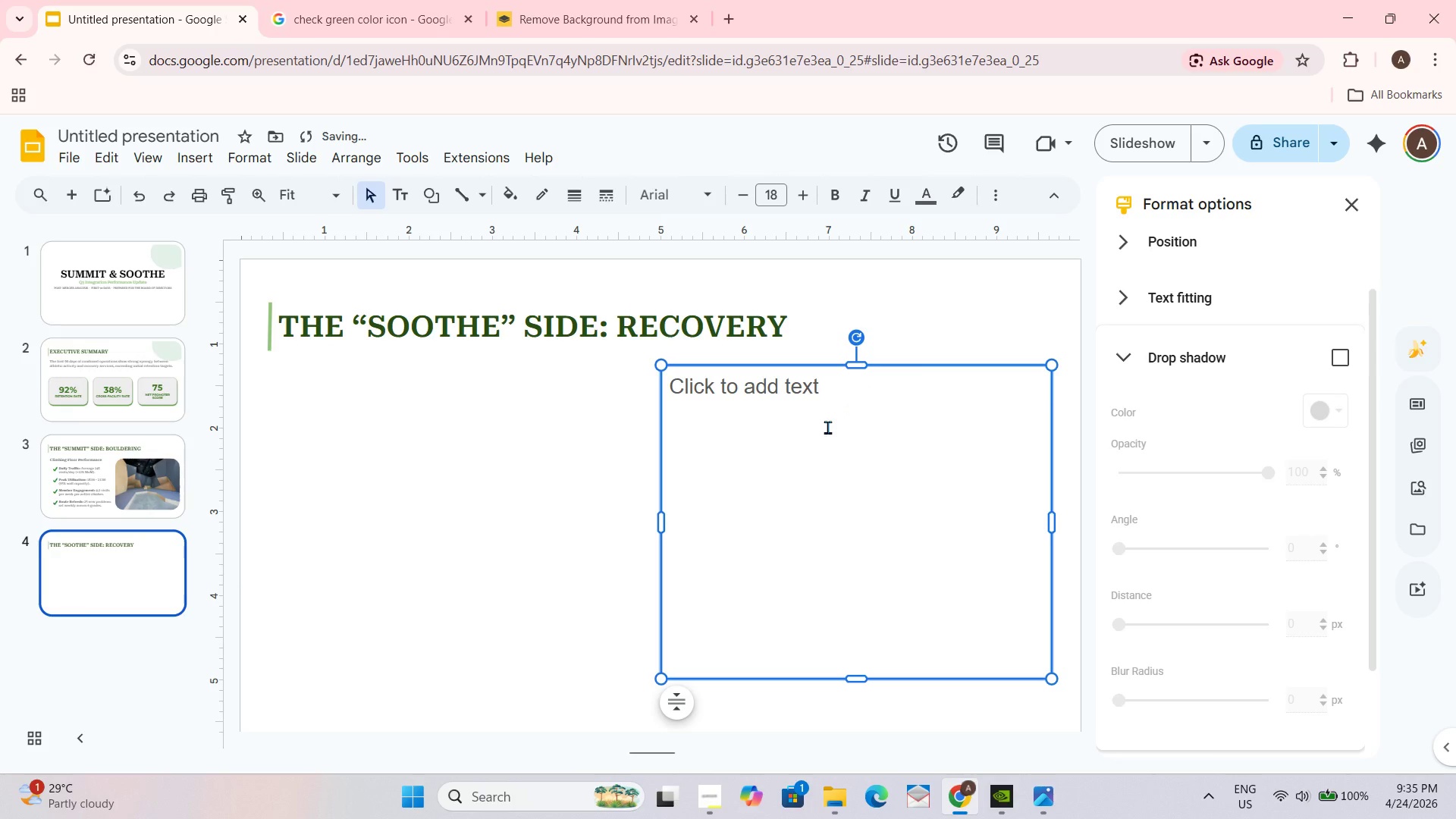 
left_click([830, 404])
 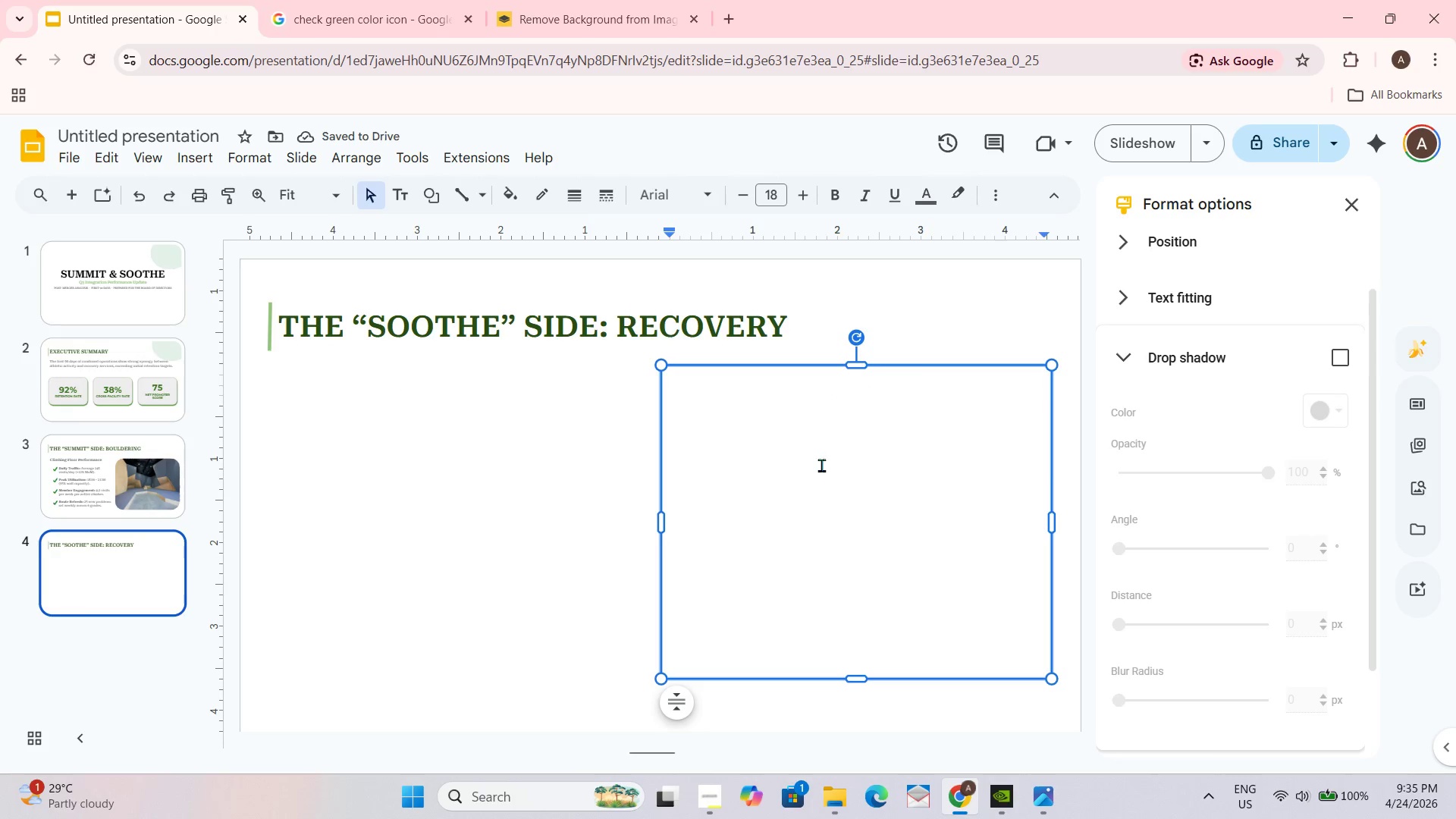 
hold_key(key=ShiftLeft, duration=0.62)
 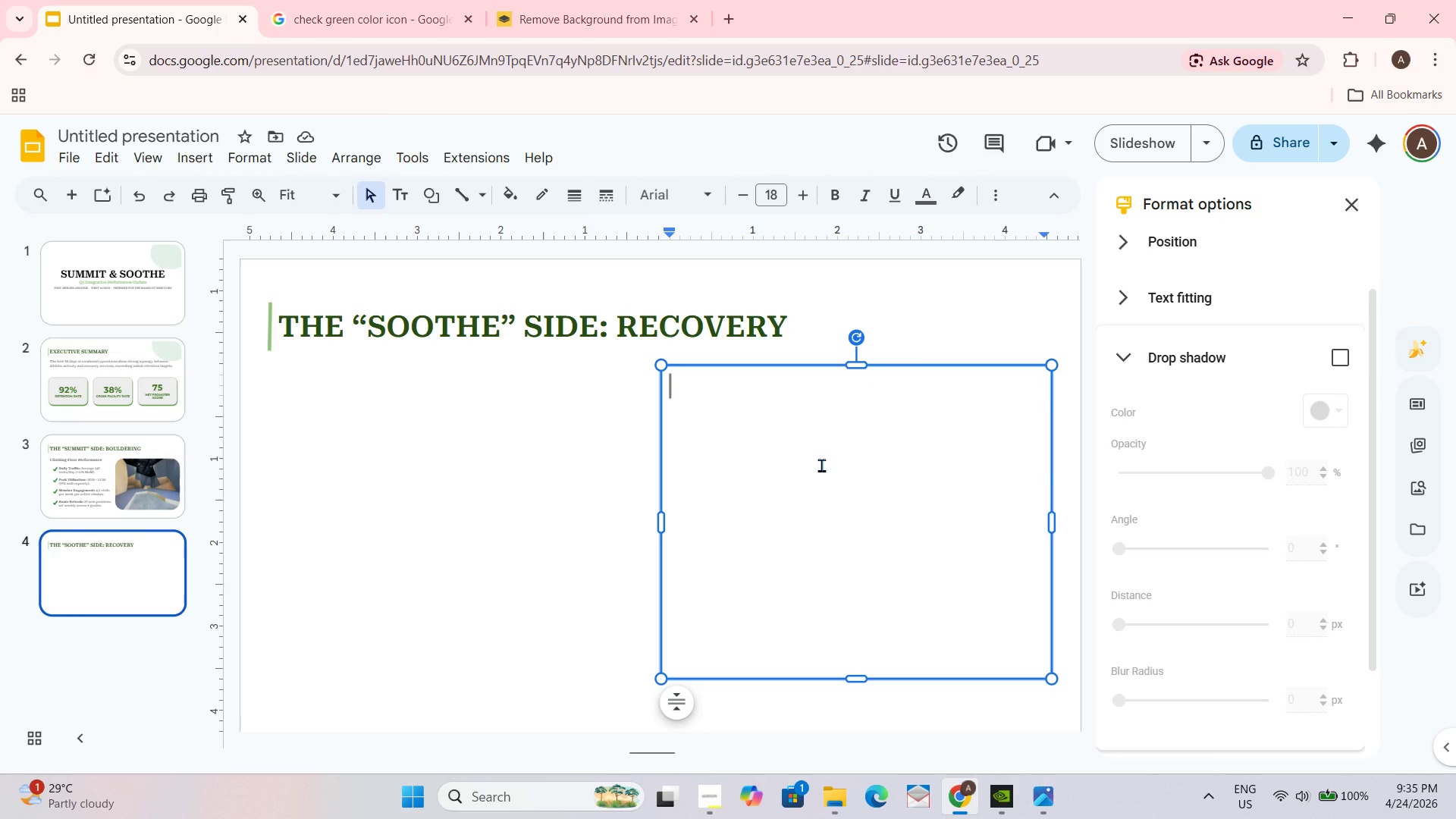 
type(Wellness & Spa Bookings )
key(Backspace)
 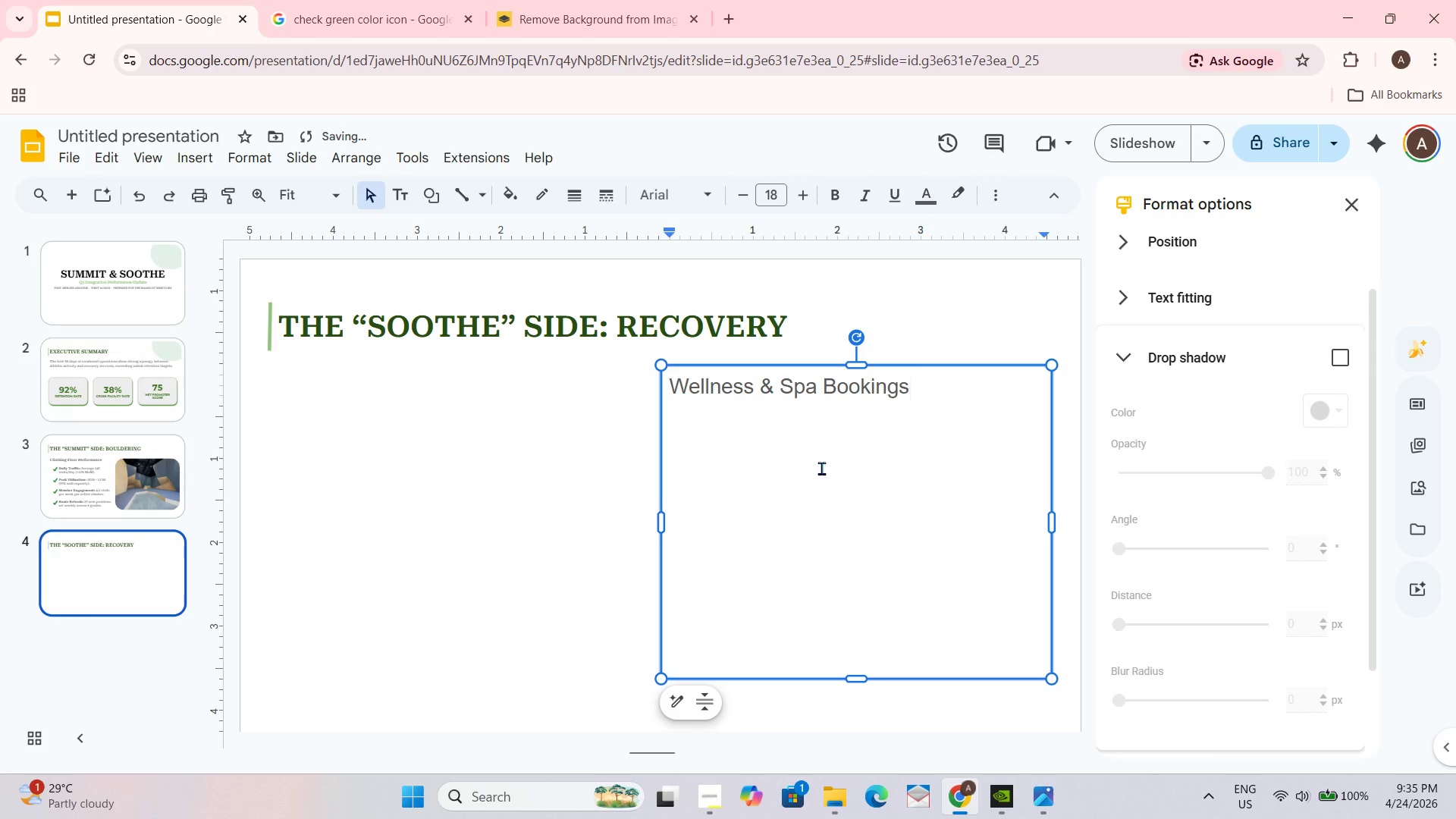 
key(Enter)
 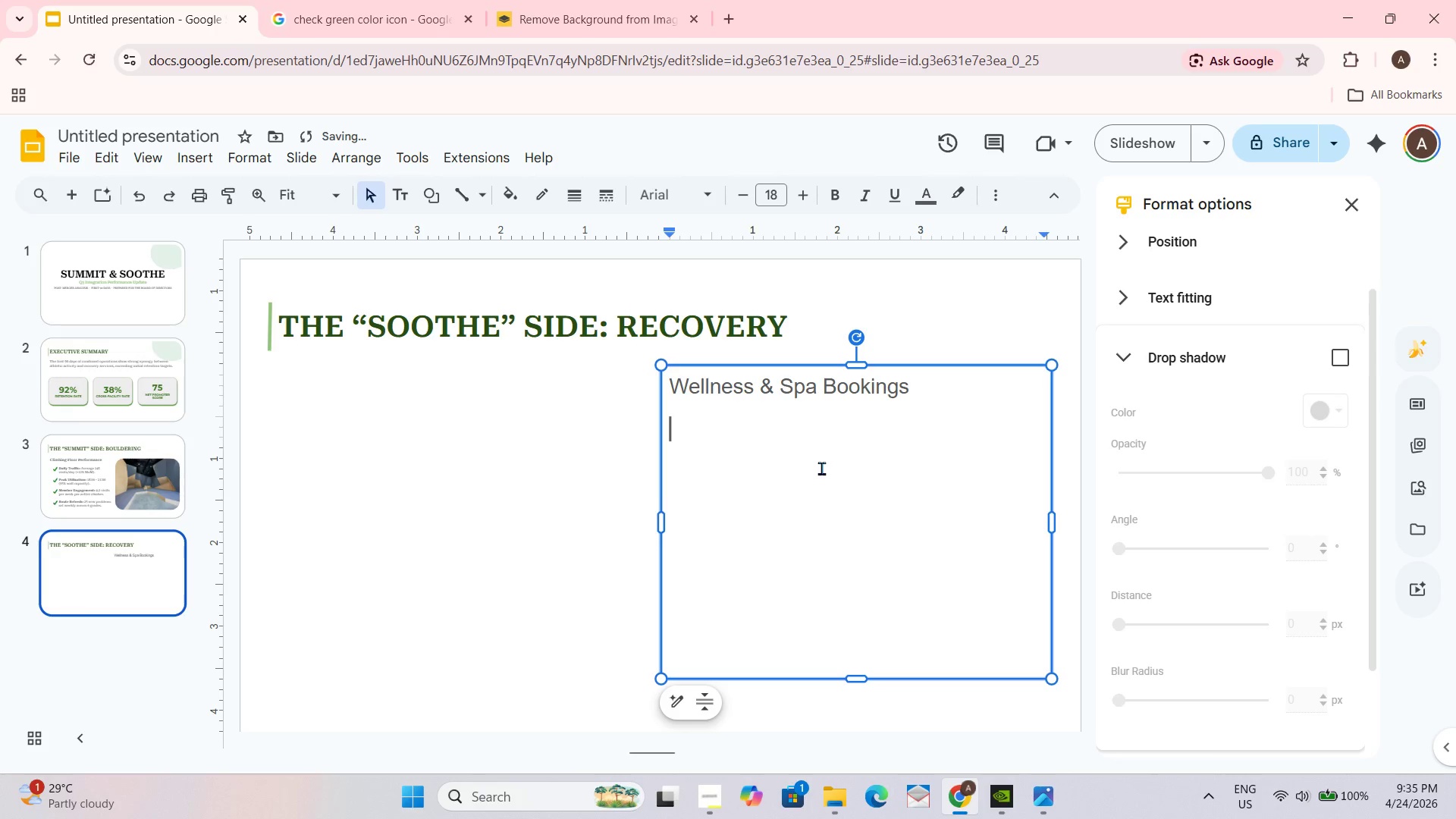 
key(Backspace)
 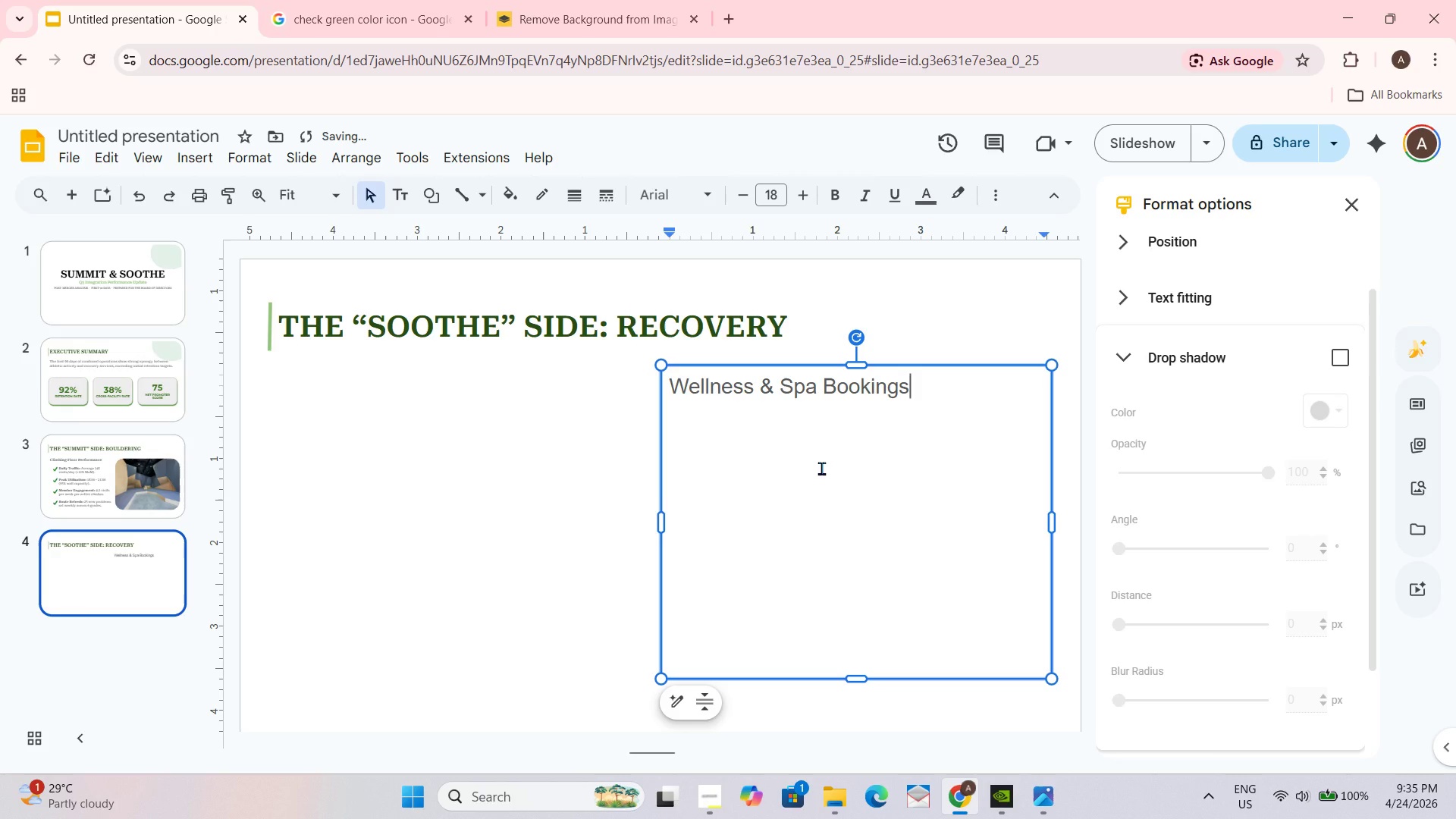 
key(Enter)
 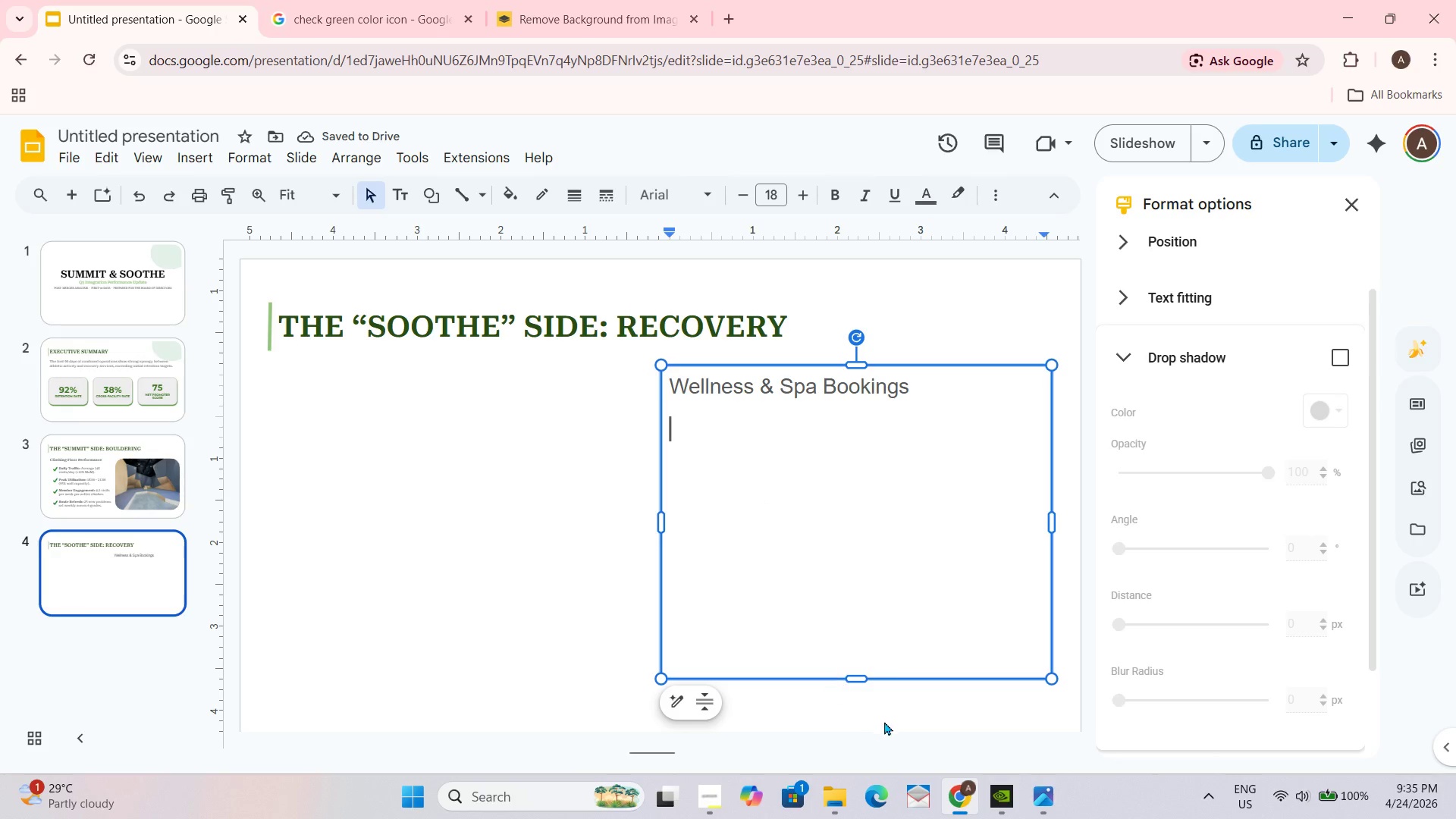 
key(Backspace)
 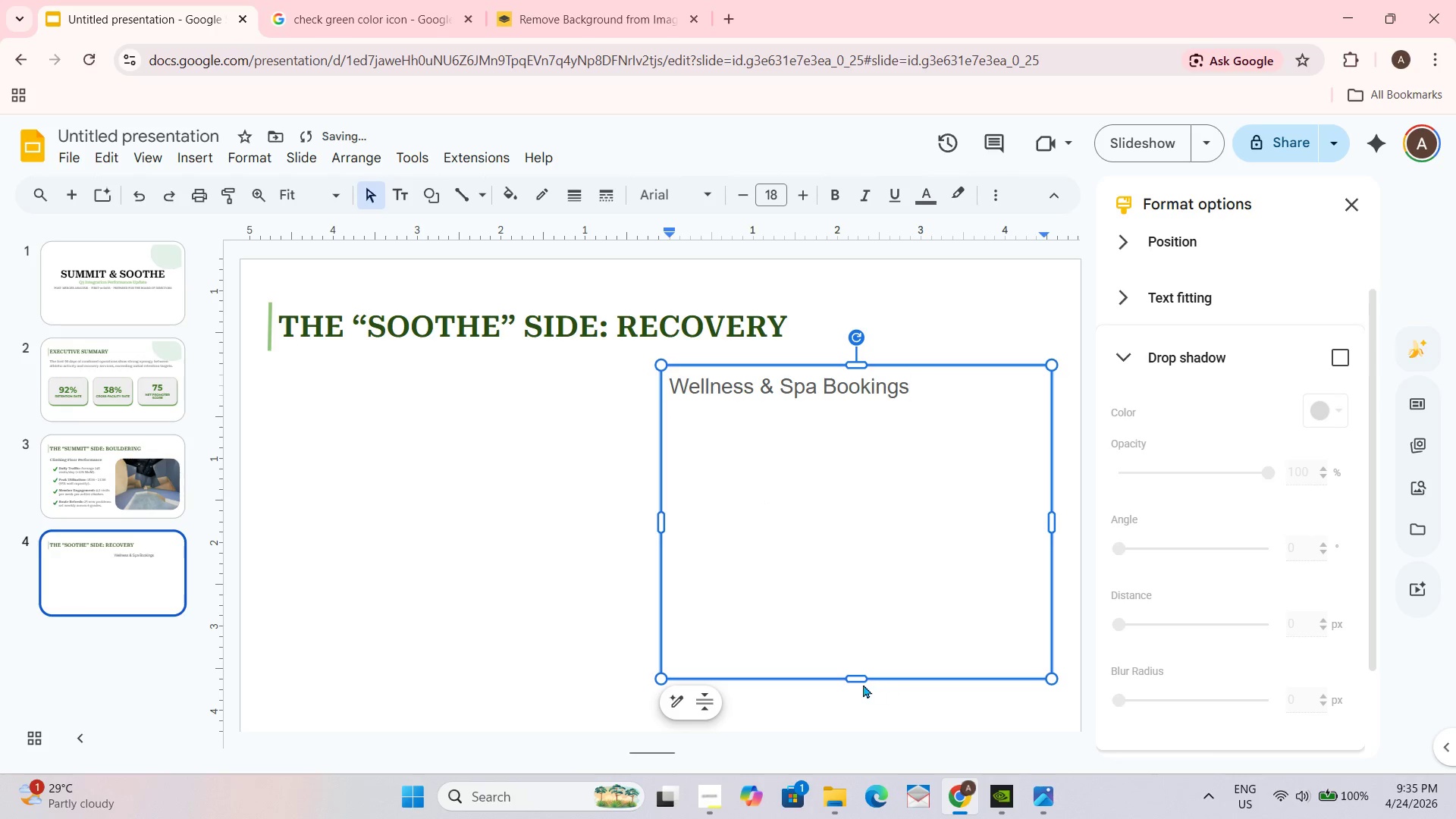 
left_click_drag(start_coordinate=[852, 678], to_coordinate=[874, 413])
 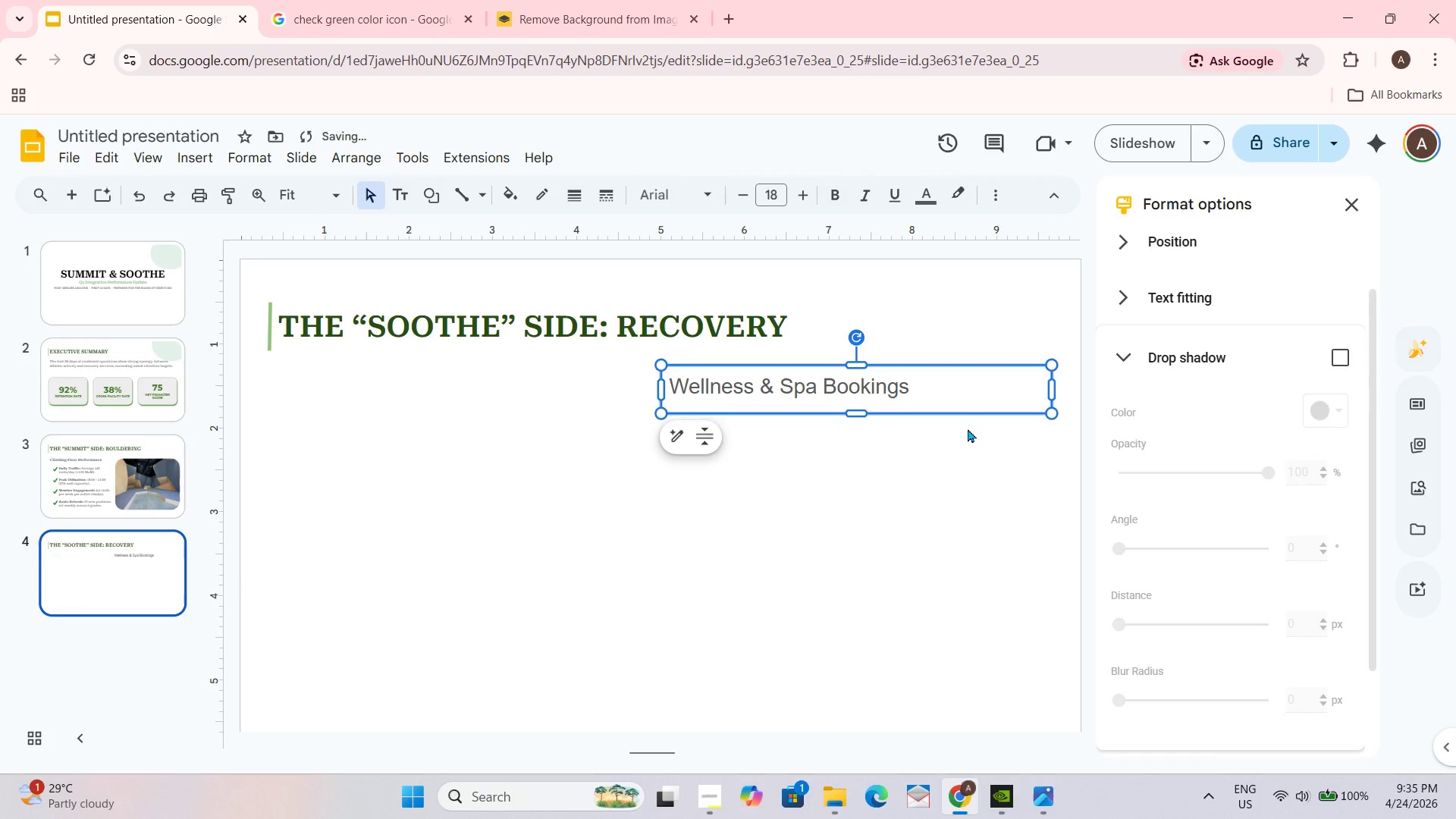 
left_click([957, 483])
 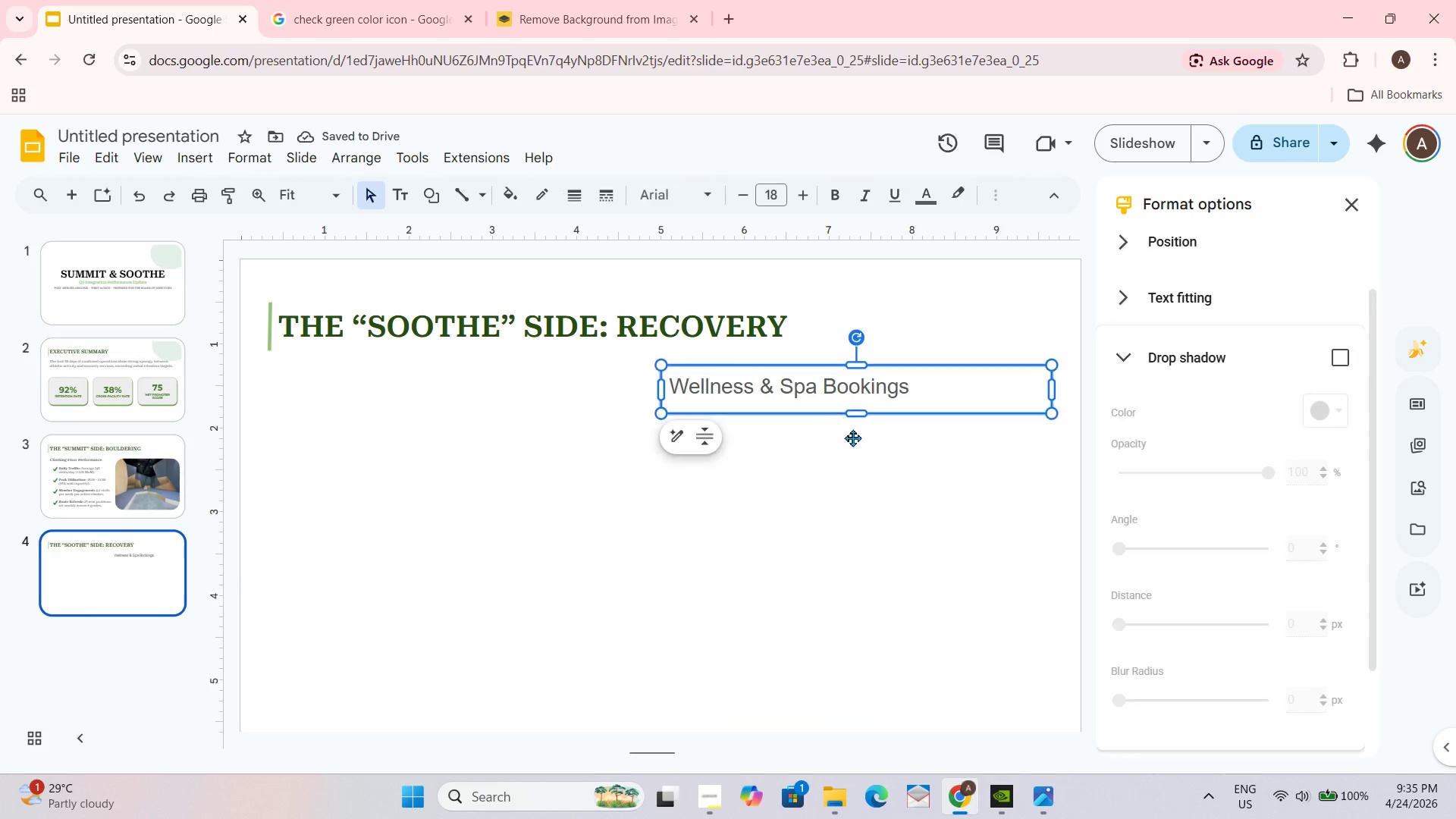 
left_click_drag(start_coordinate=[862, 415], to_coordinate=[861, 407])
 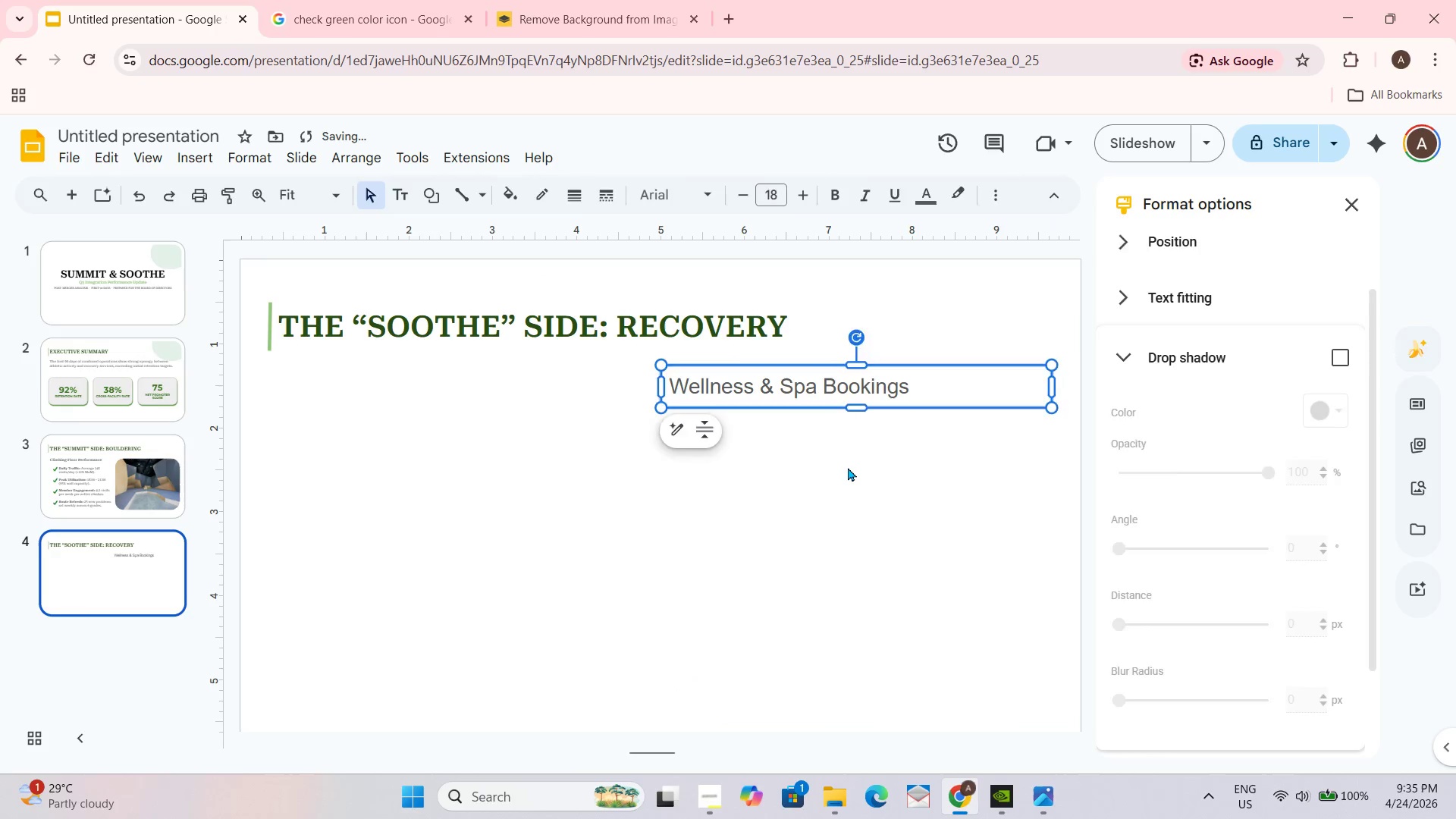 
left_click([848, 467])
 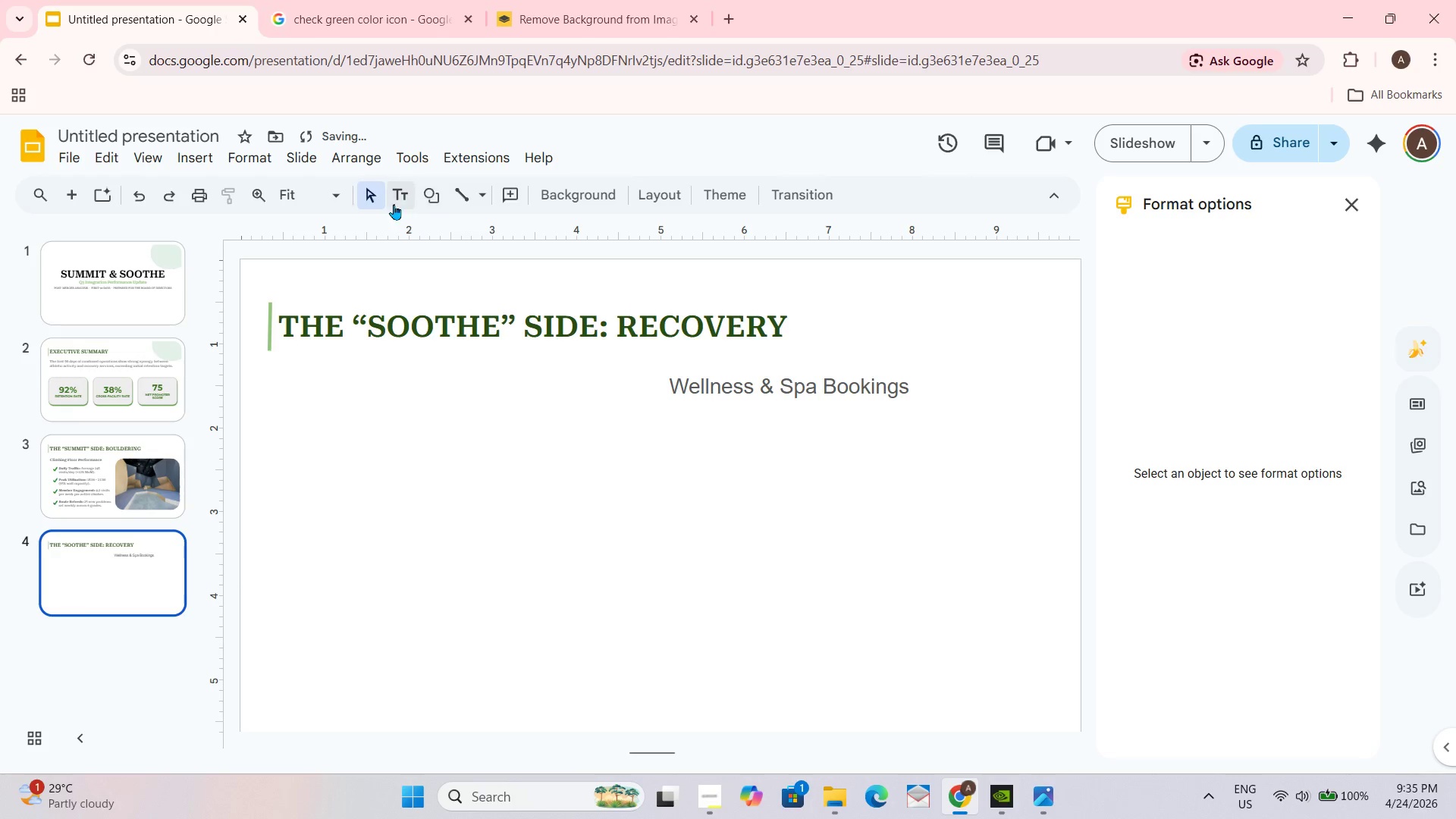 
left_click([394, 196])
 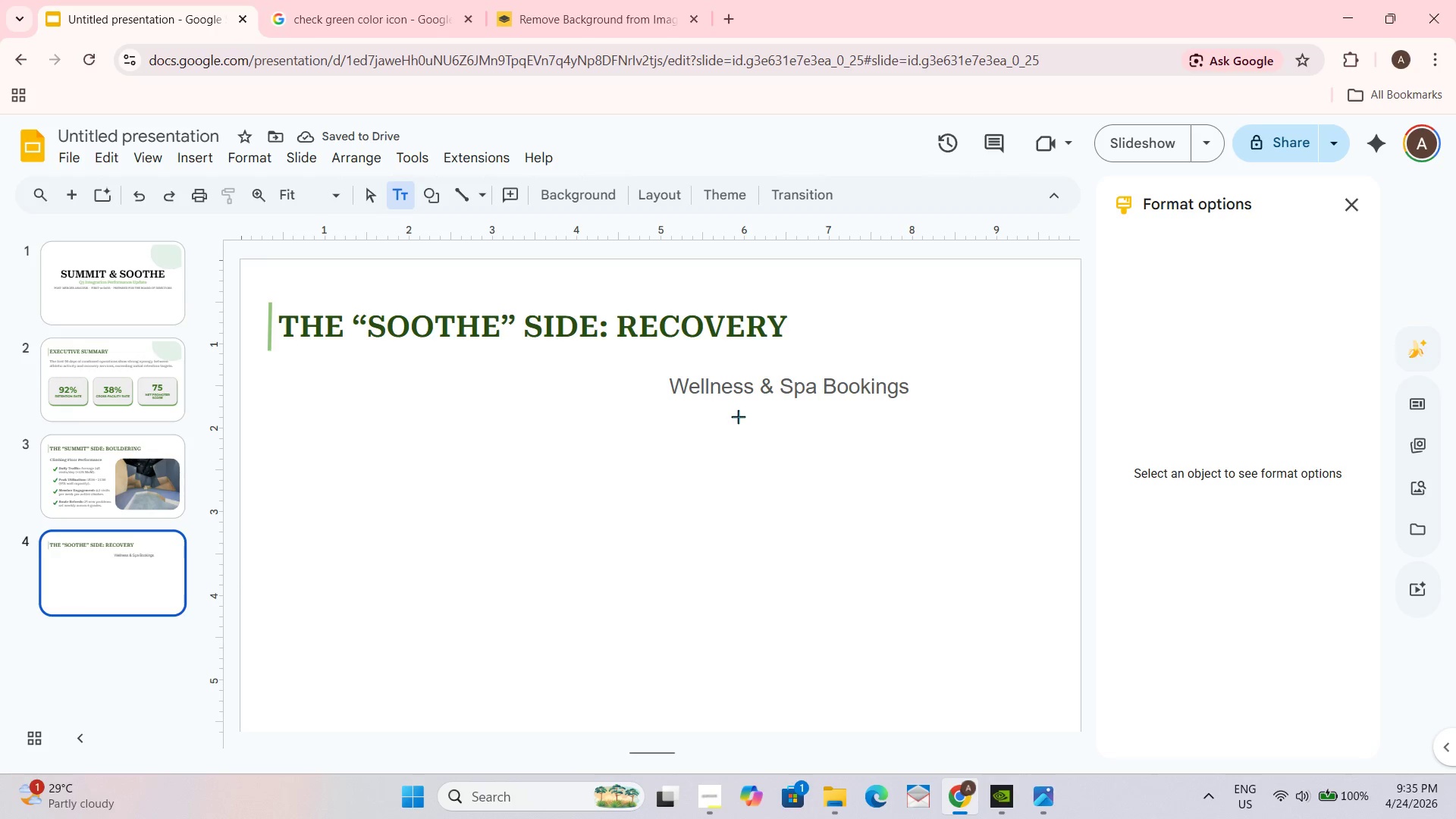 
left_click_drag(start_coordinate=[738, 414], to_coordinate=[1060, 716])
 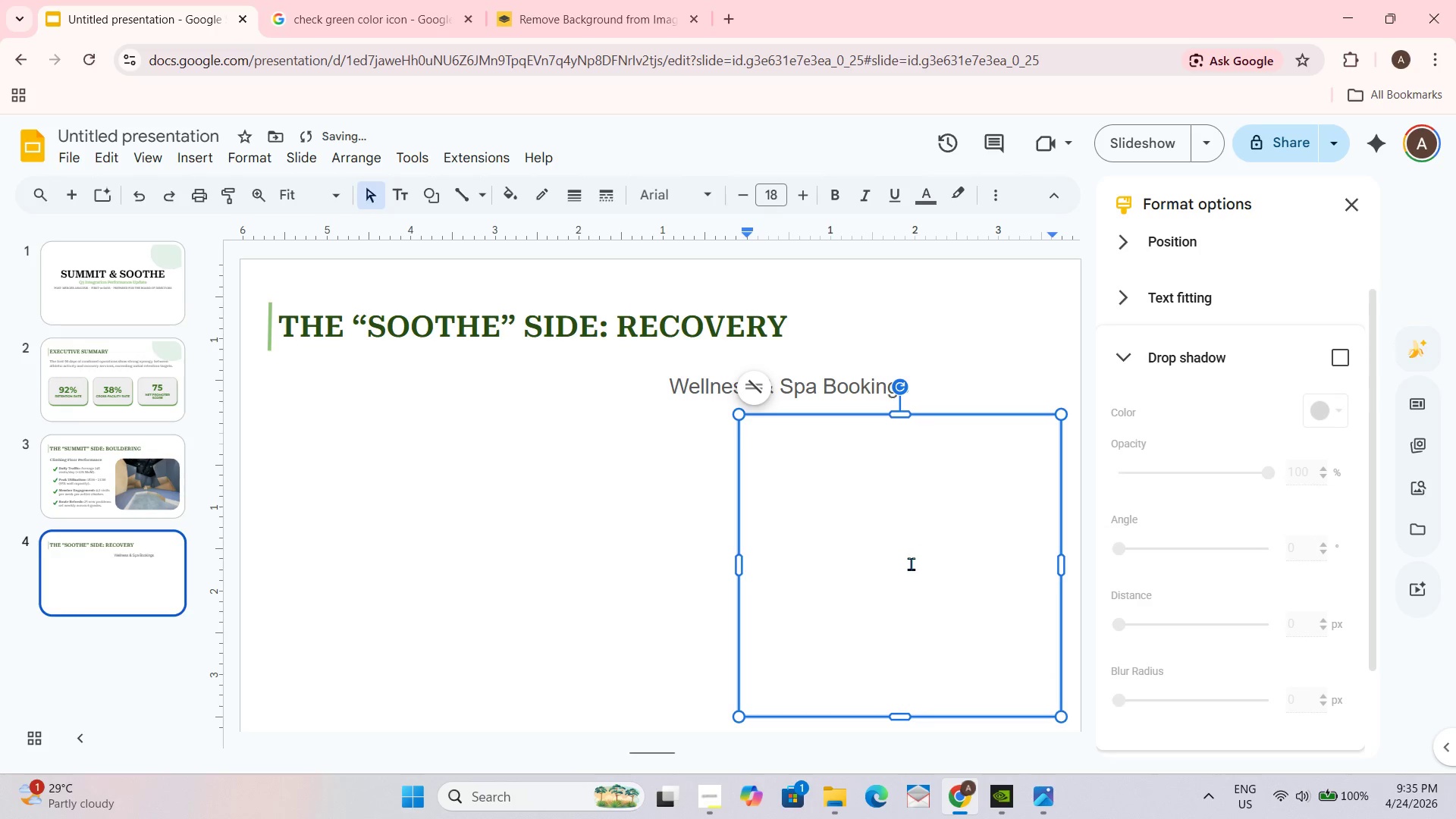 
type(Sauna Utilization)
 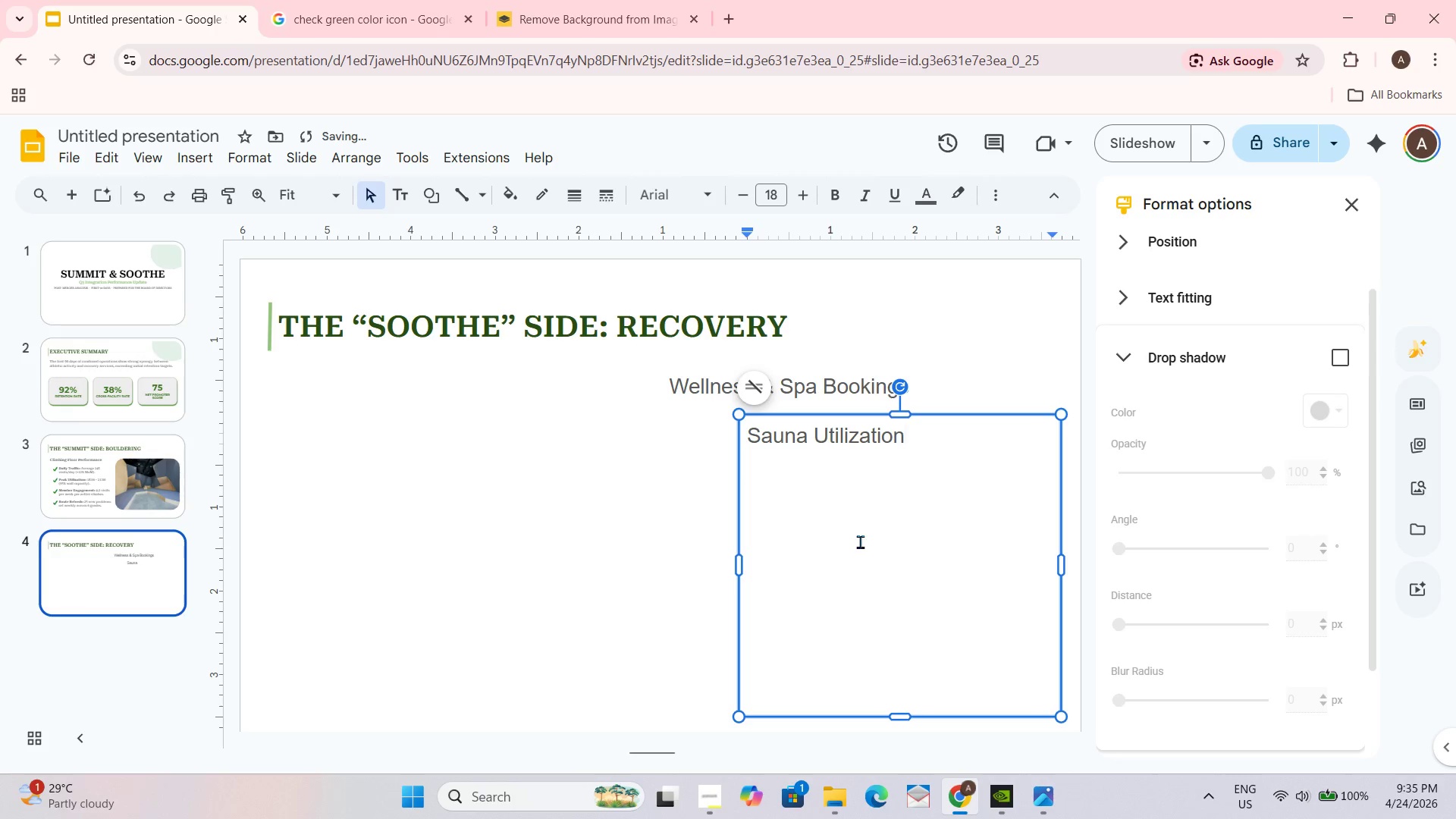 
wait(6.0)
 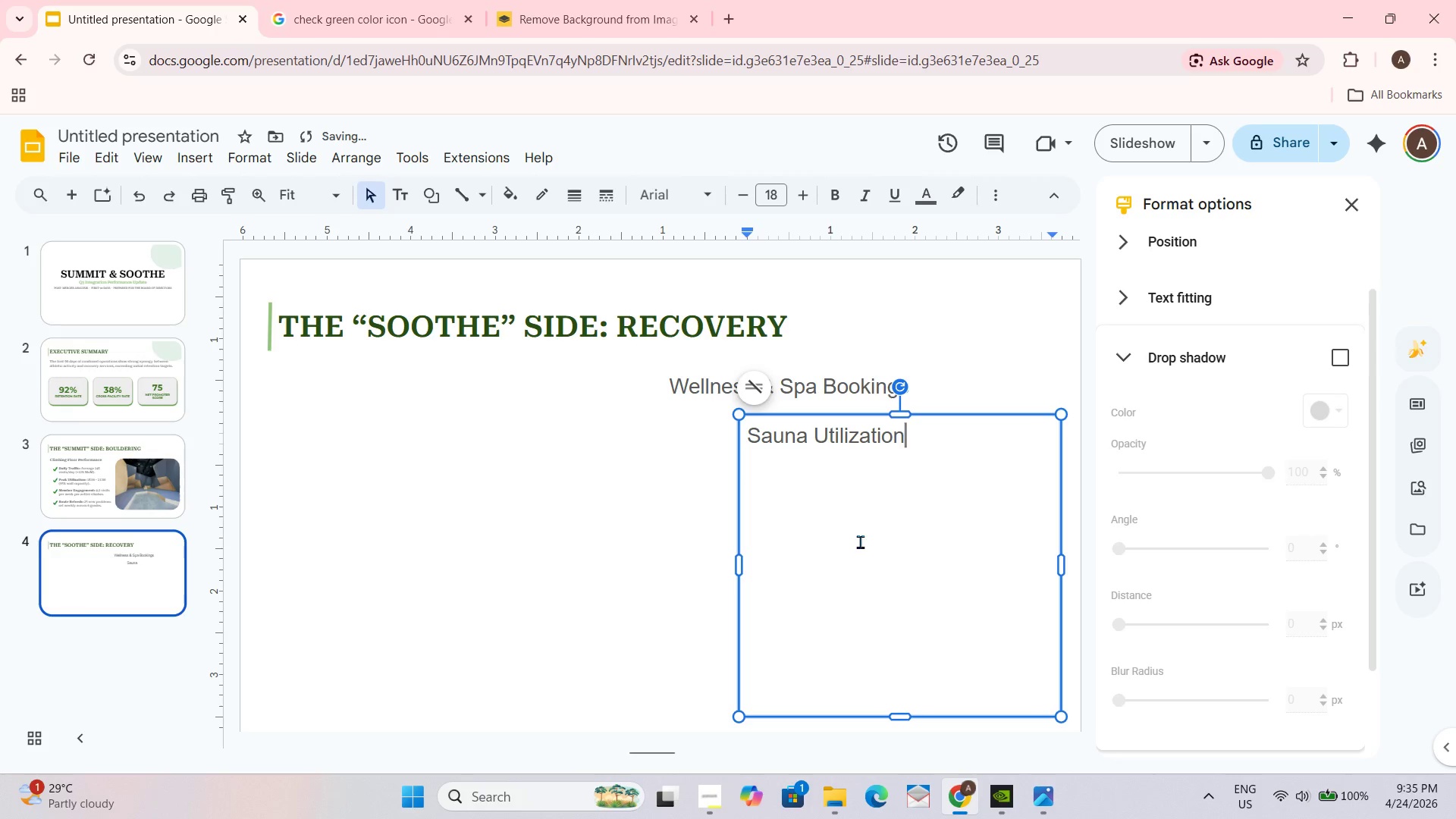 
type(: 88% booking rate for infared c)
 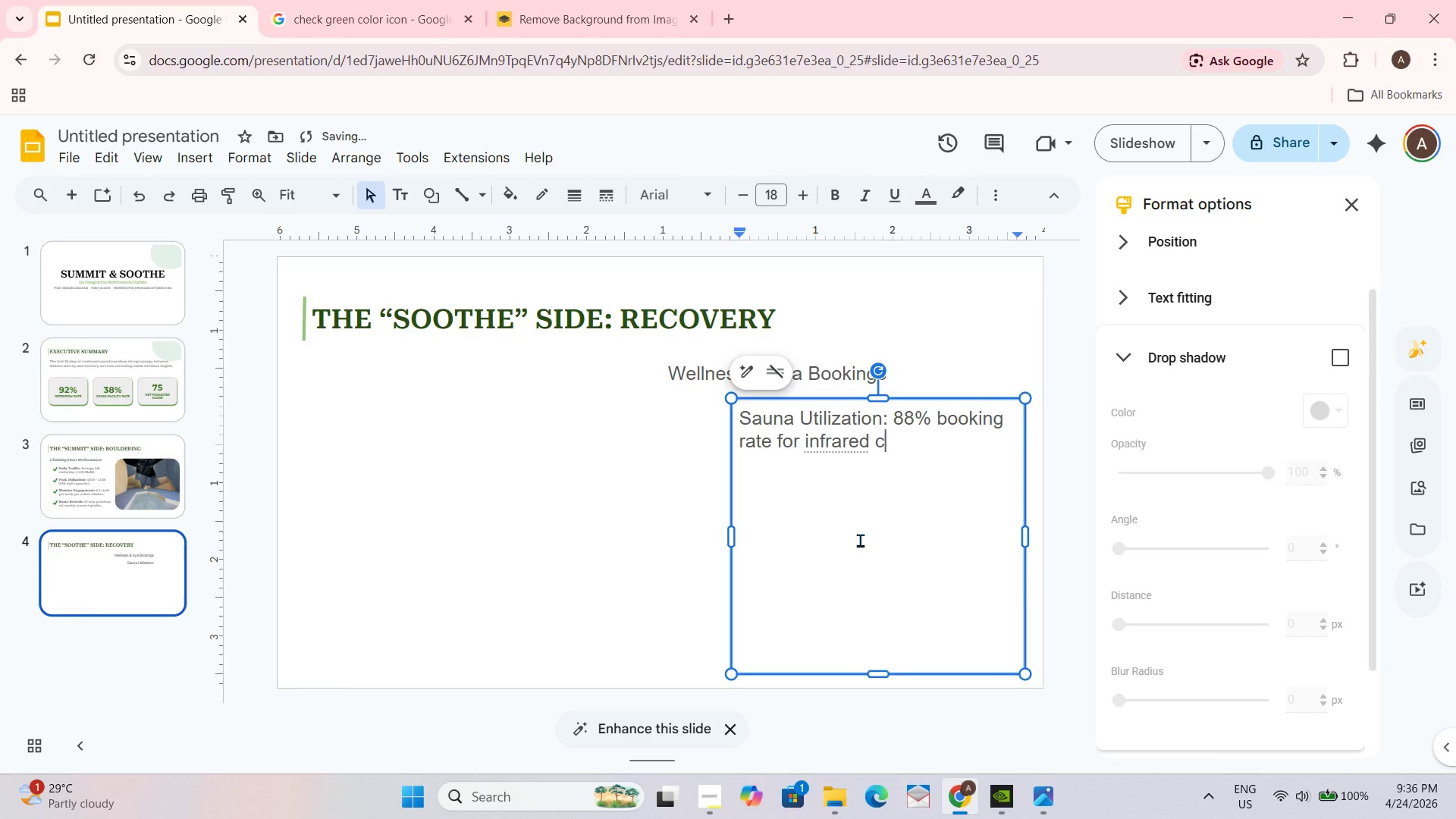 
left_click([853, 438])
 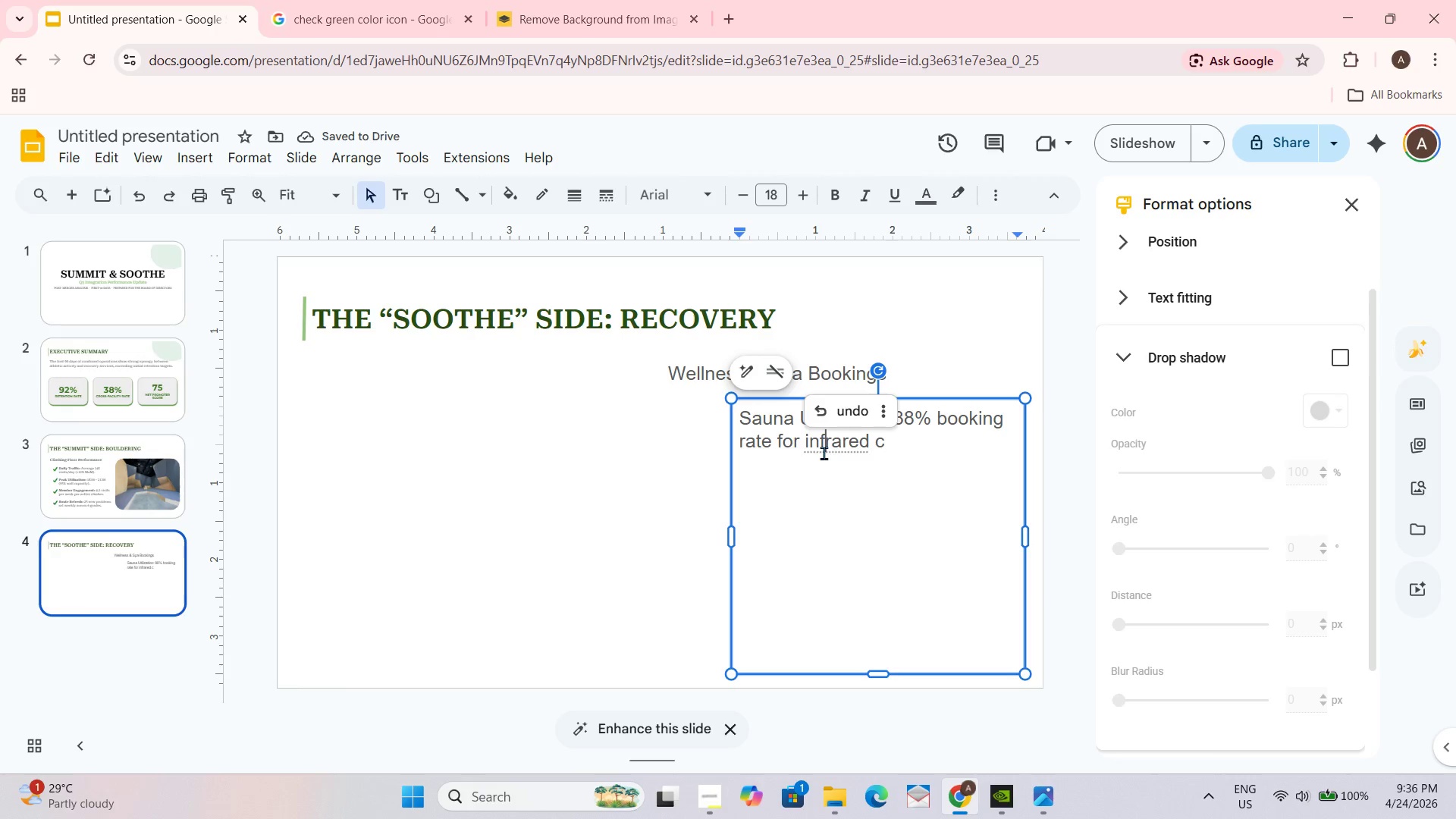 
double_click([835, 447])
 